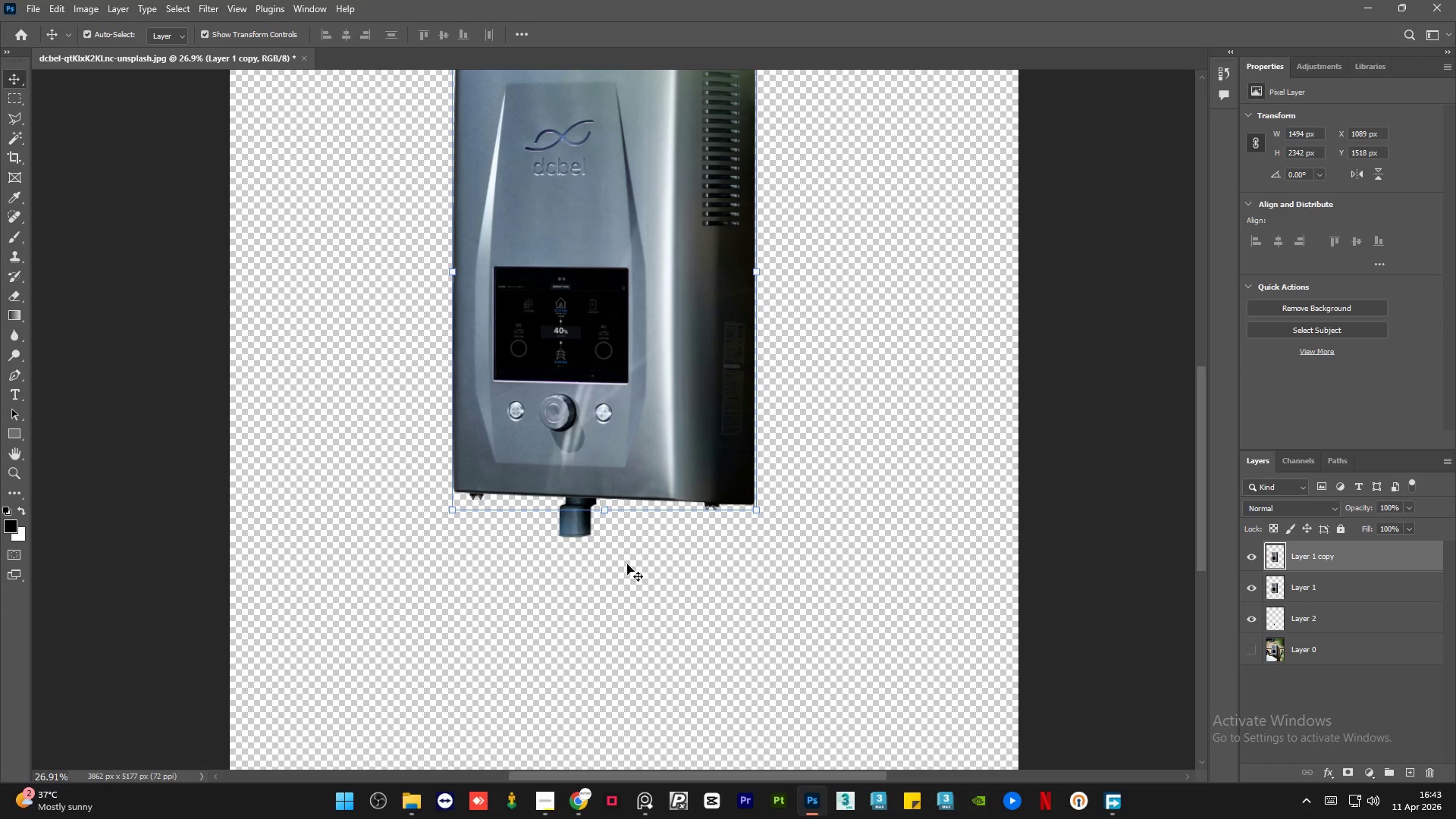 
hold_key(key=AltLeft, duration=0.83)
scroll: coordinate [612, 540], scroll_direction: up, amount: 11.0
 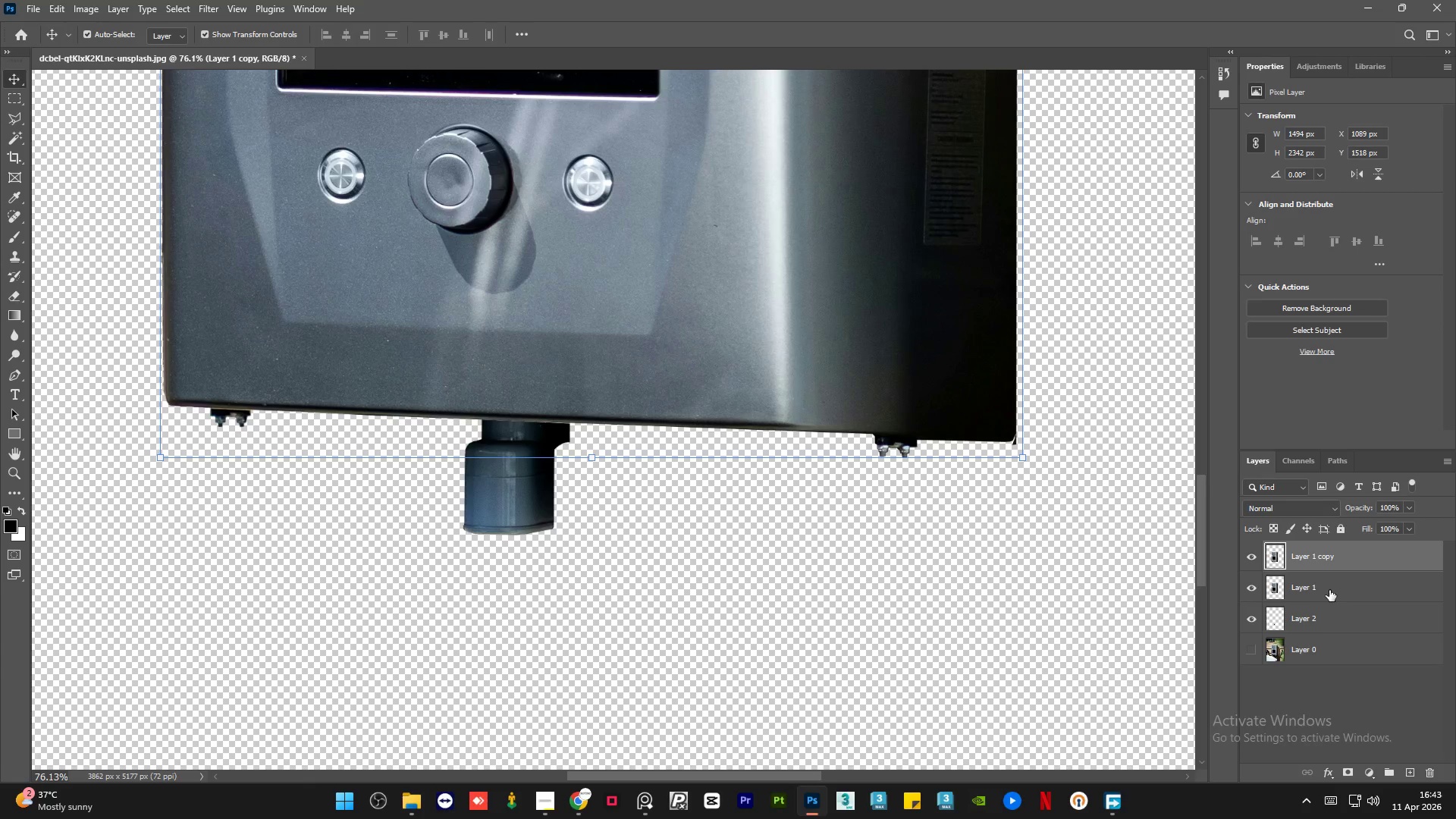 
left_click([1338, 585])
 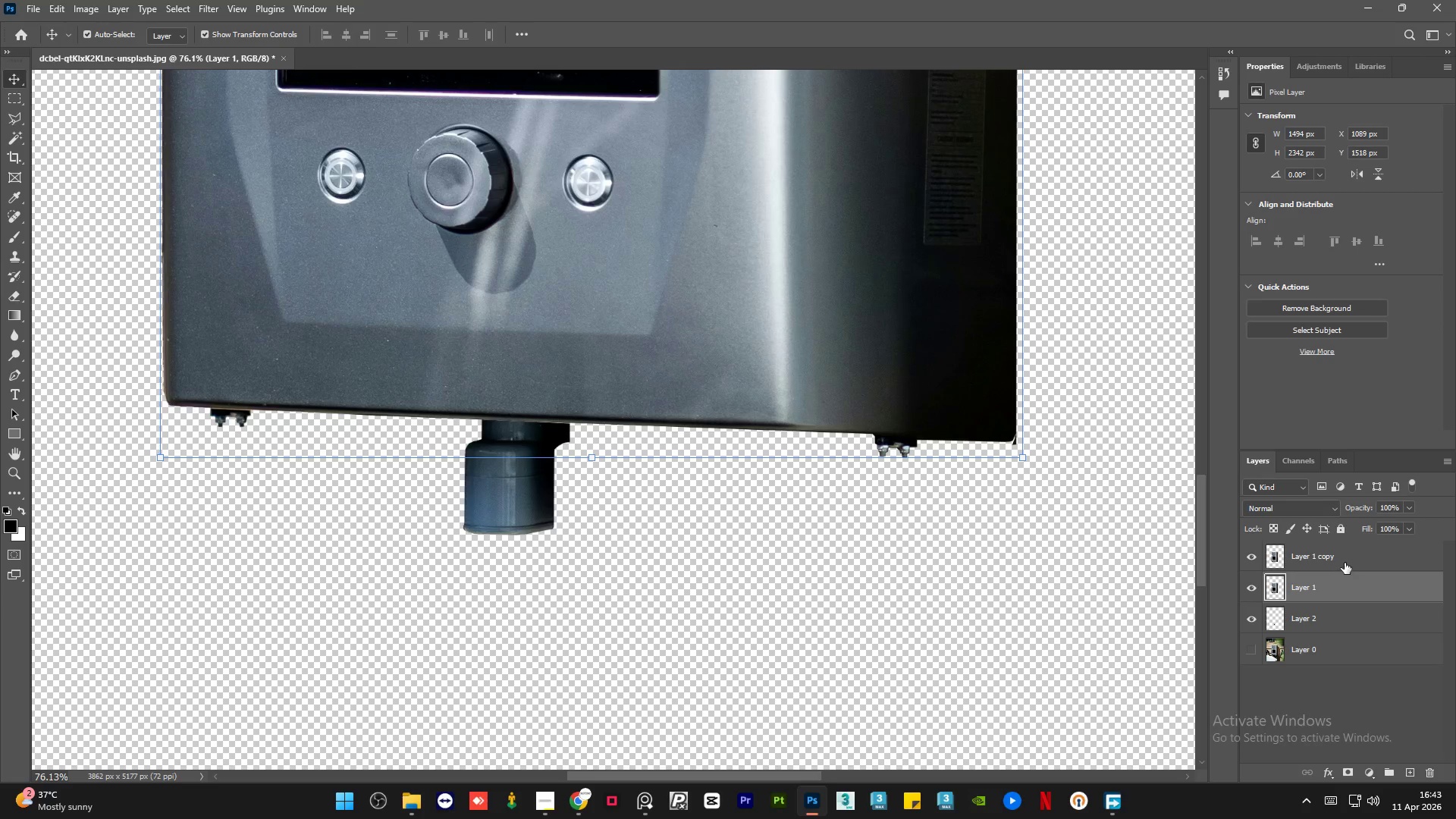 
left_click([1345, 560])
 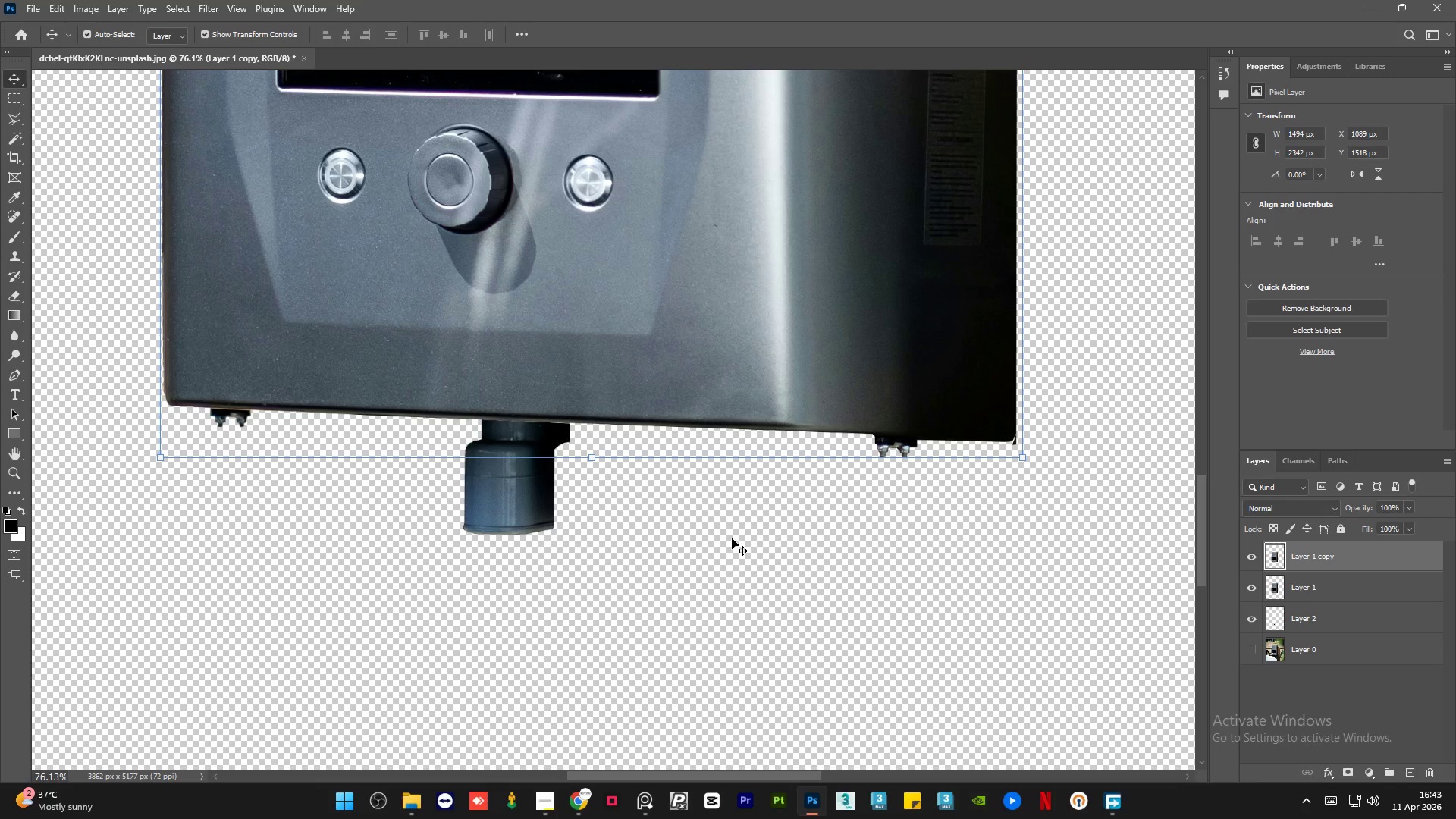 
key(ArrowLeft)
 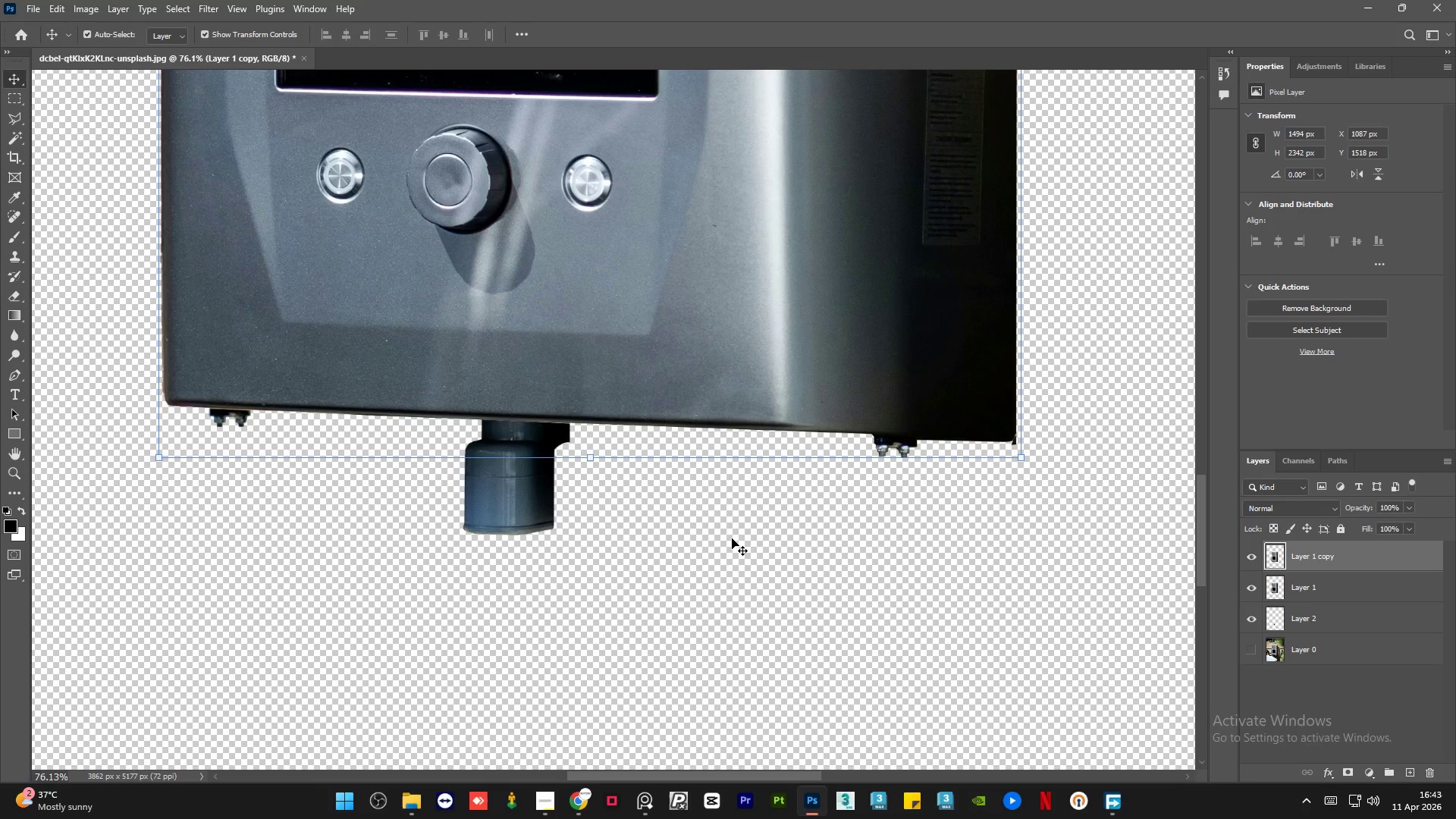 
key(Control+Z)
 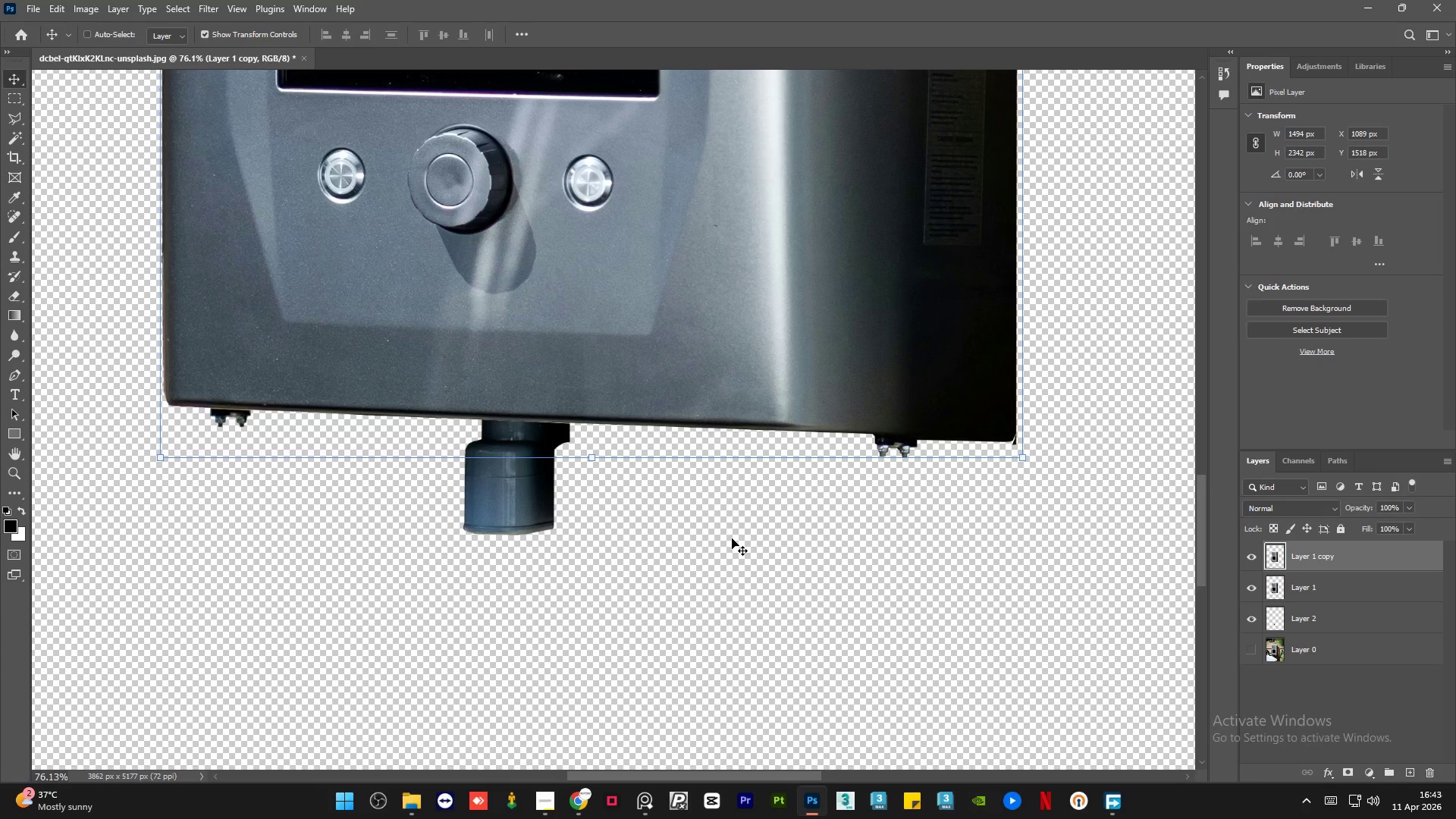 
key(Control+Z)
 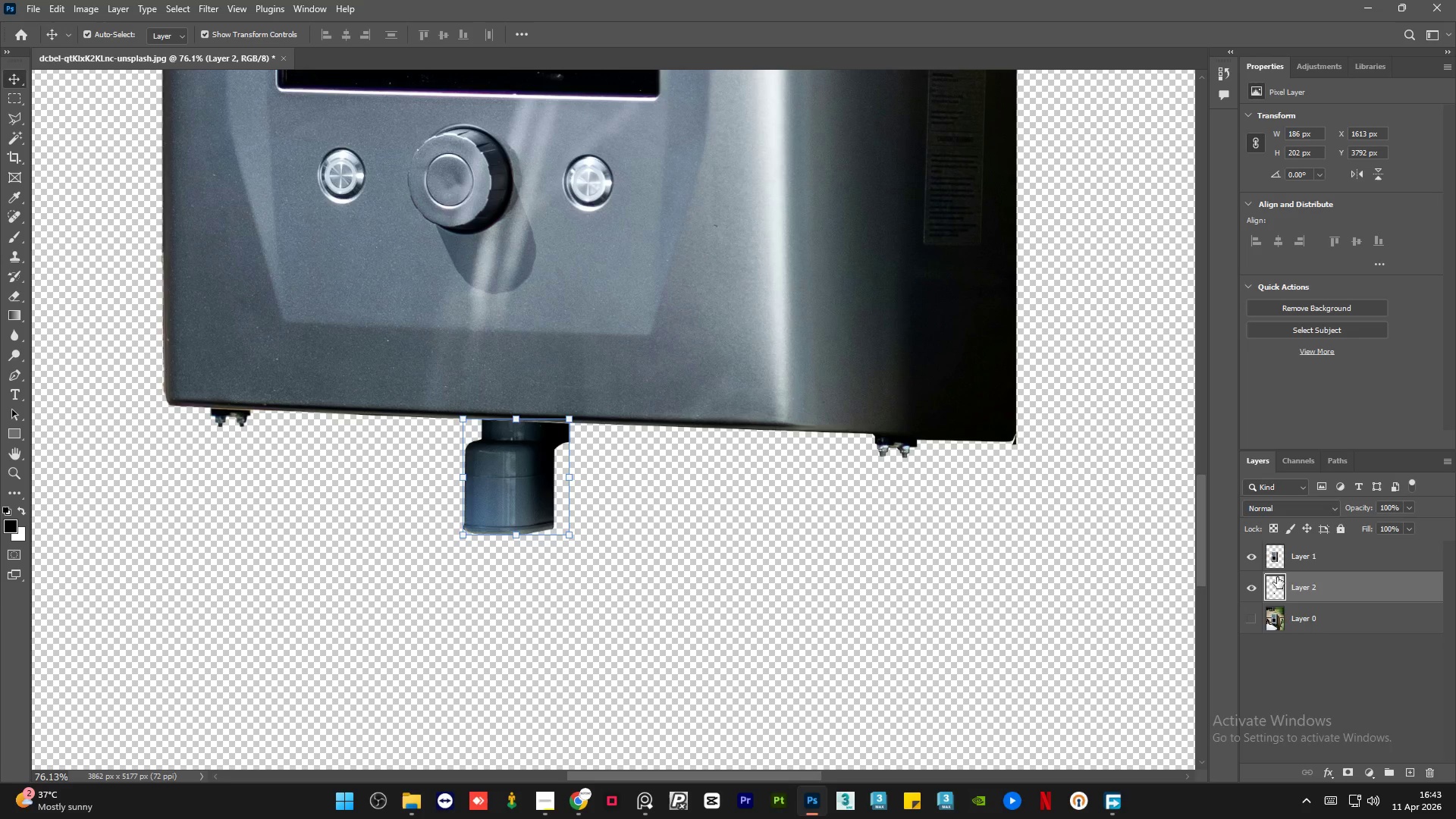 
key(Control+J)
 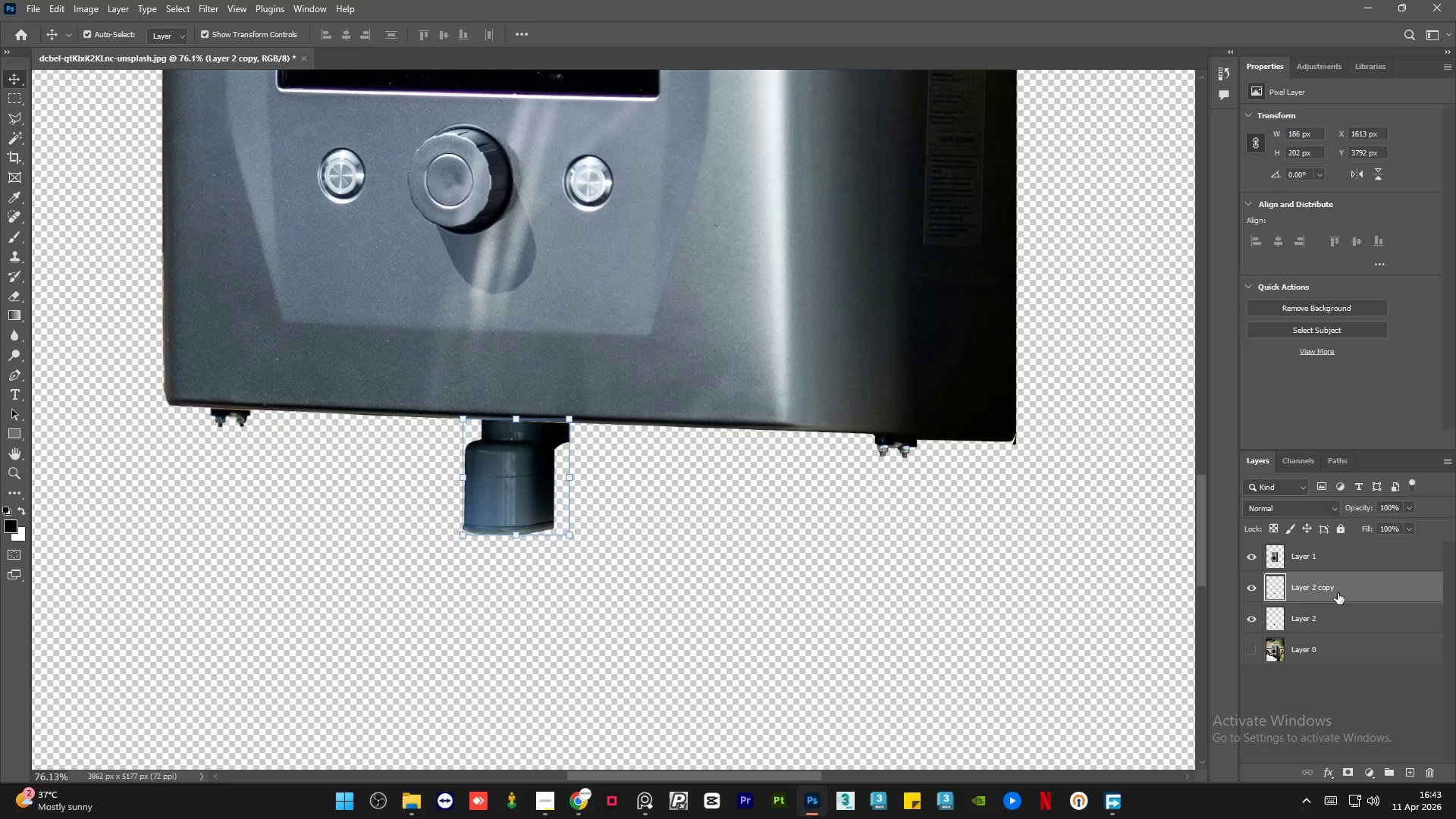 
key(Shift+ArrowLeft)
 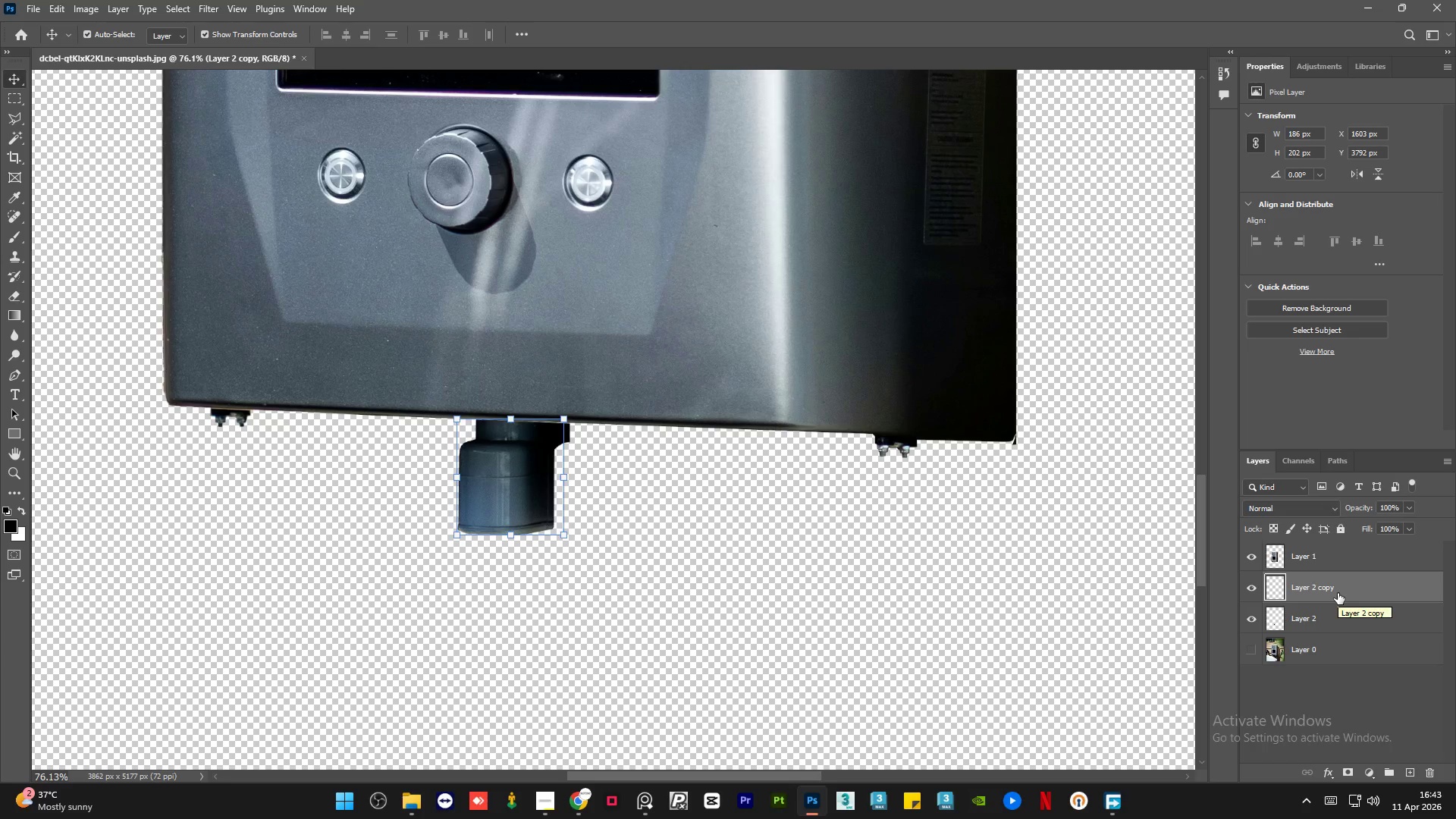 
key(Shift+ArrowLeft)
 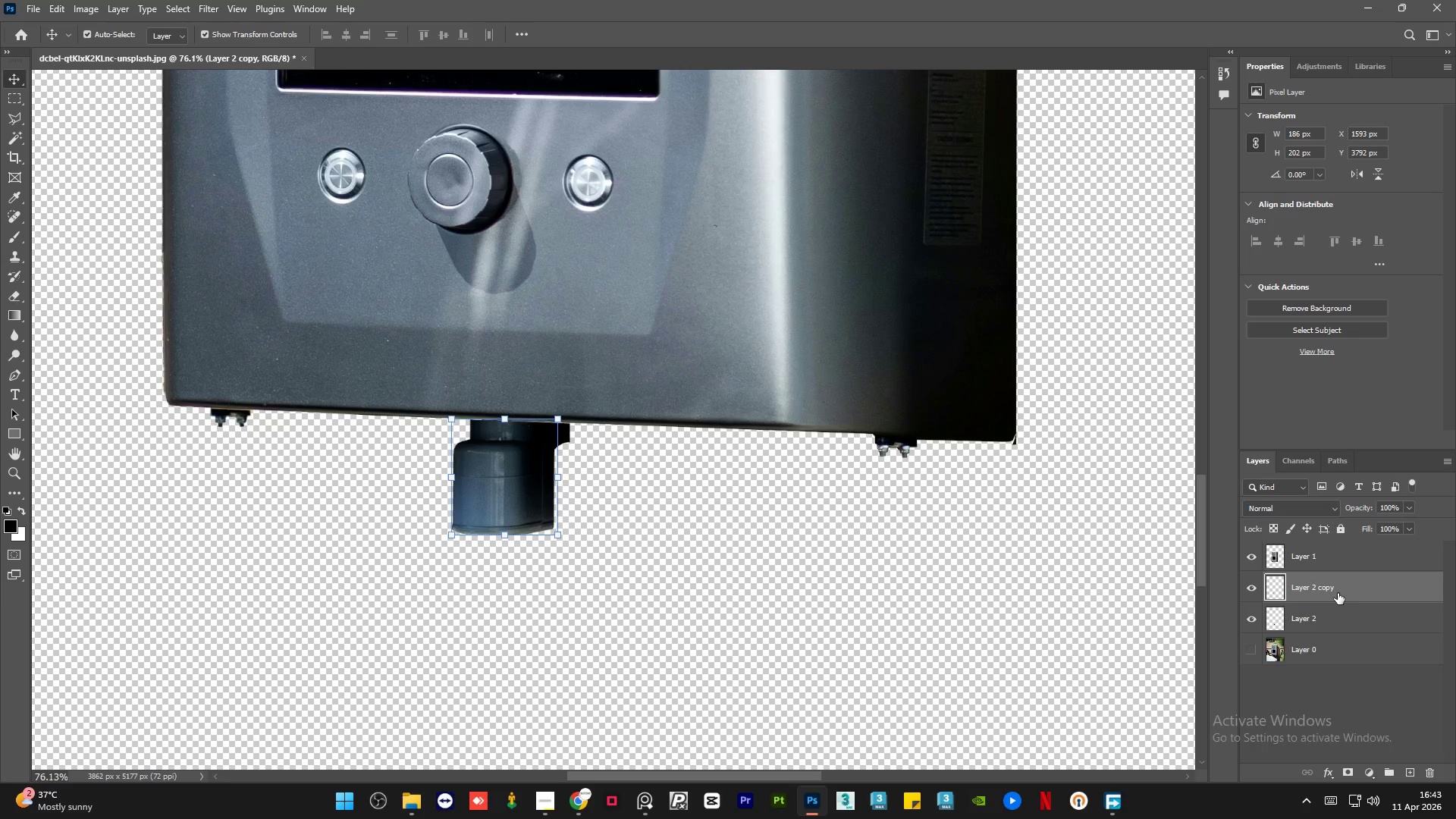 
key(Shift+ArrowLeft)
 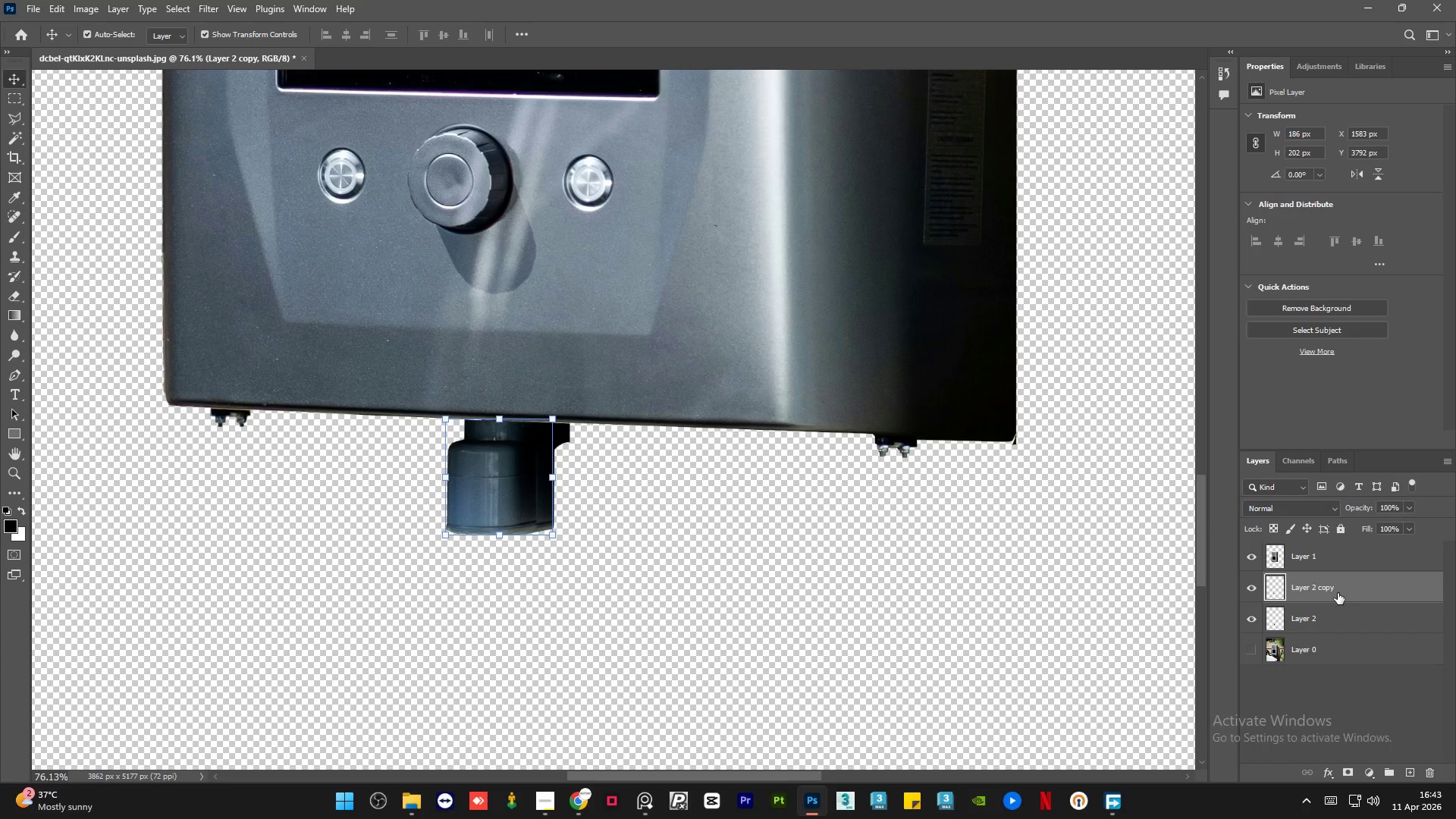 
key(Shift+ArrowLeft)
 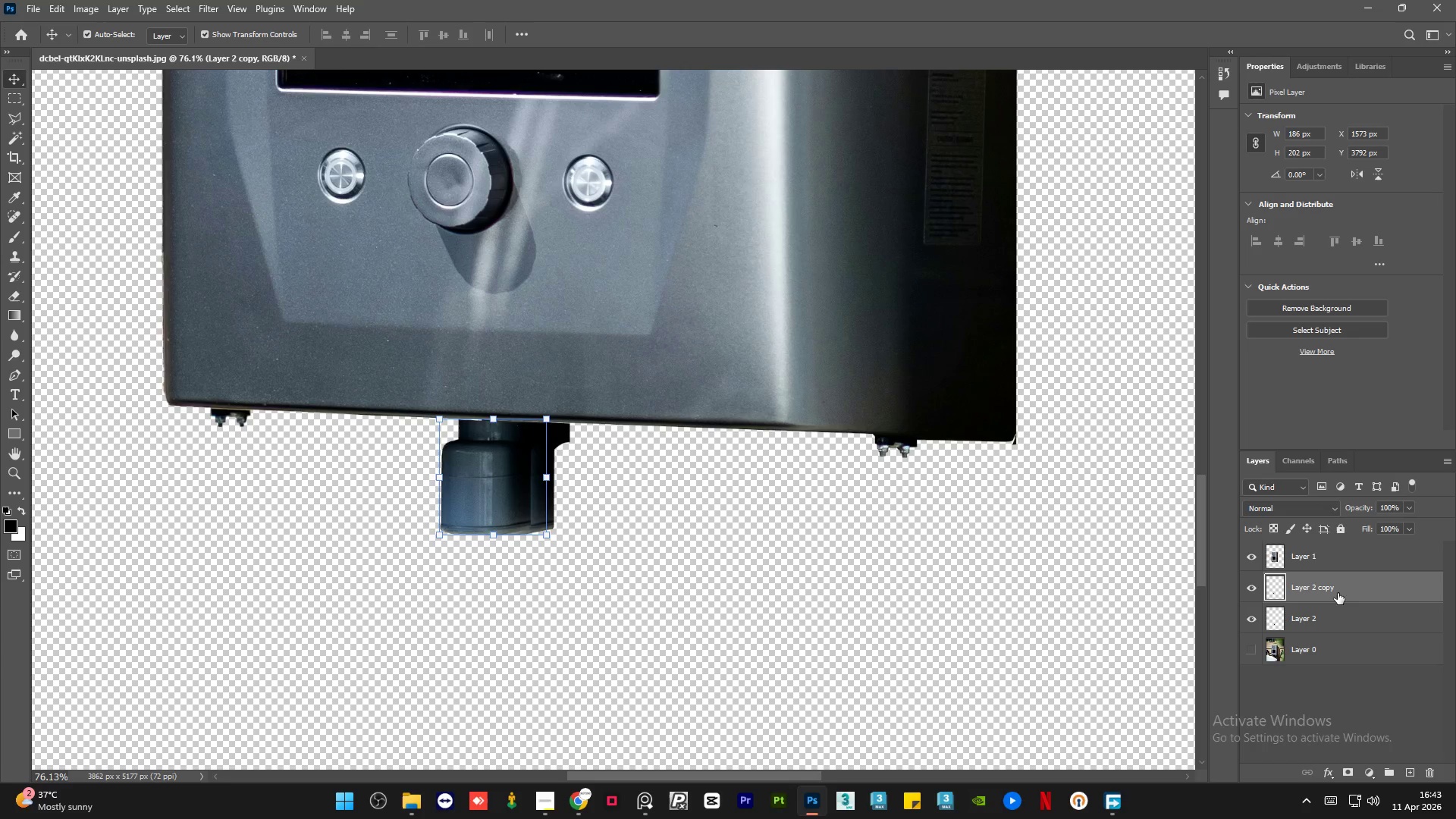 
key(Shift+ArrowLeft)
 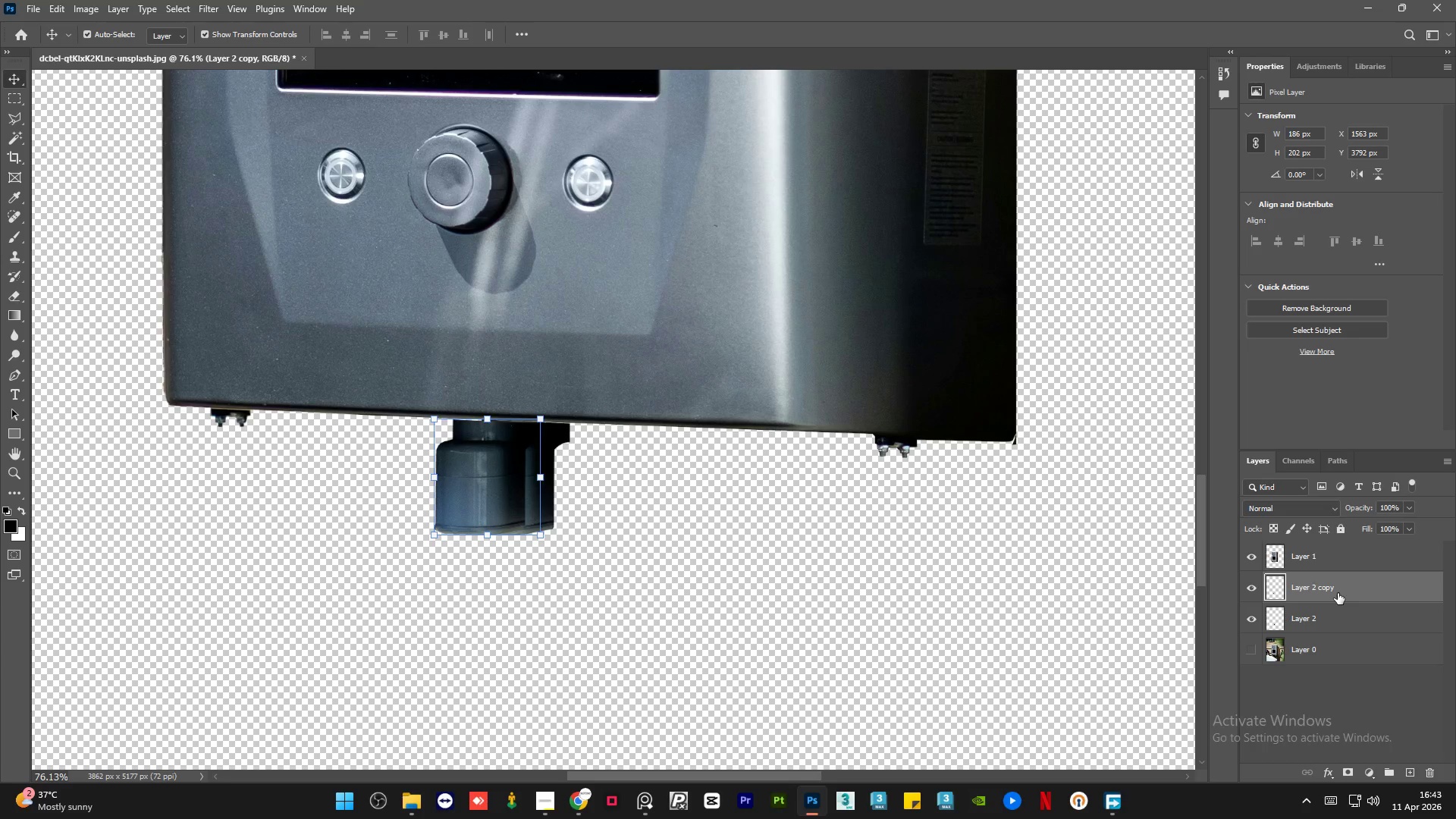 
key(Shift+ArrowLeft)
 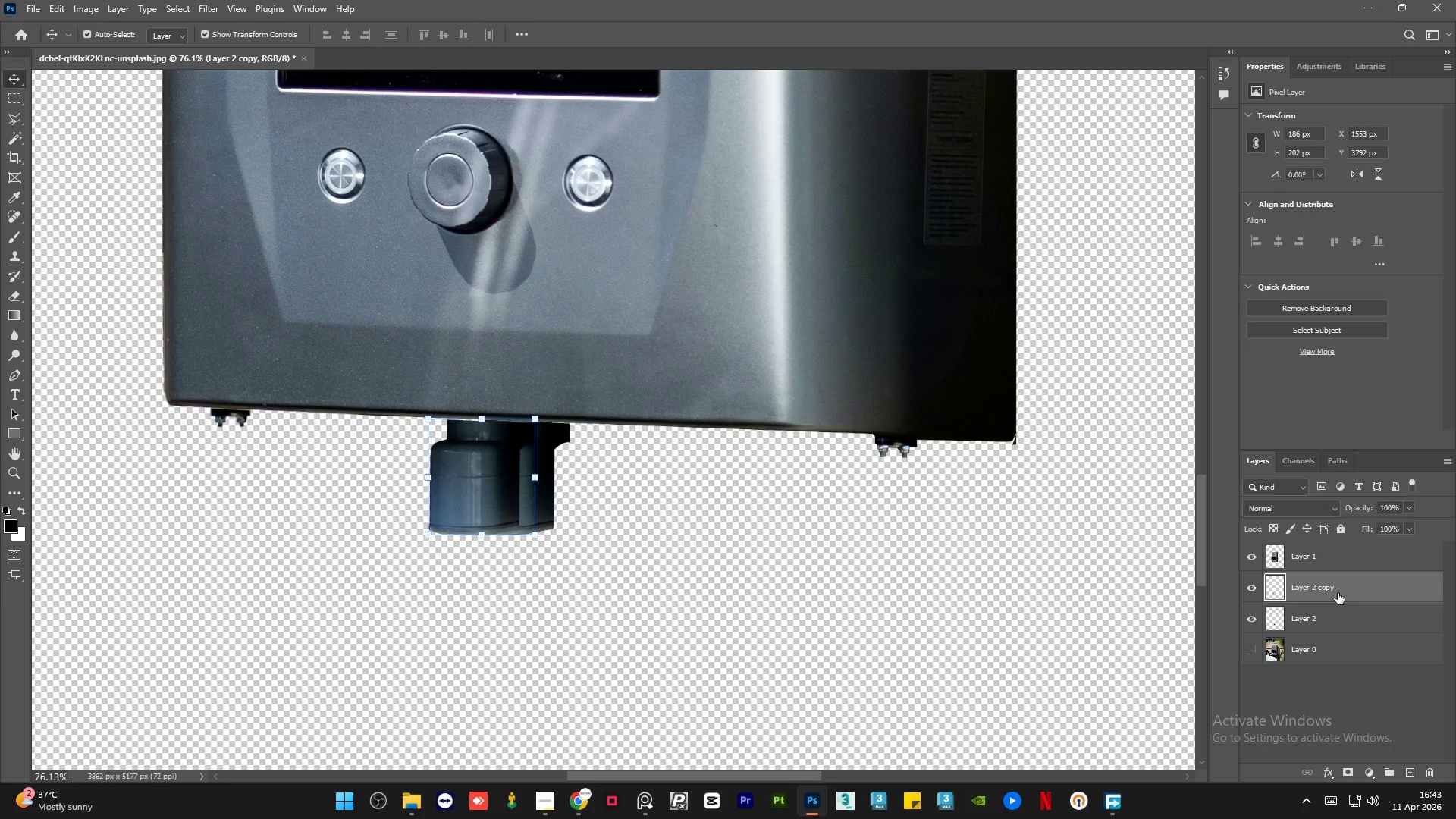 
key(Shift+ArrowLeft)
 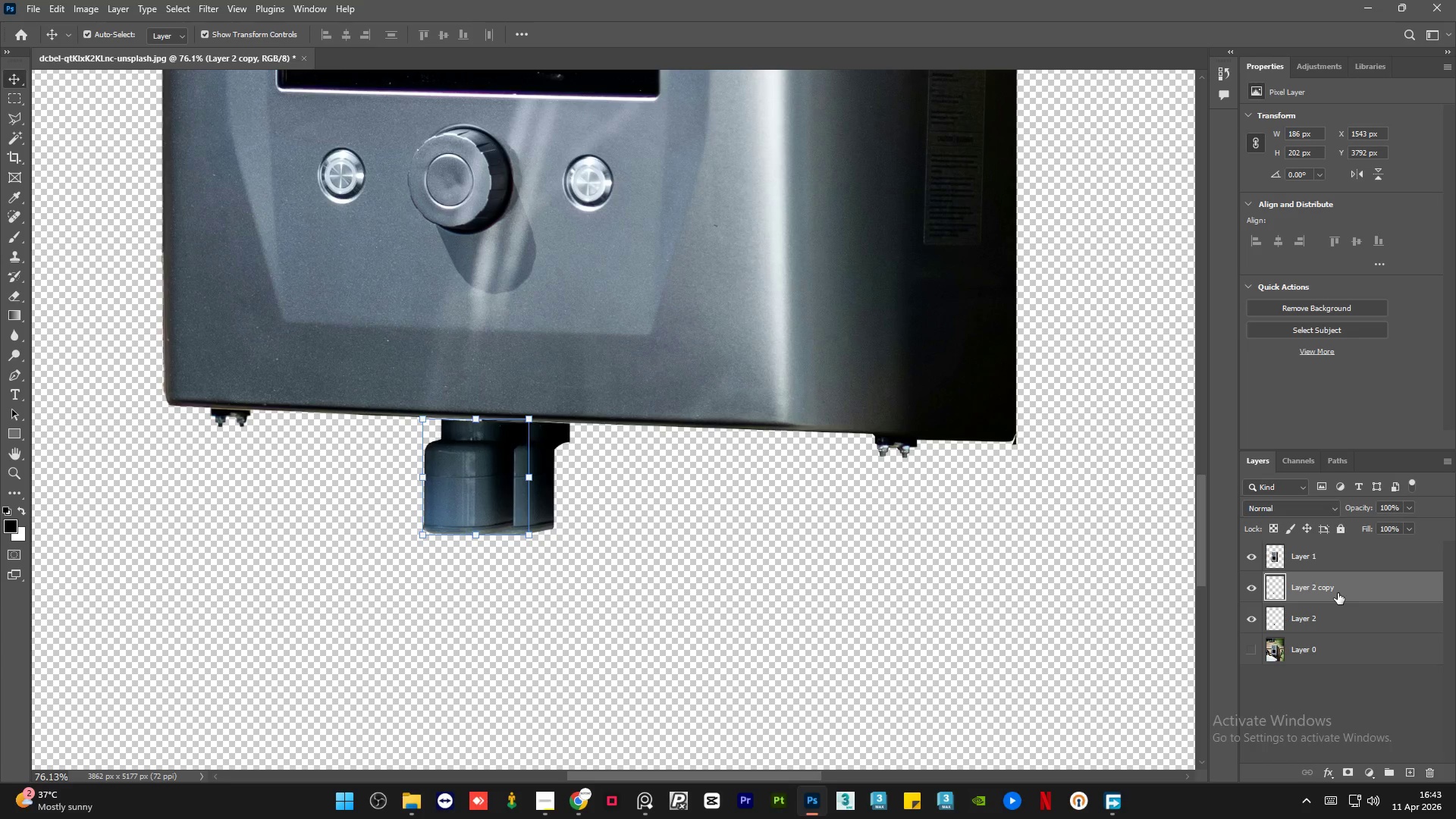 
key(Shift+ArrowLeft)
 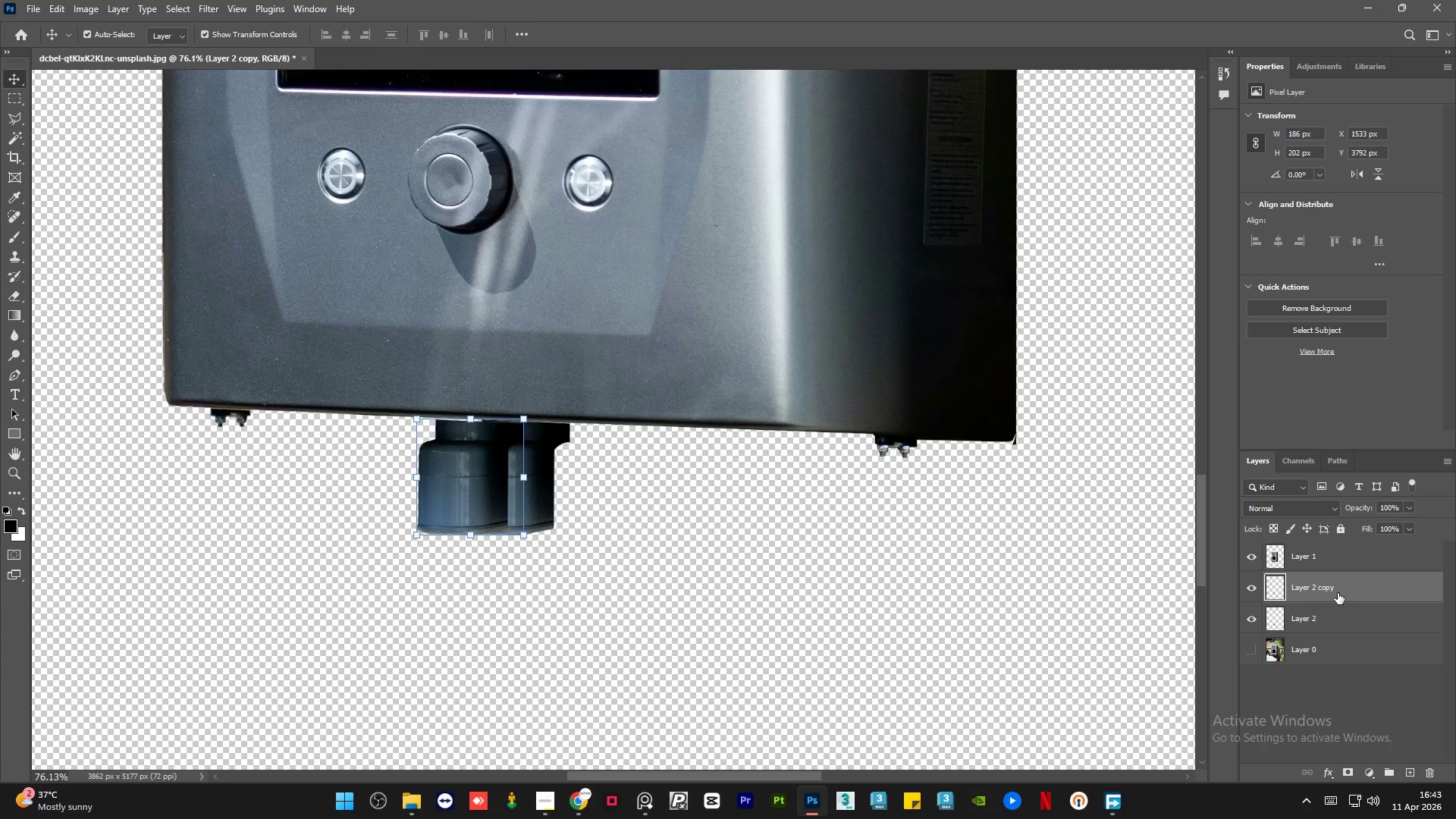 
key(Shift+ArrowLeft)
 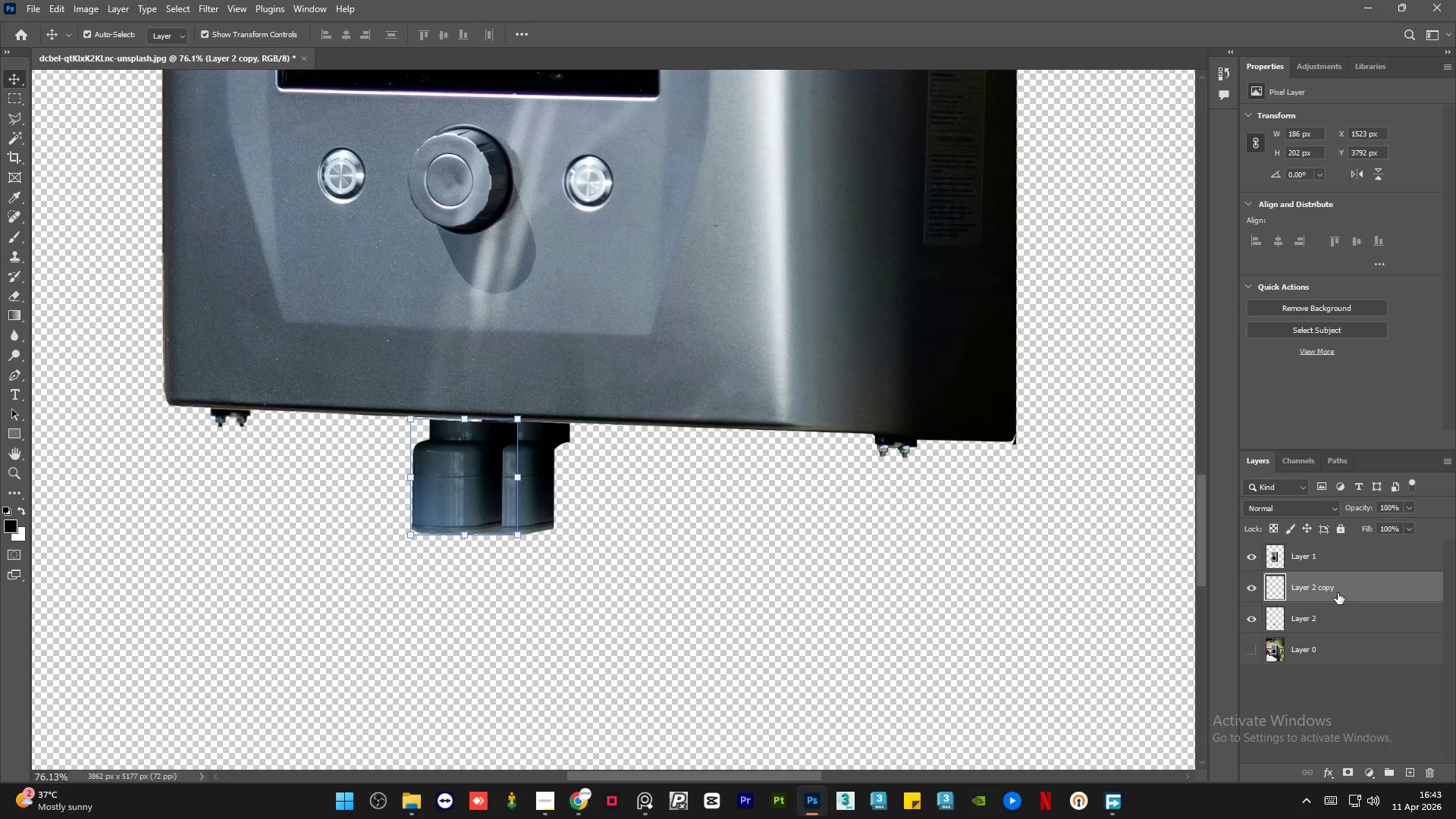 
key(Shift+ArrowLeft)
 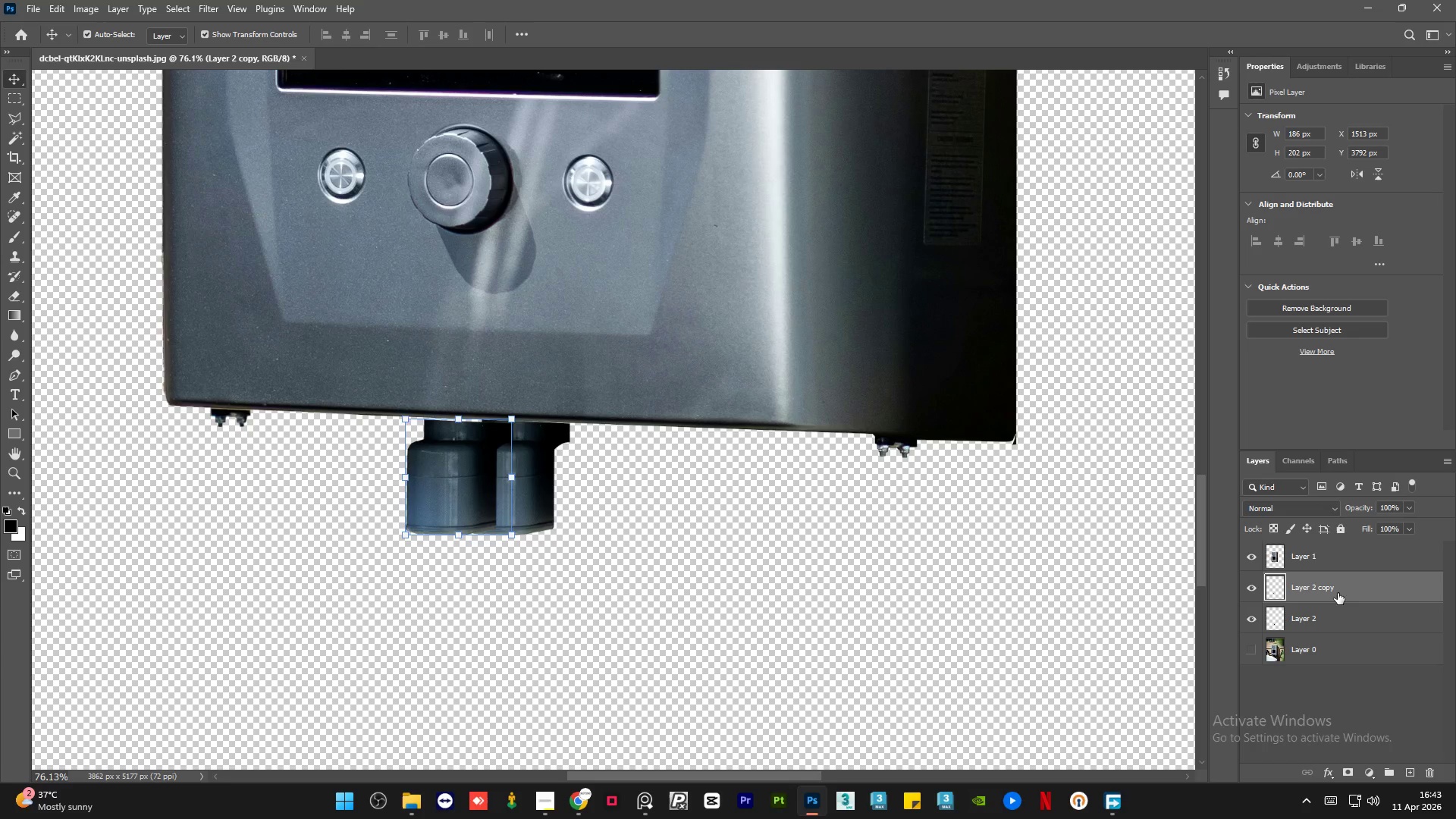 
key(Shift+ArrowLeft)
 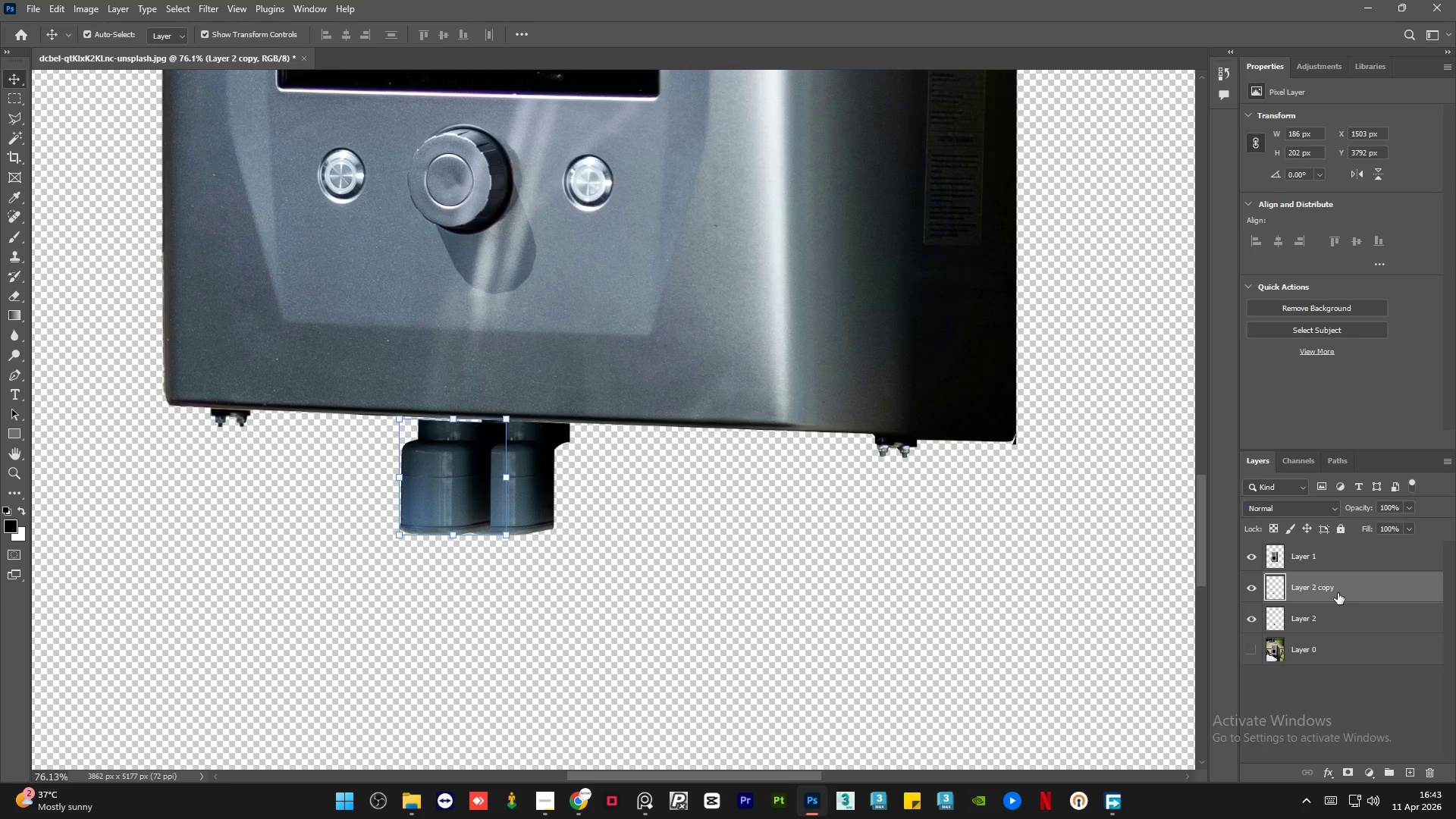 
key(Shift+ArrowLeft)
 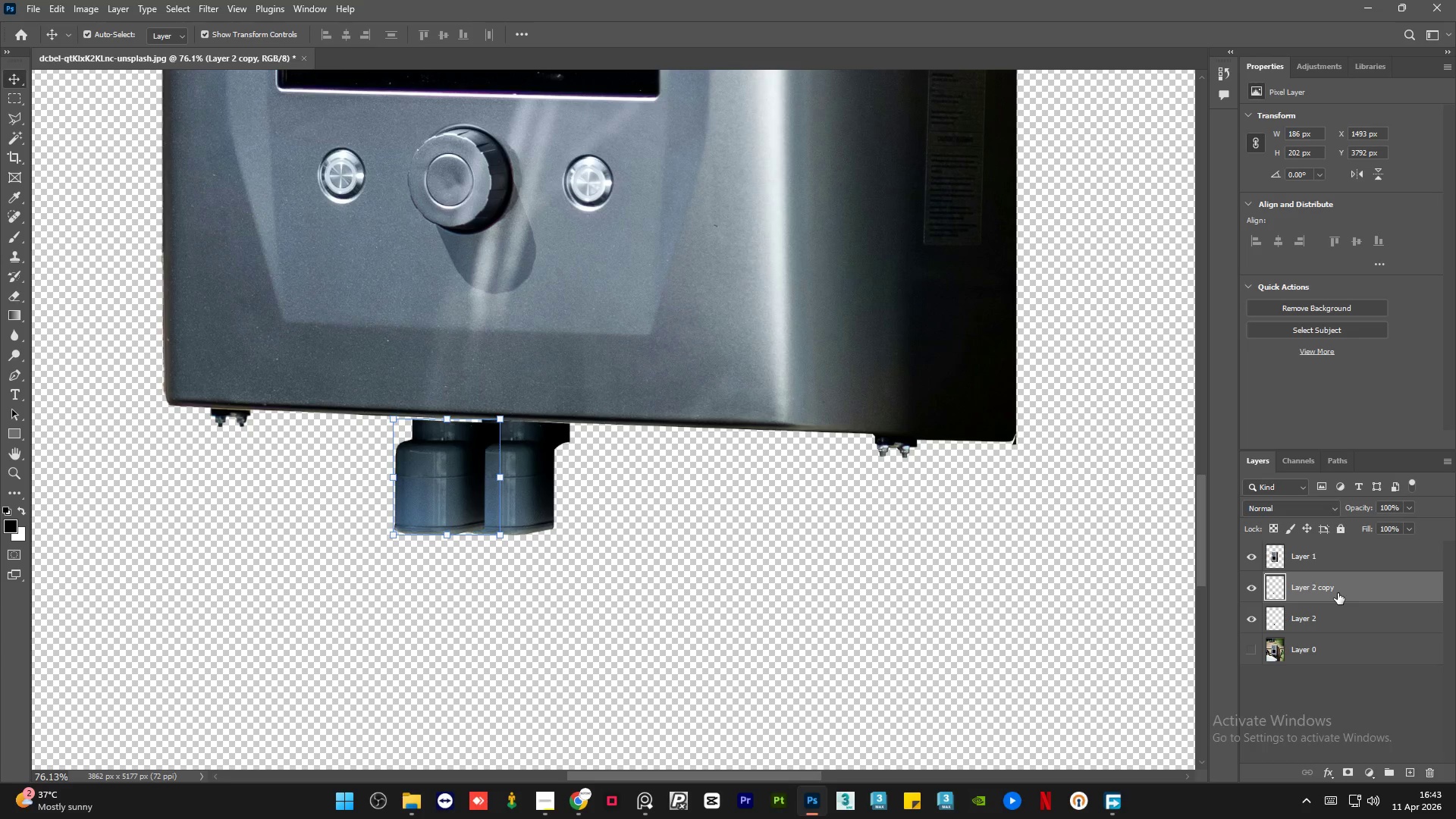 
key(Shift+ArrowLeft)
 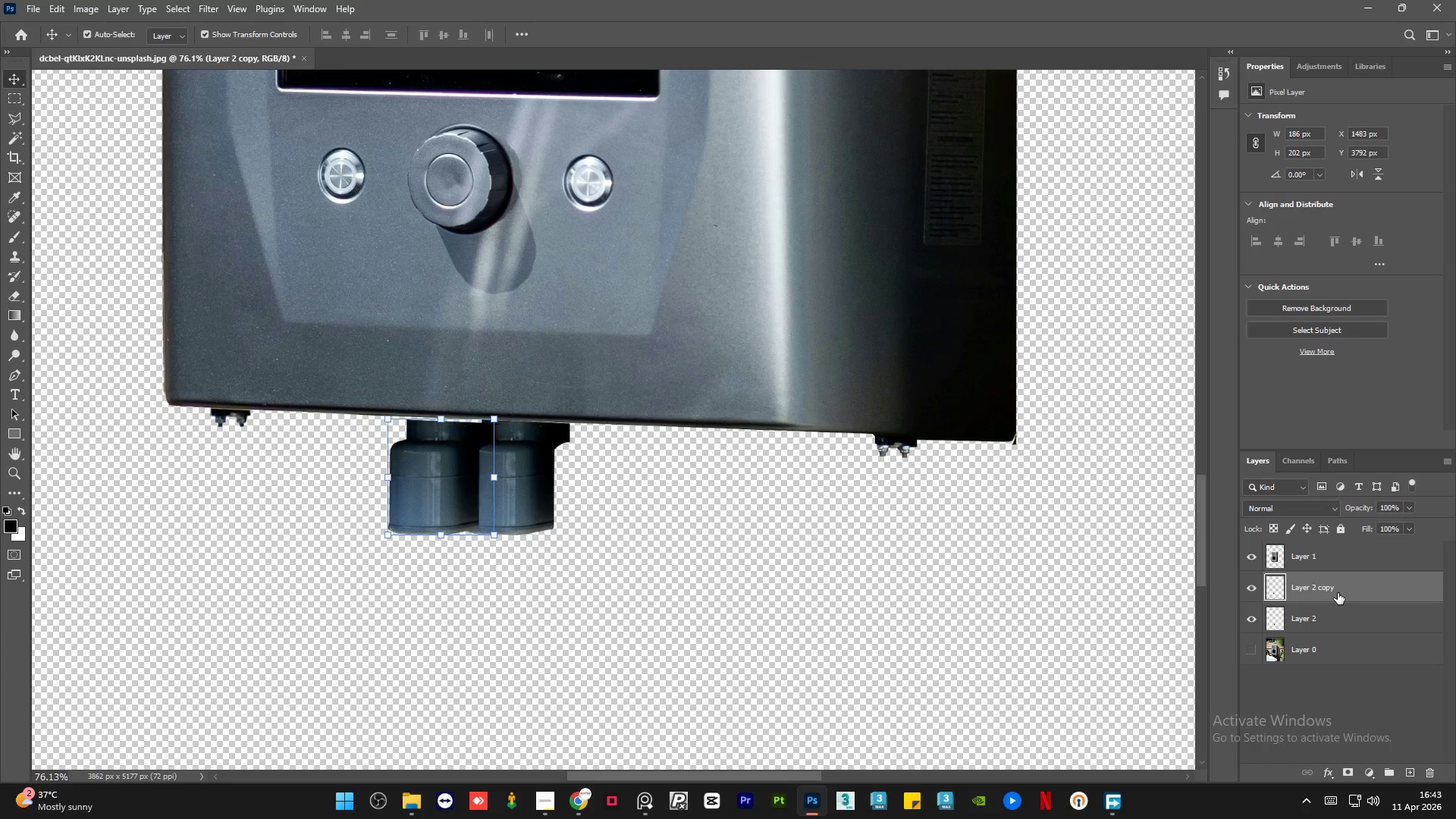 
key(Shift+ArrowLeft)
 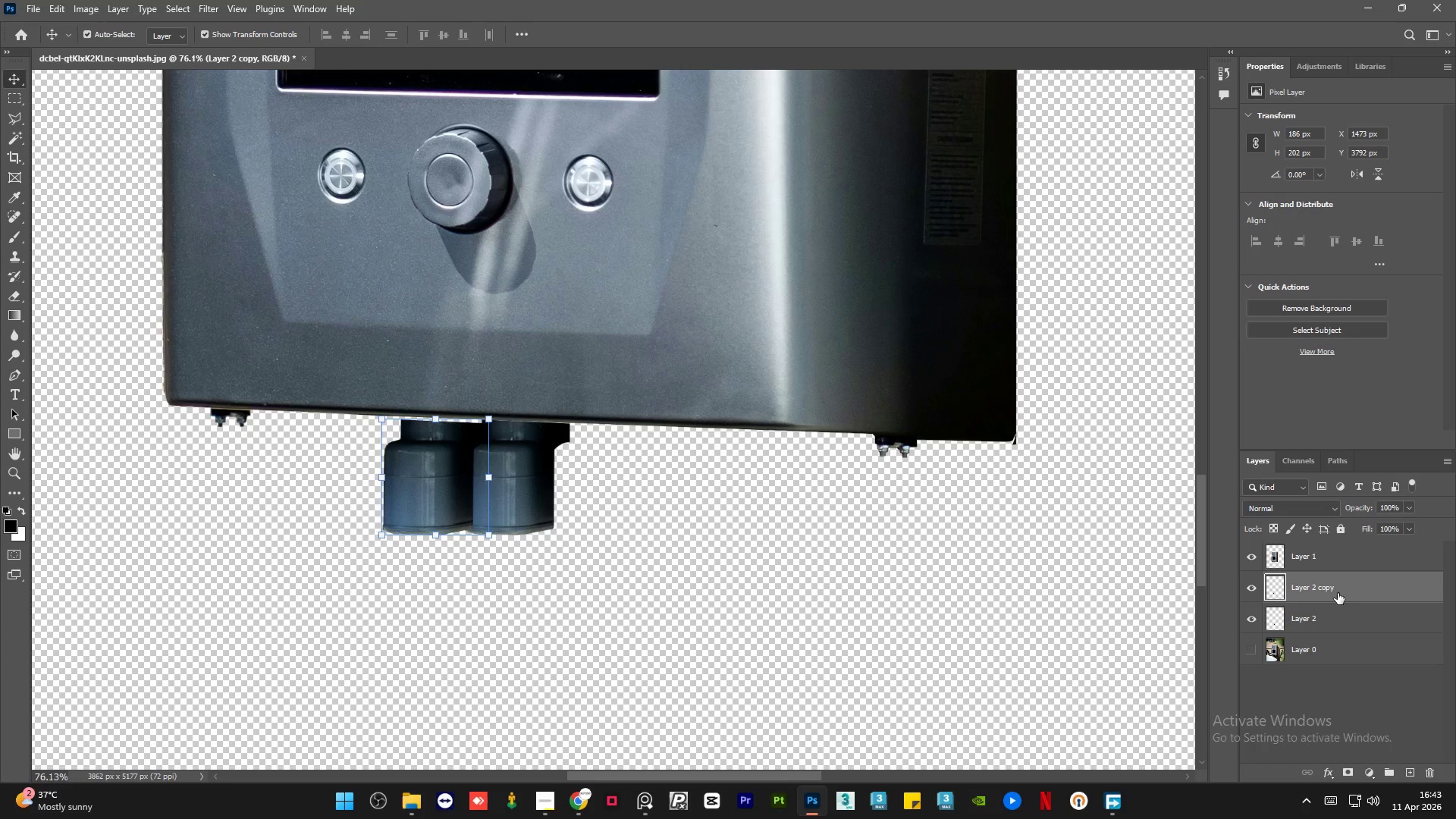 
key(Shift+ArrowLeft)
 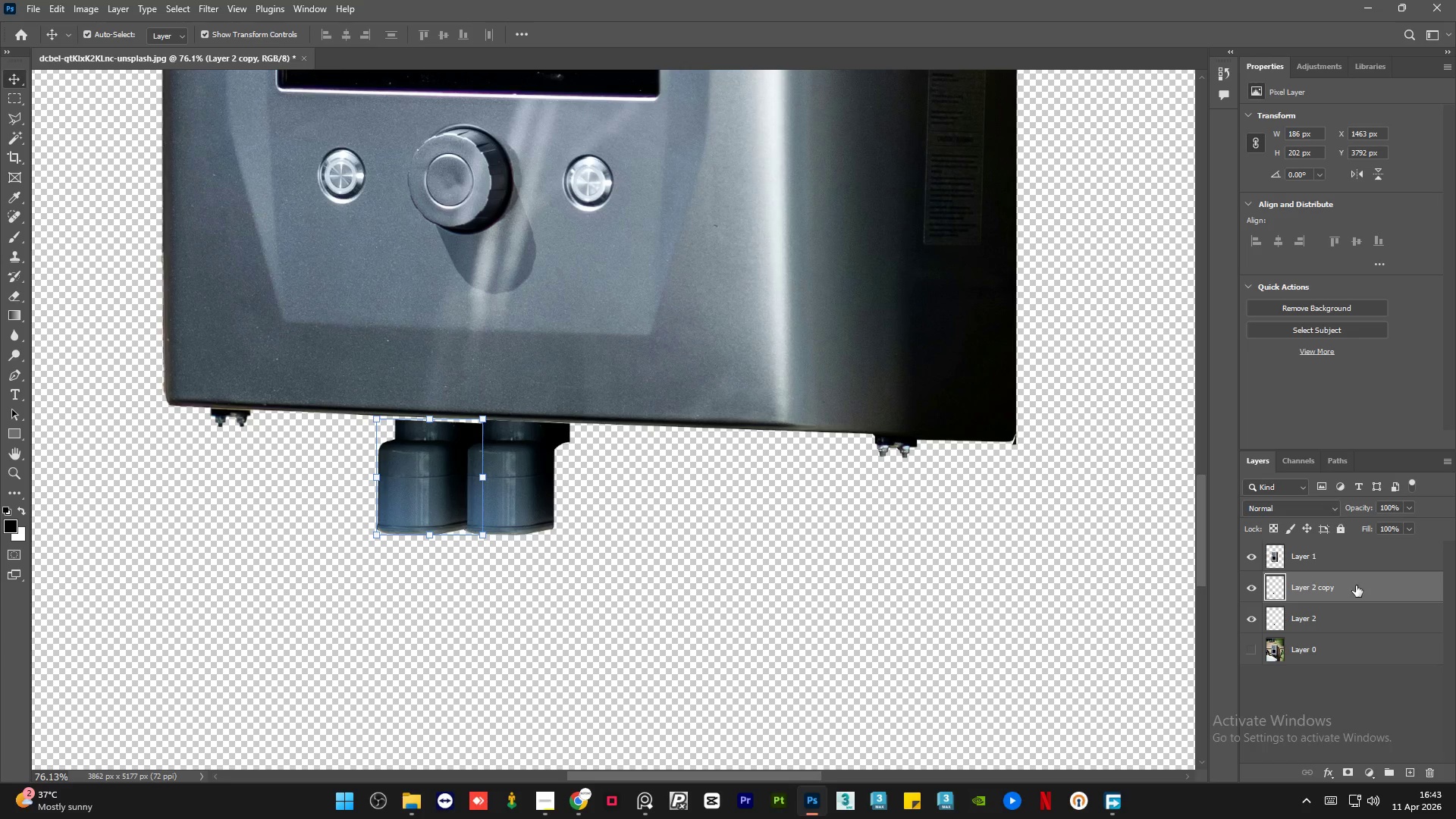 
left_click_drag(start_coordinate=[1357, 585], to_coordinate=[1346, 627])
 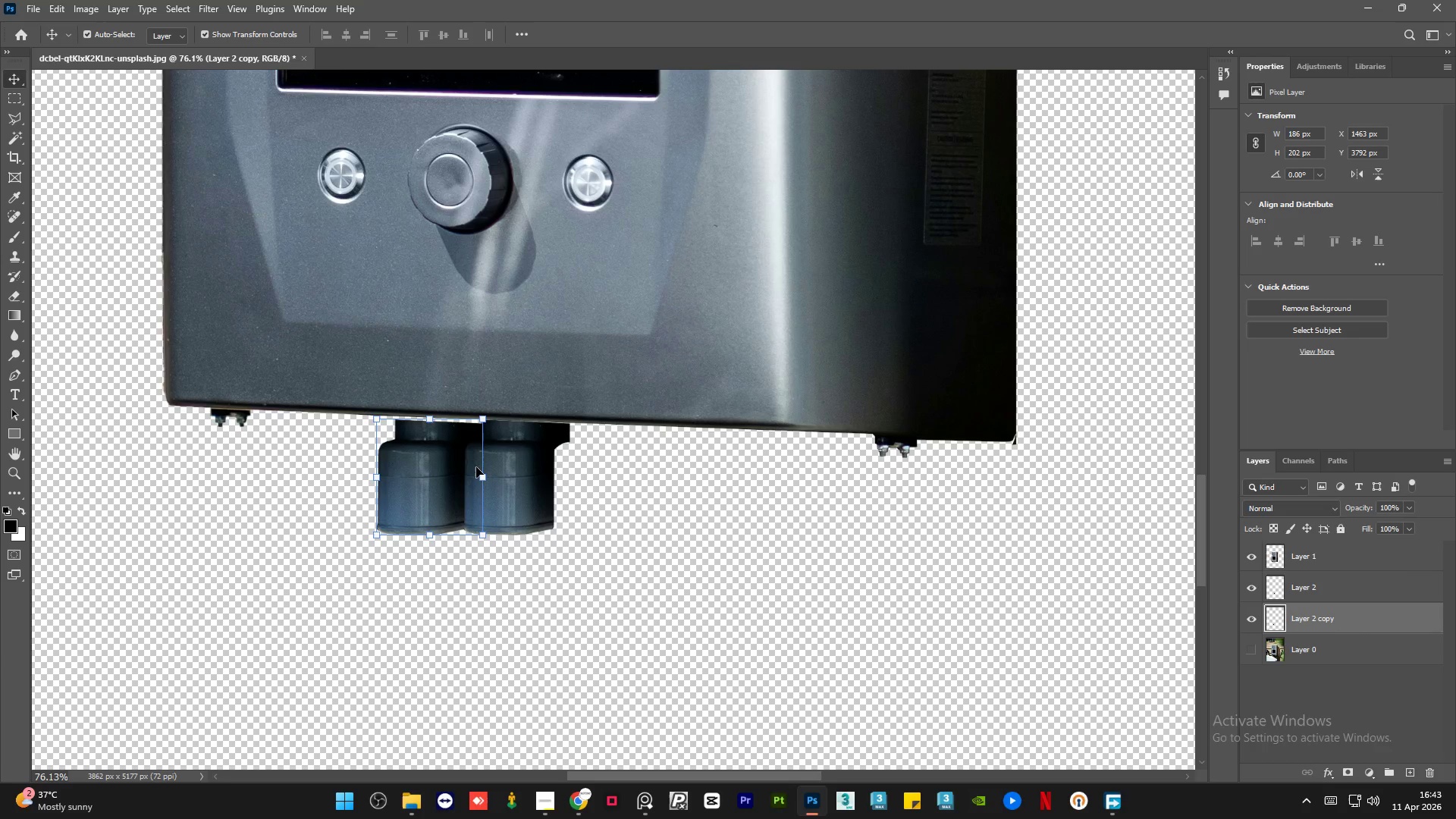 
hold_key(key=AltLeft, duration=0.94)
scroll: coordinate [423, 467], scroll_direction: up, amount: 12.0
 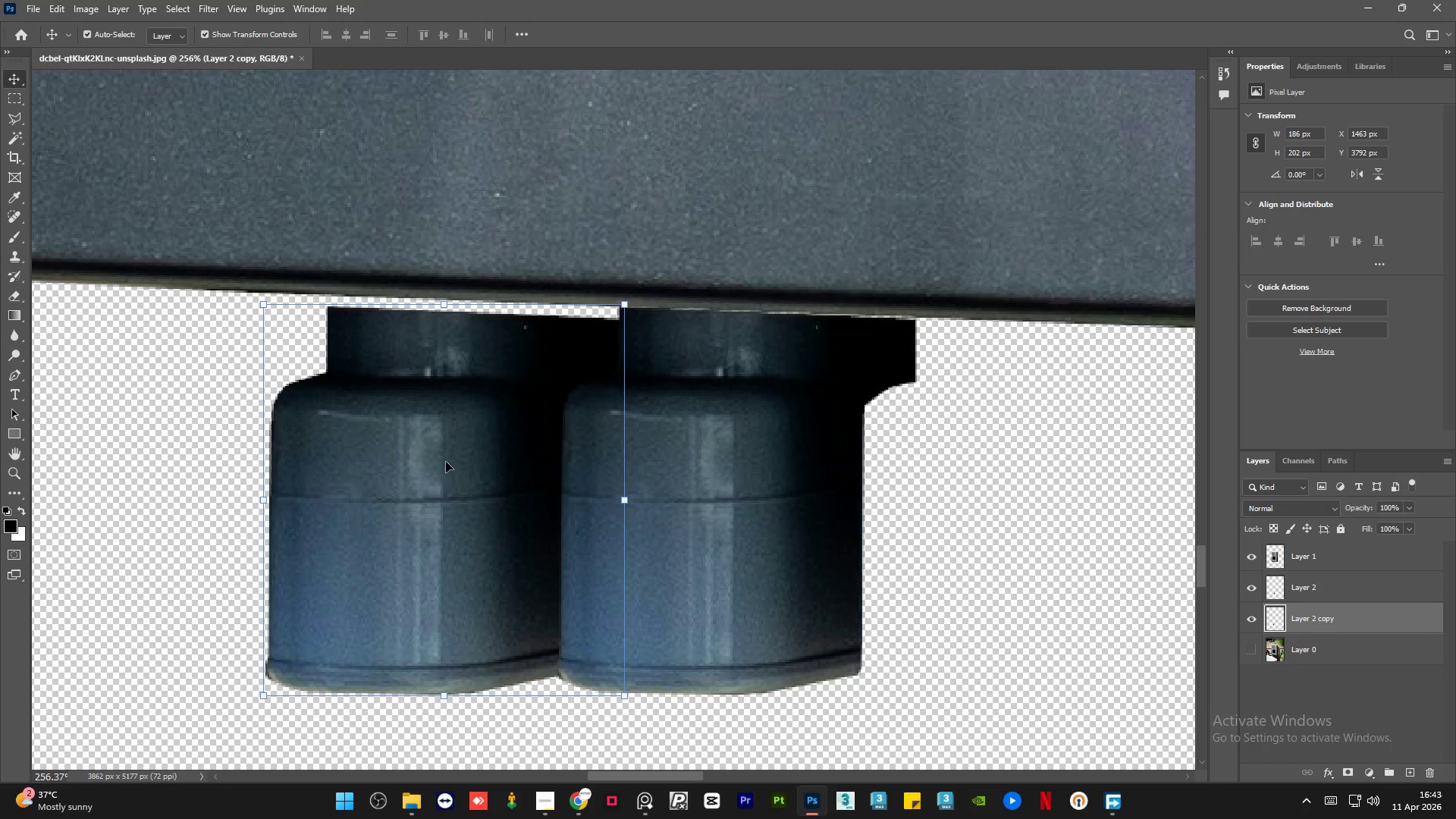 
hold_key(key=AltLeft, duration=0.34)
scroll: coordinate [464, 463], scroll_direction: down, amount: 4.0
 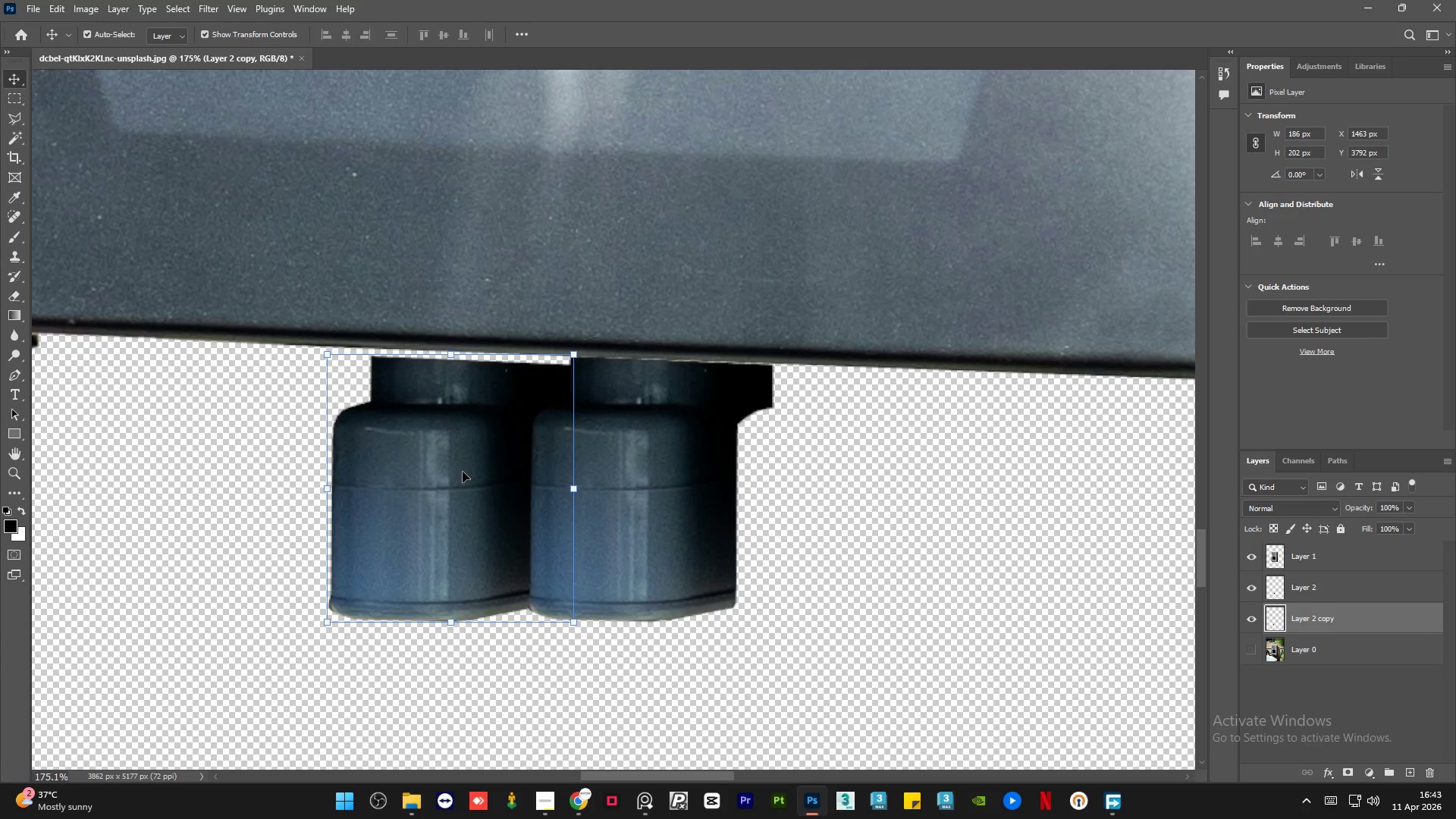 
key(ArrowUp)
 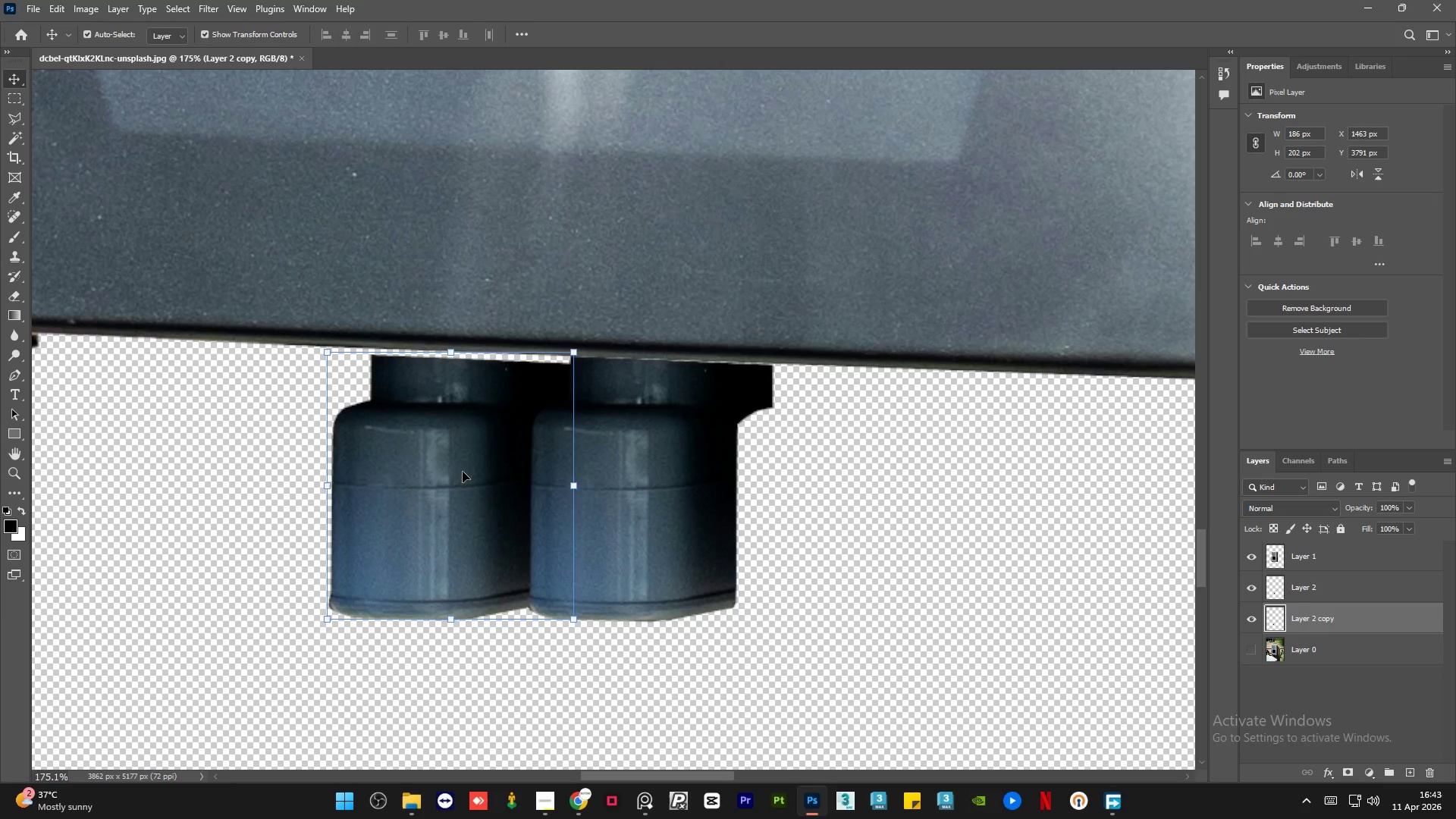 
key(ArrowUp)
 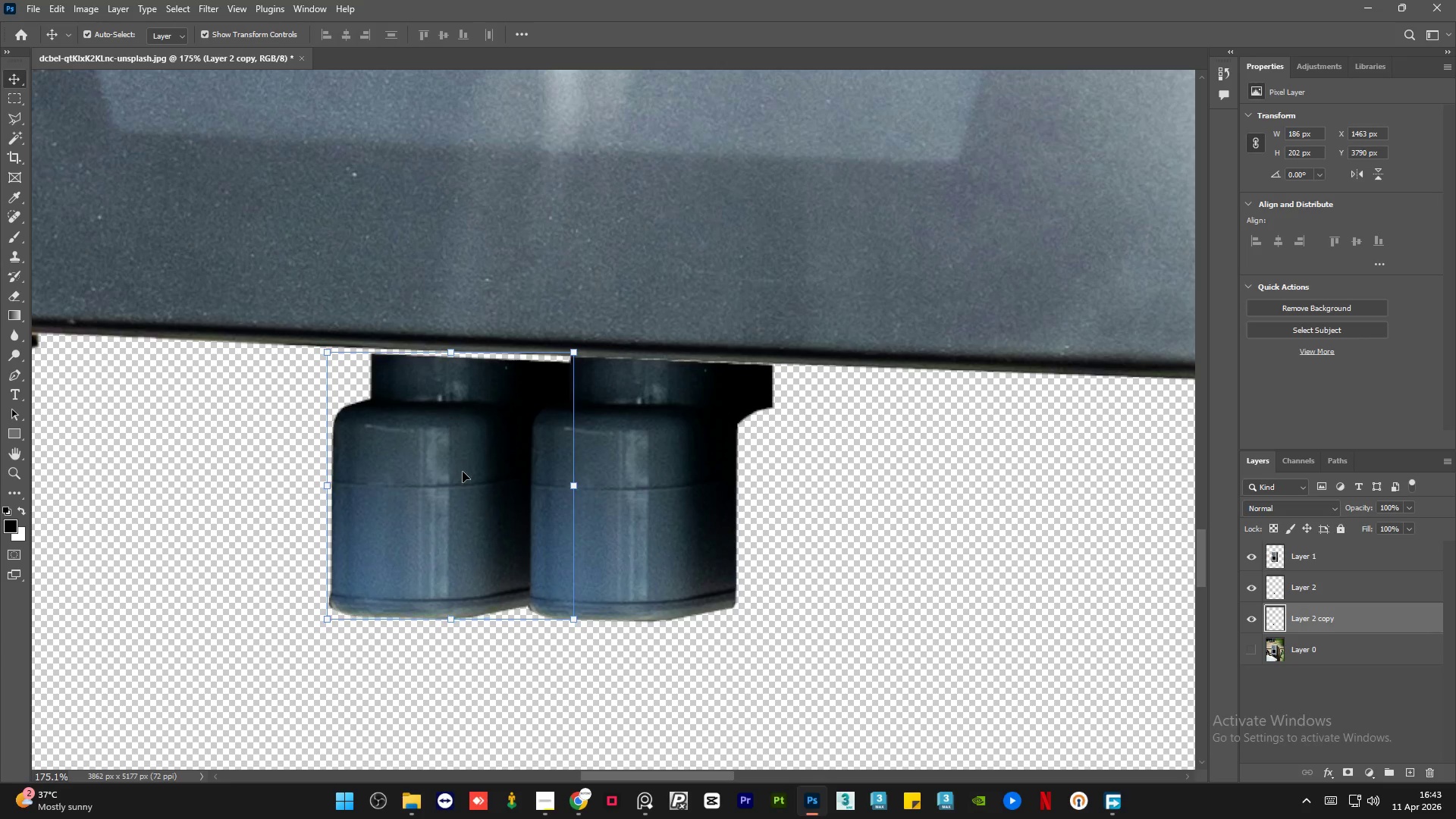 
key(ArrowUp)
 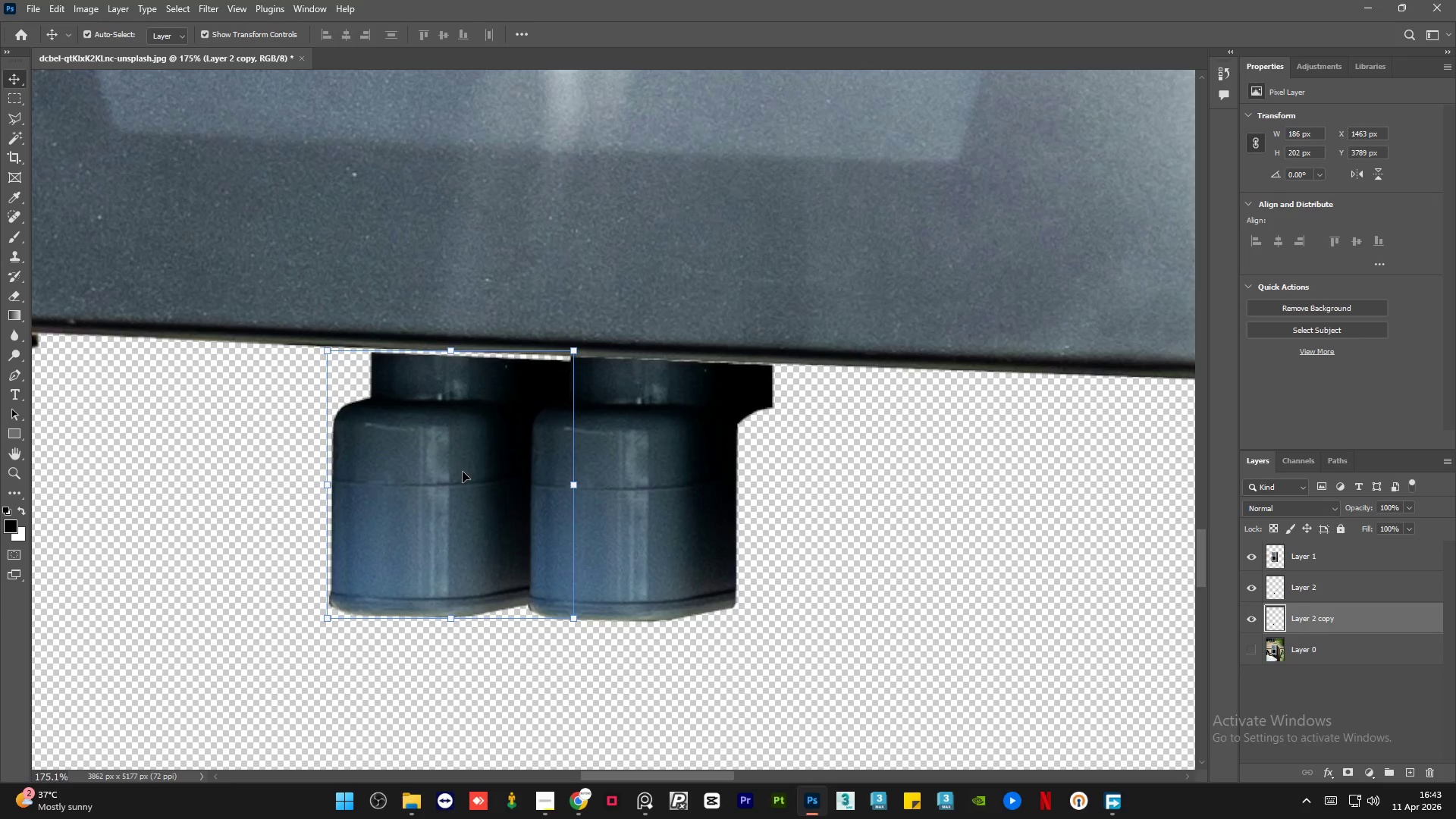 
key(ArrowUp)
 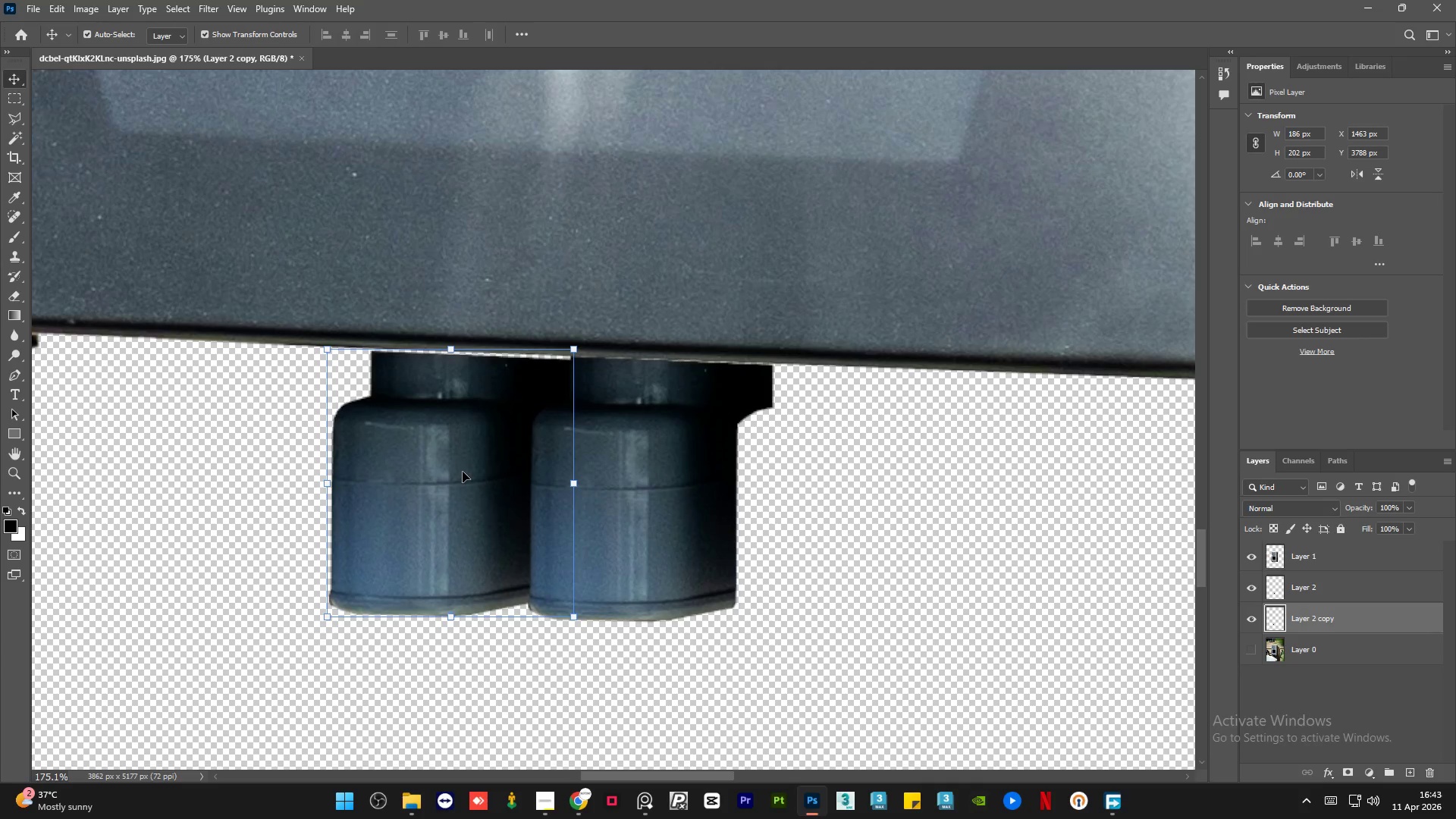 
key(ArrowUp)
 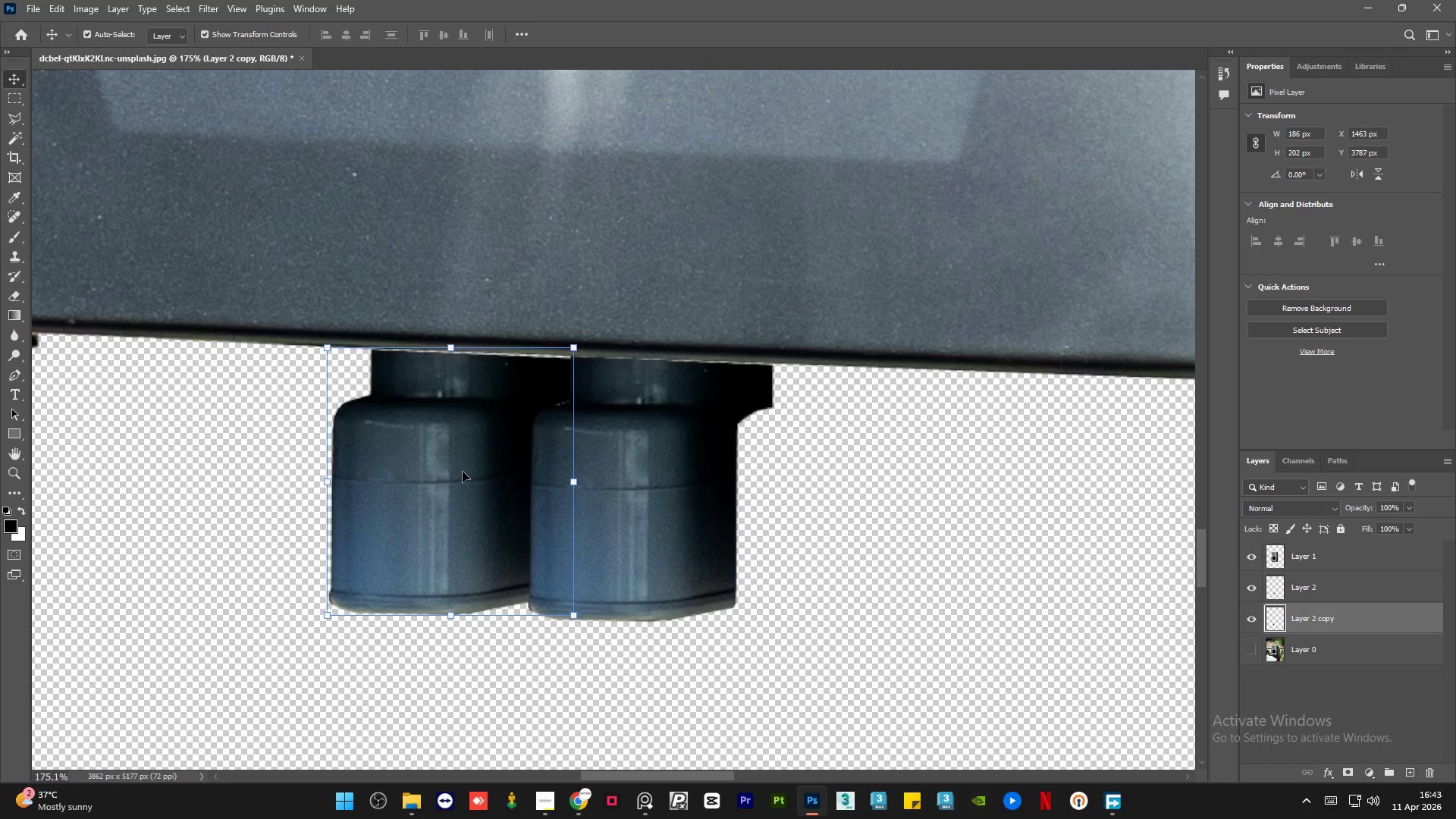 
key(ArrowUp)
 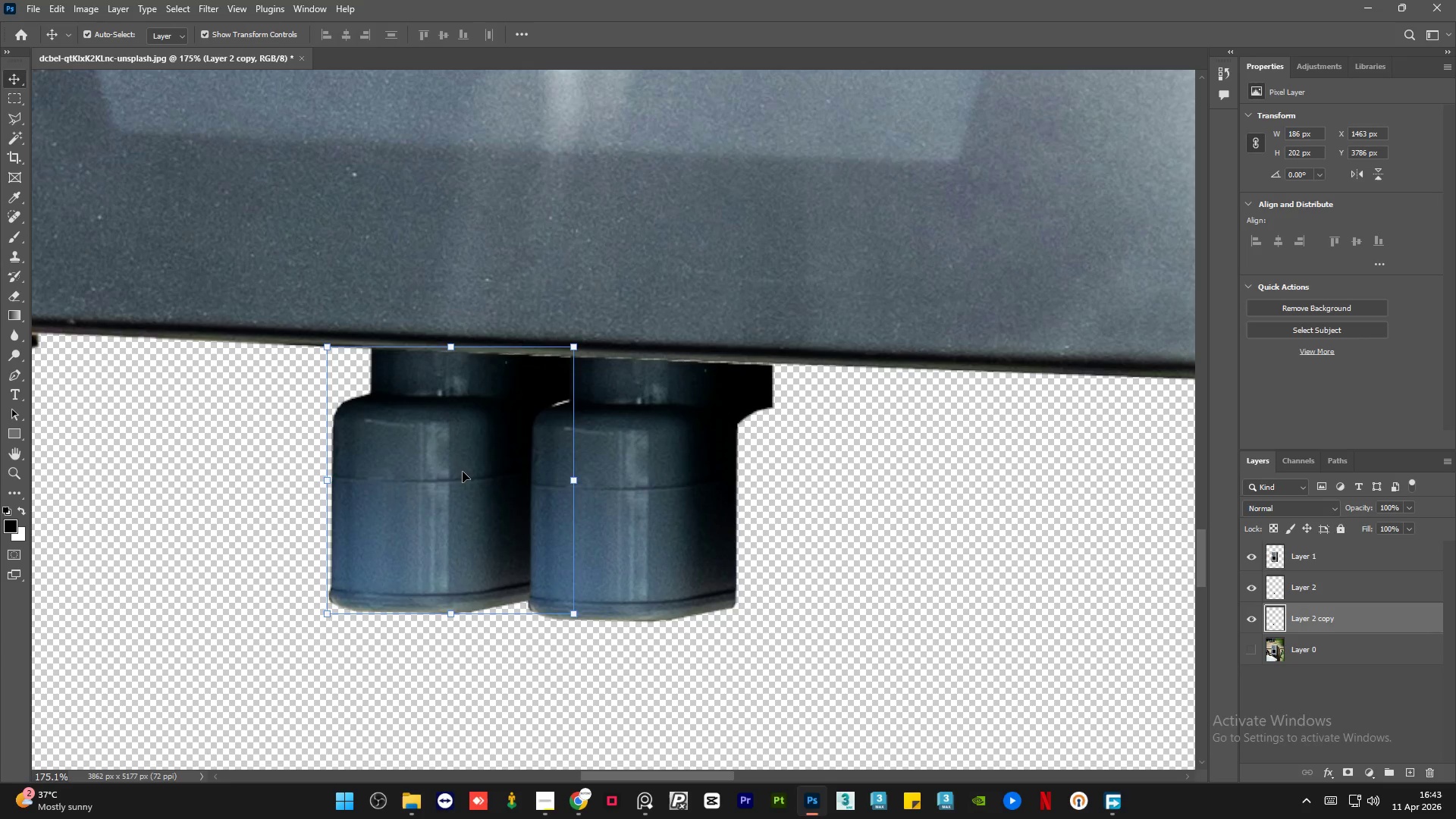 
key(ArrowUp)
 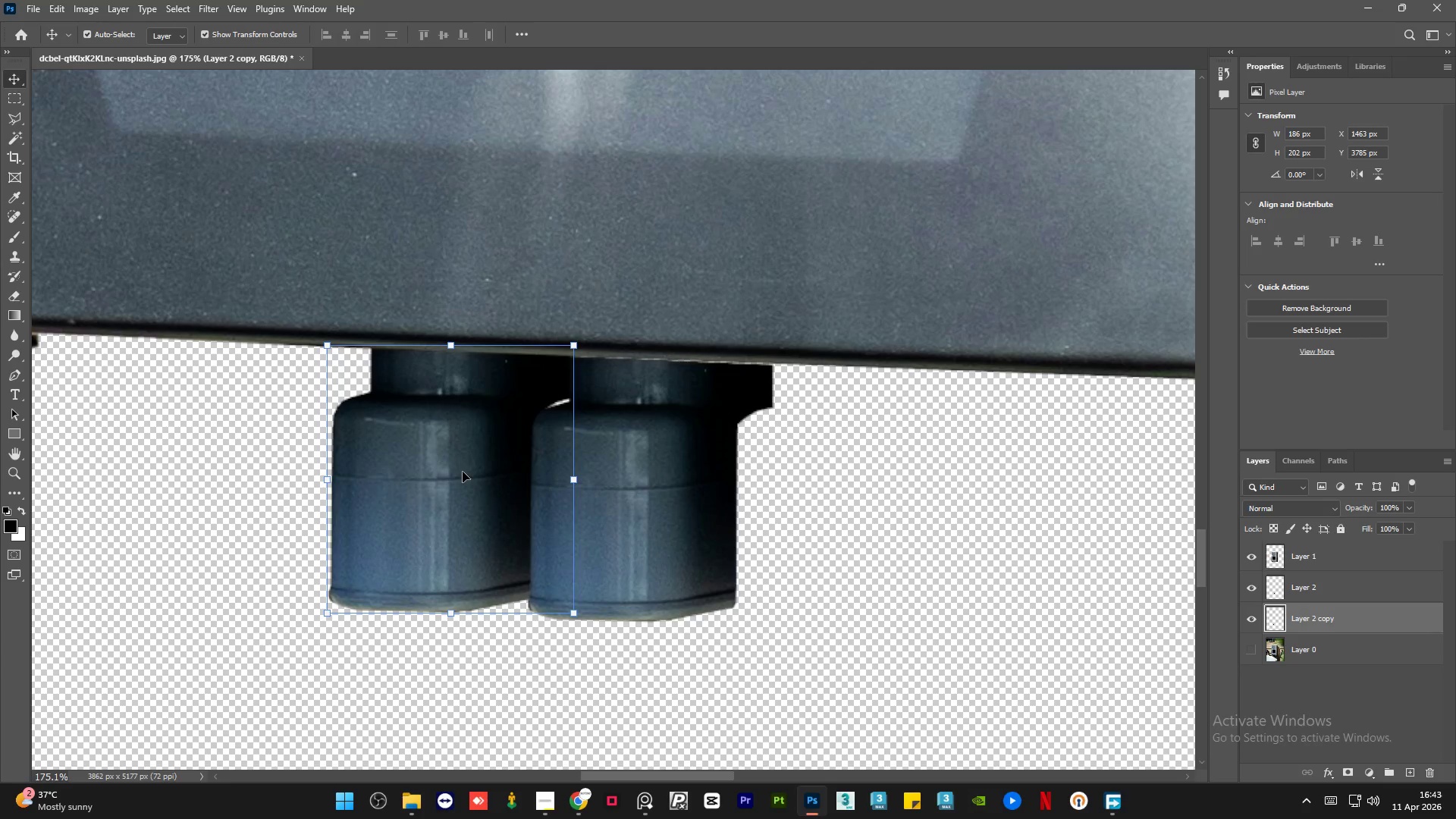 
key(ArrowRight)
 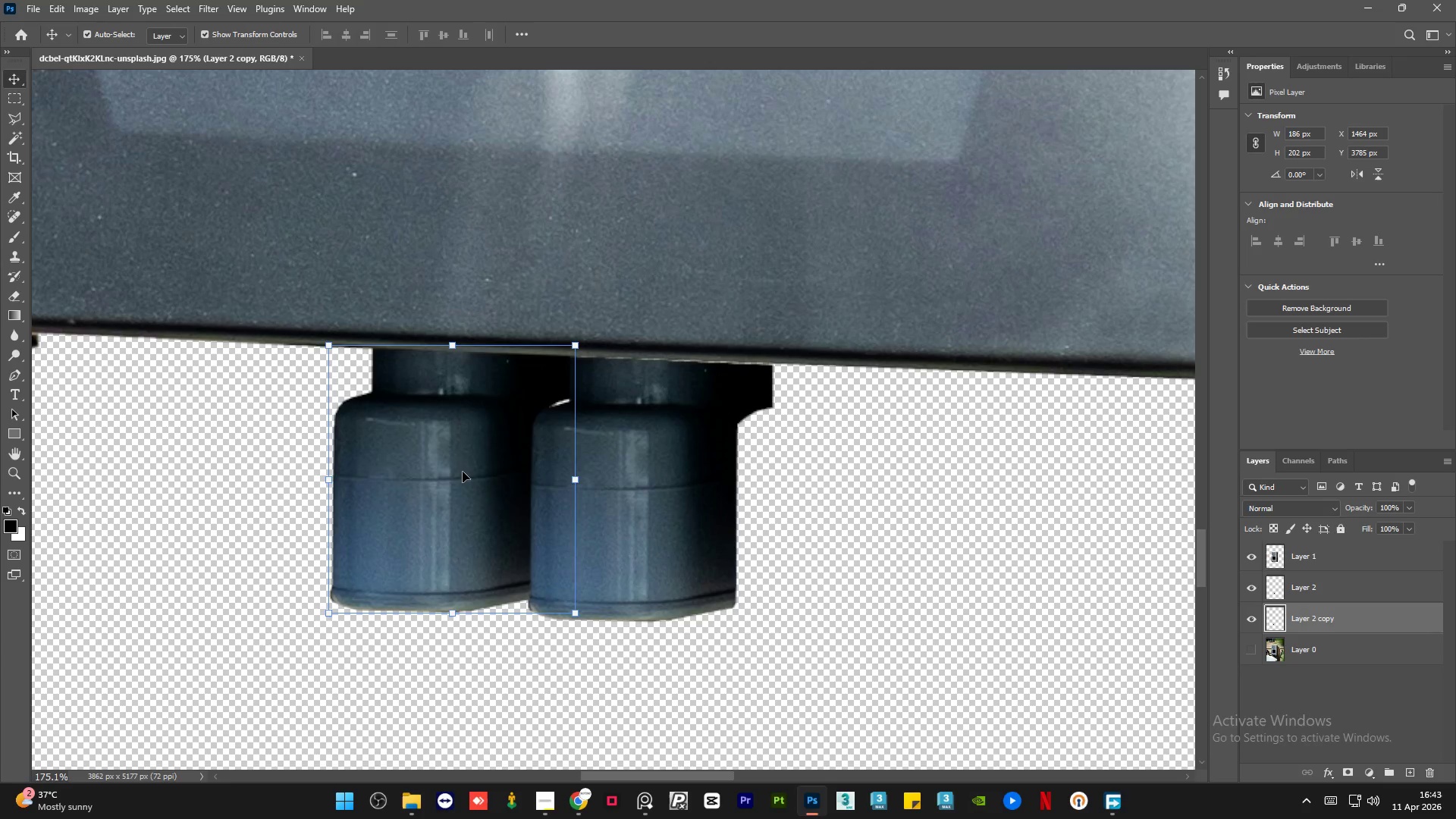 
key(ArrowRight)
 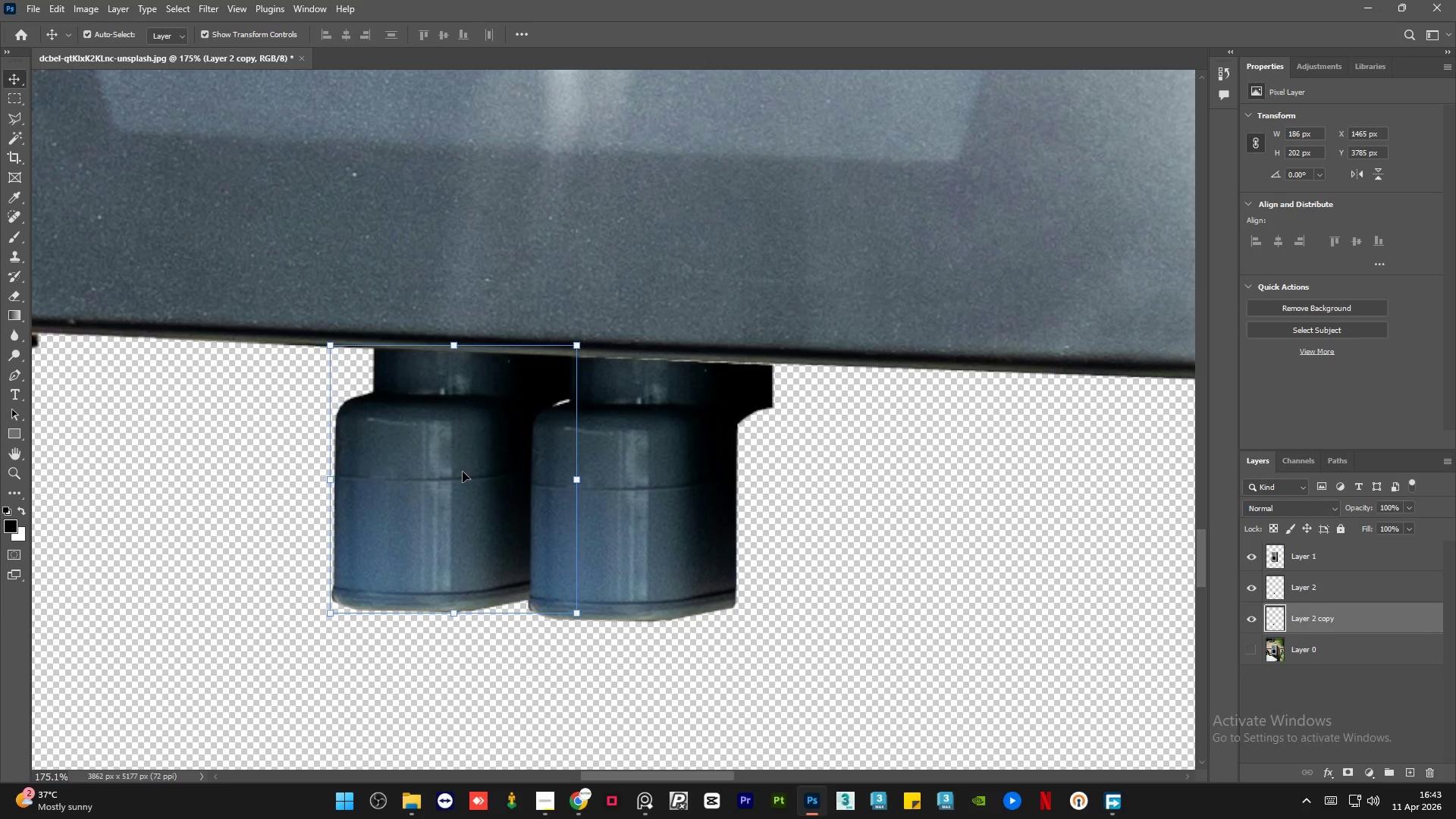 
key(ArrowRight)
 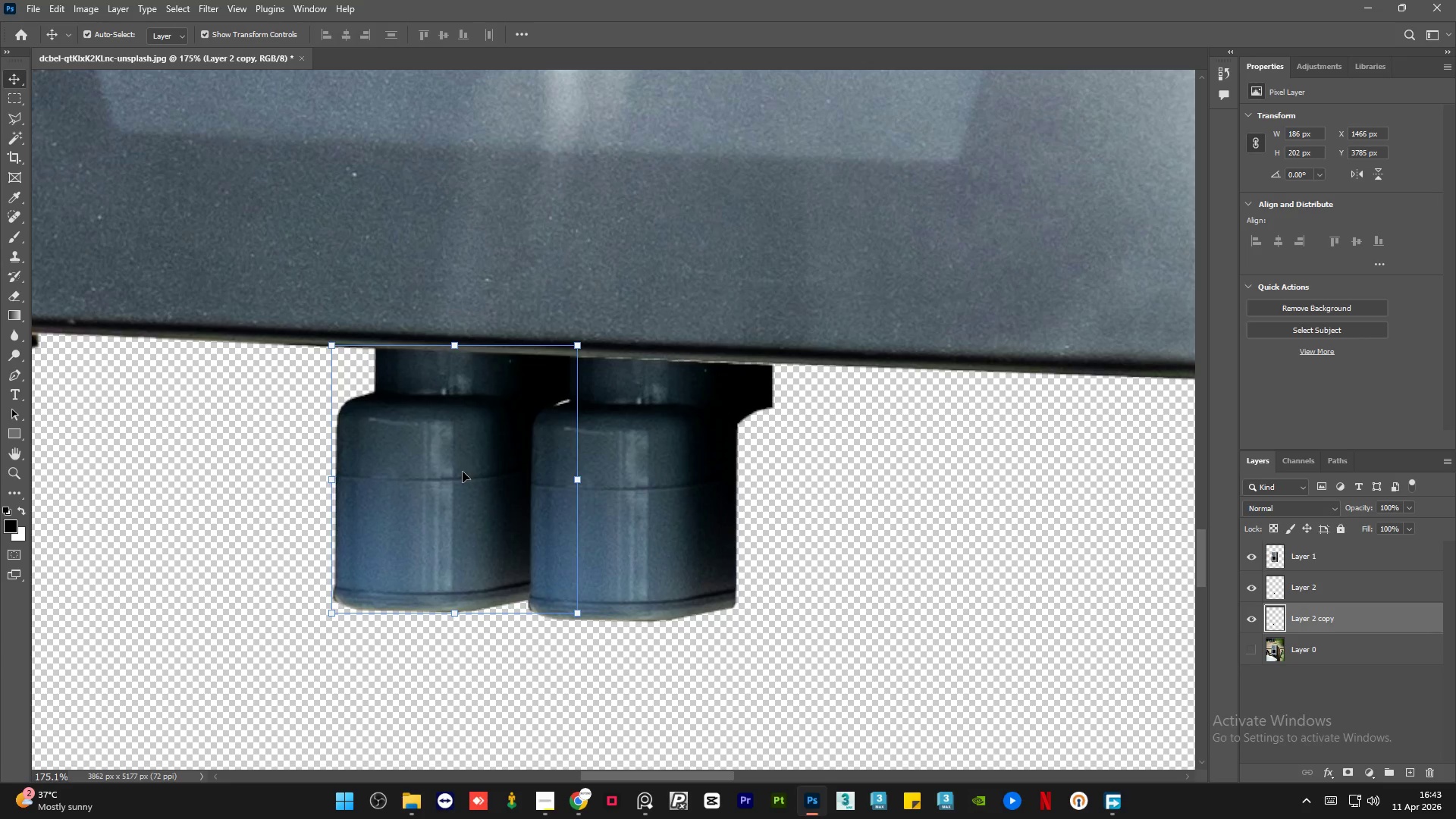 
key(ArrowRight)
 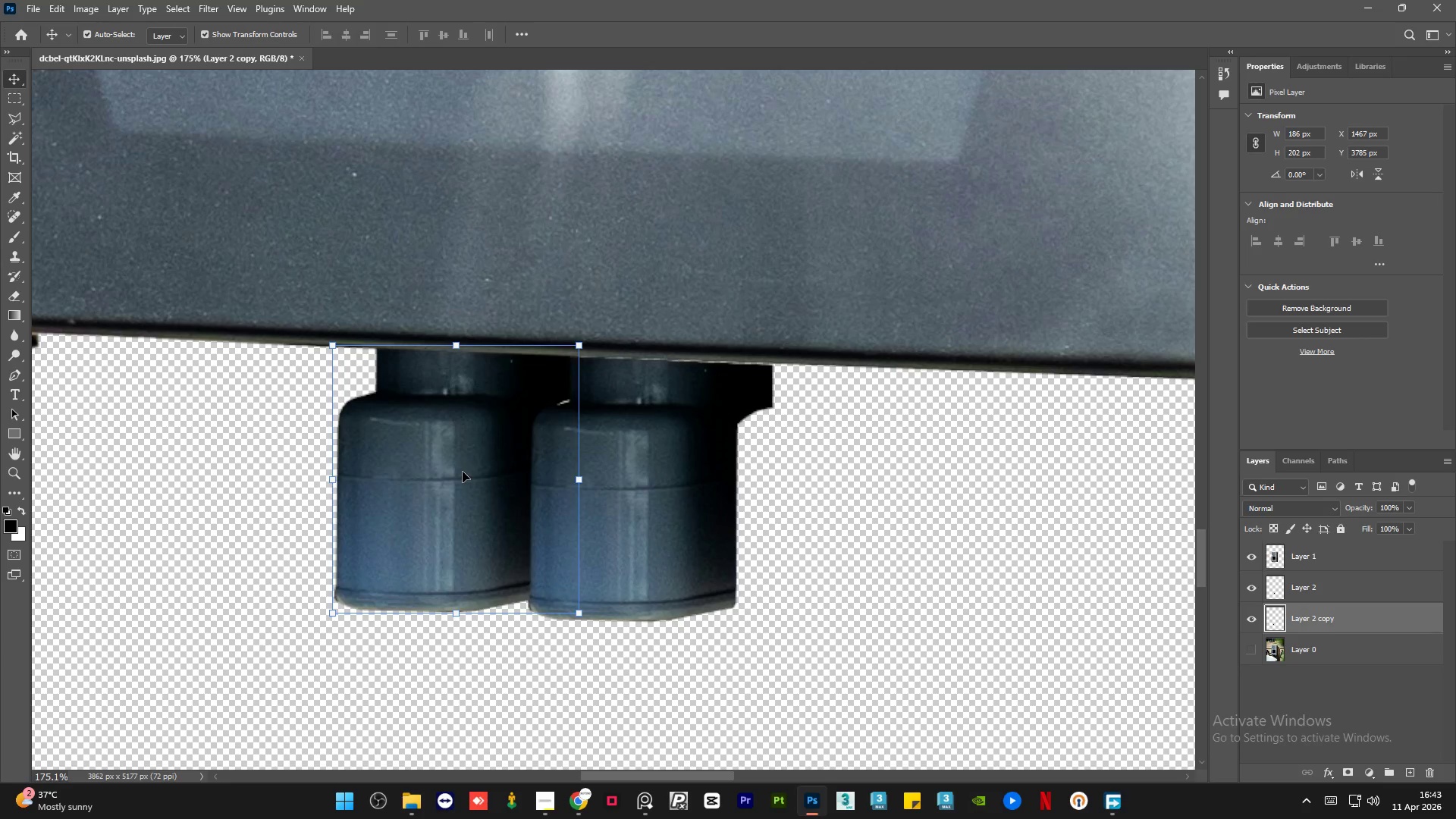 
key(ArrowRight)
 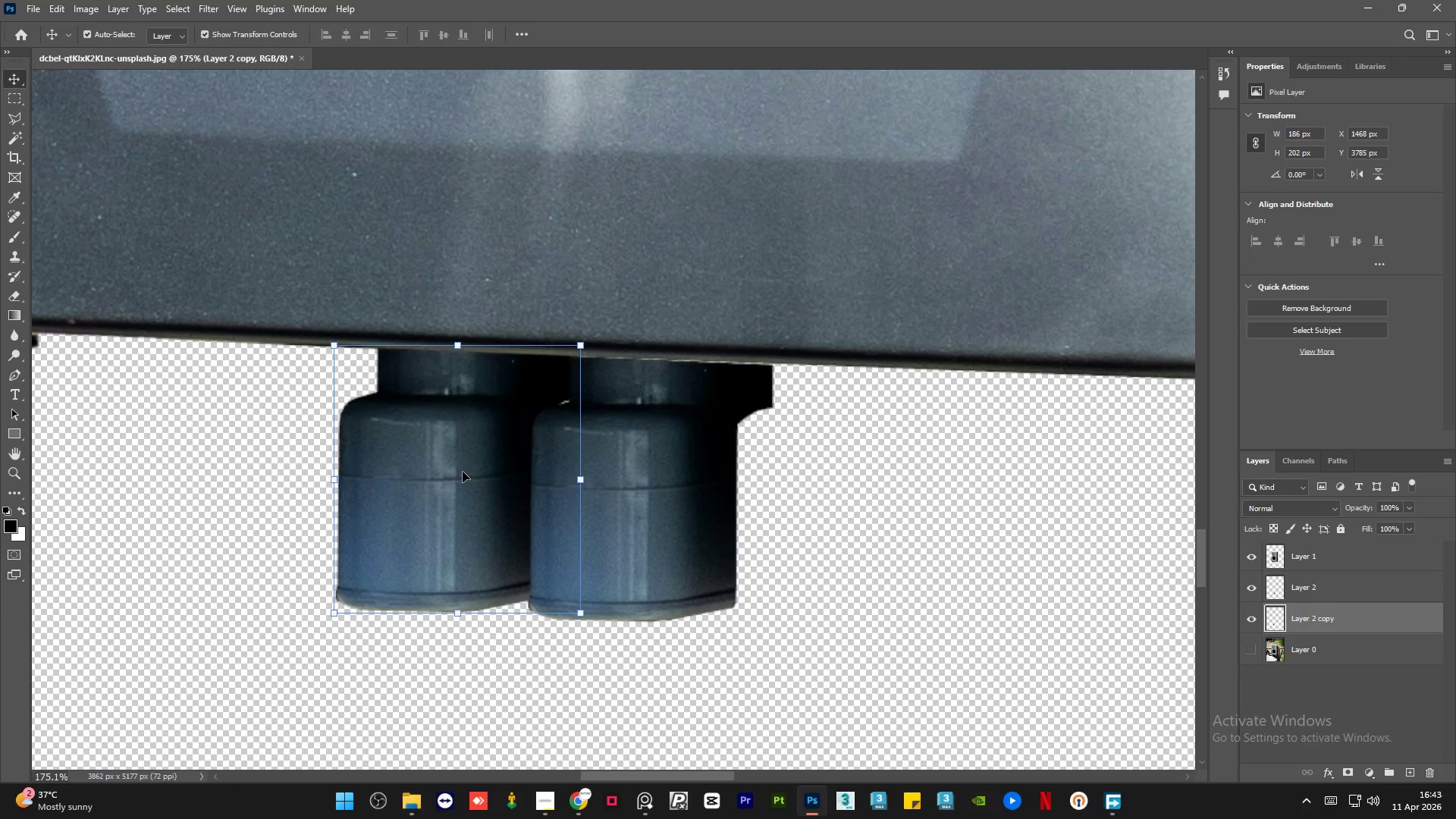 
key(ArrowRight)
 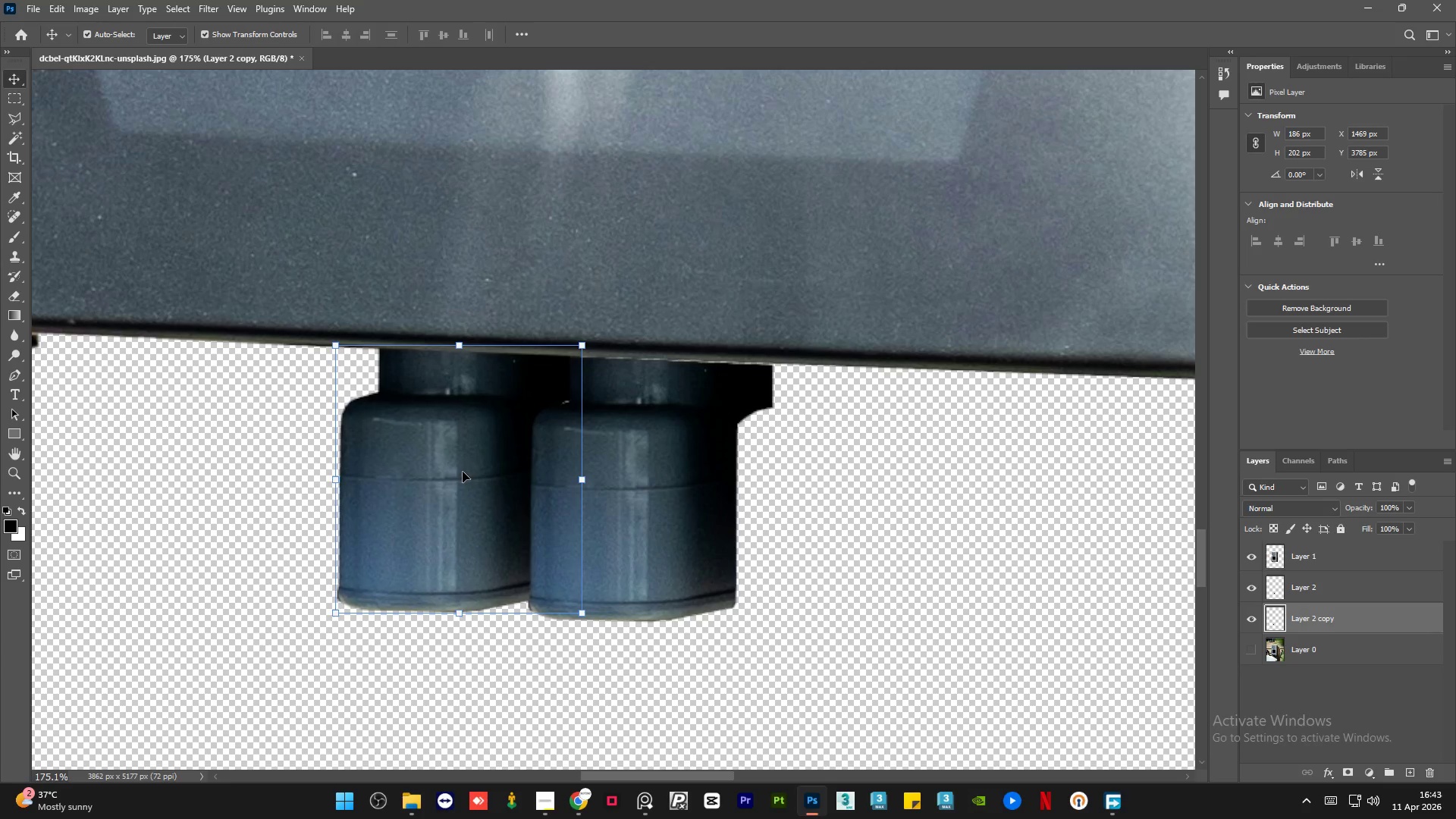 
key(ArrowRight)
 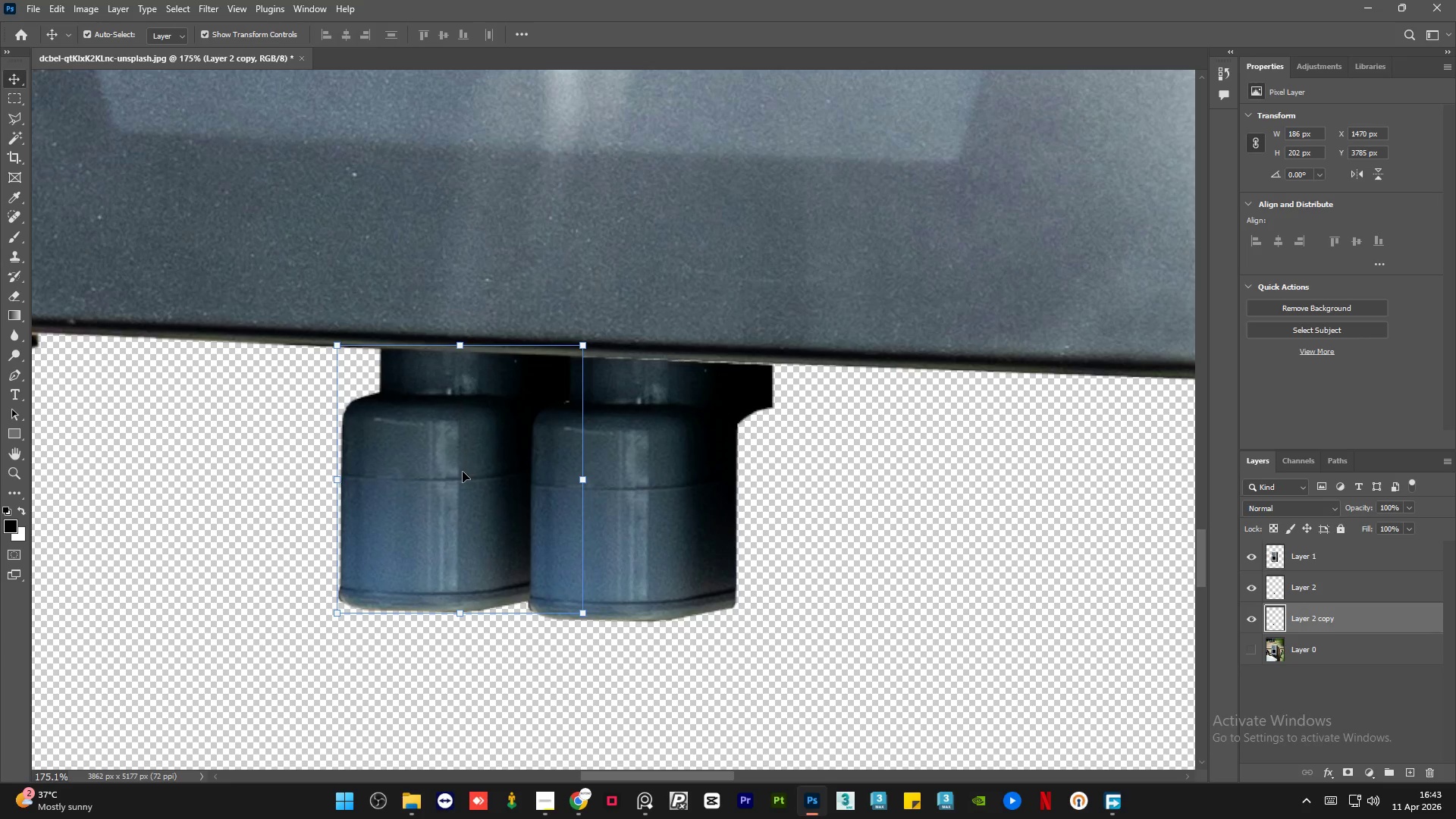 
key(ArrowRight)
 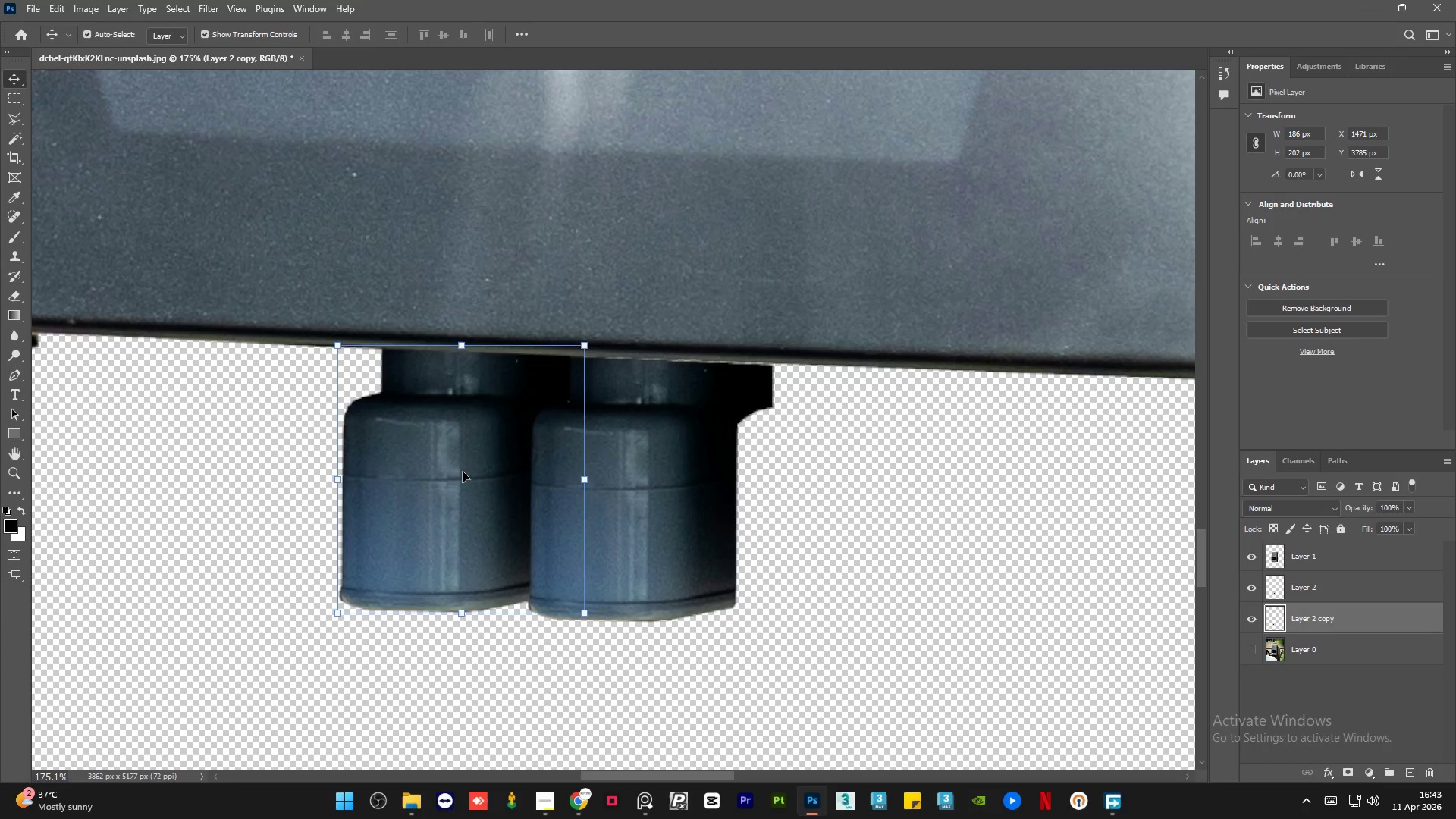 
key(ArrowDown)
 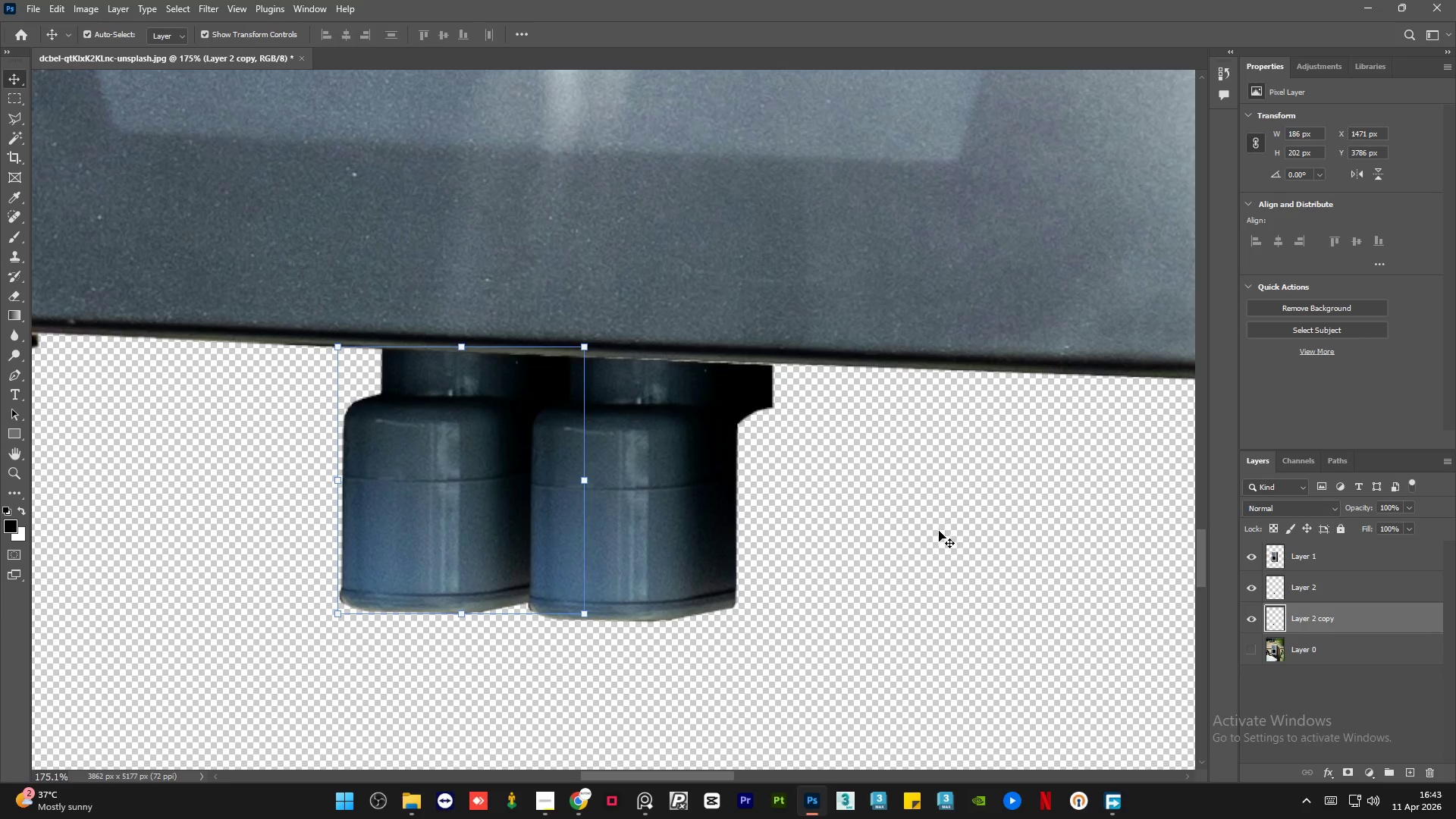 
left_click([892, 535])
 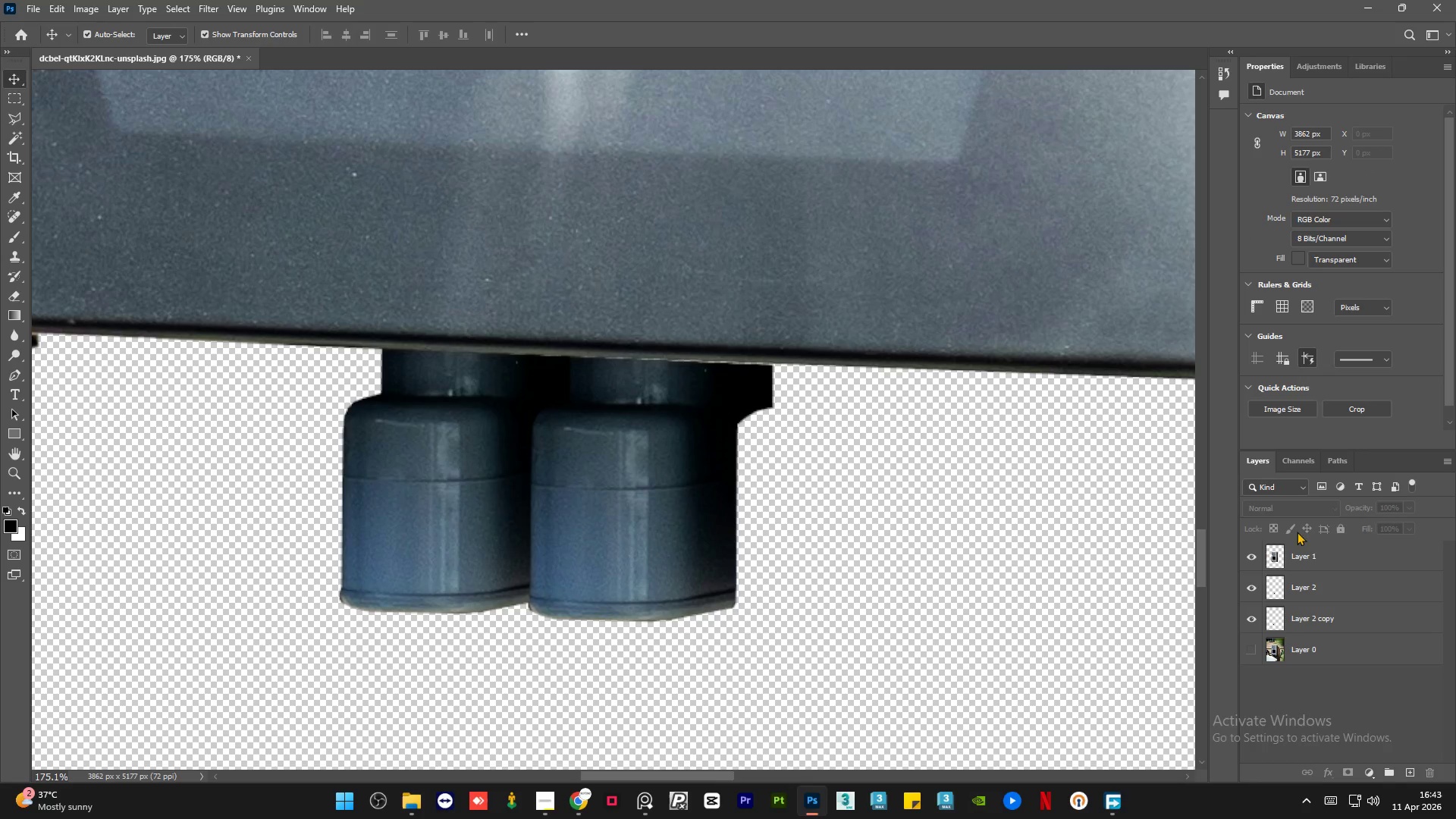 
left_click([1346, 585])
 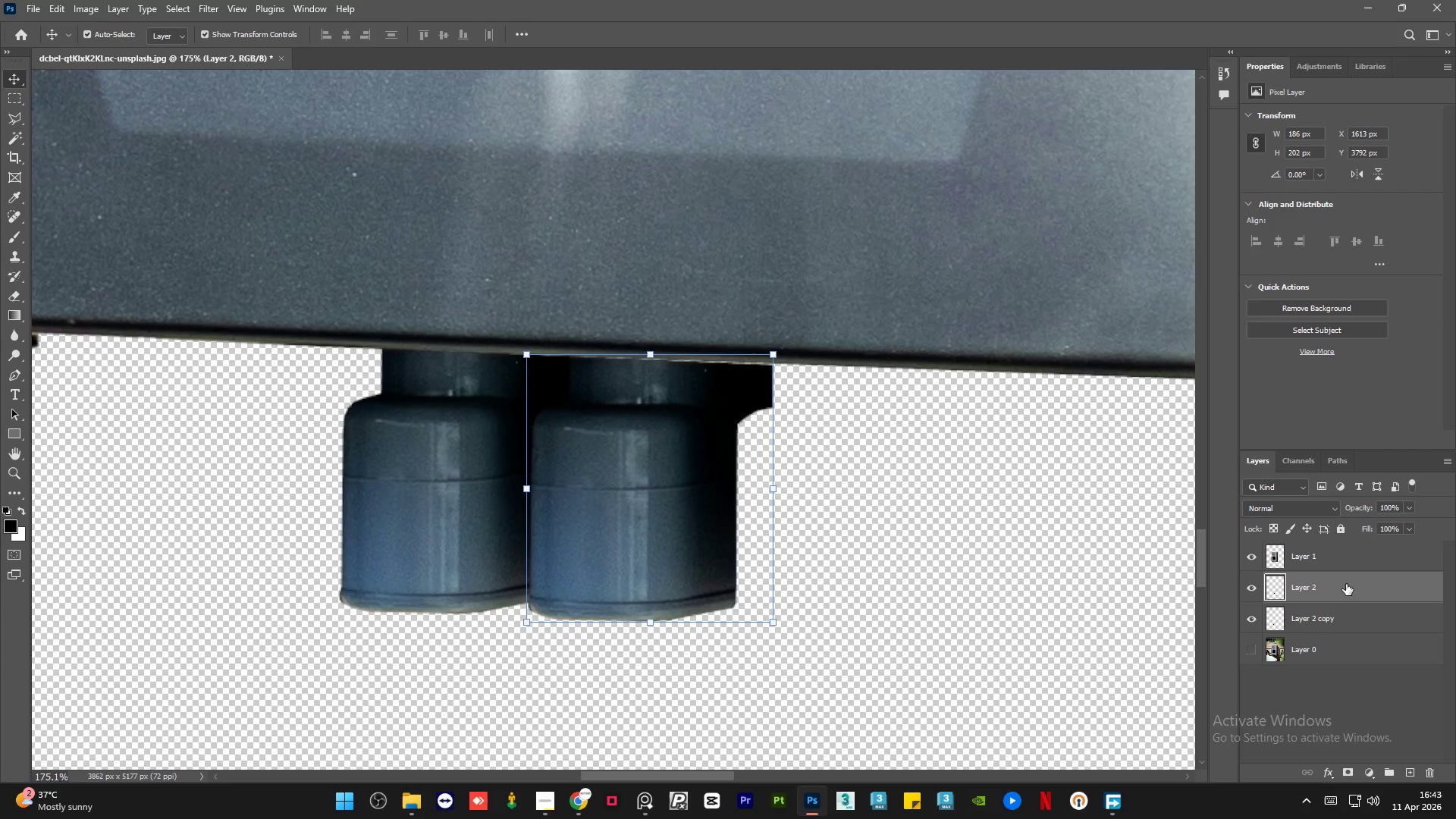 
key(ArrowUp)
 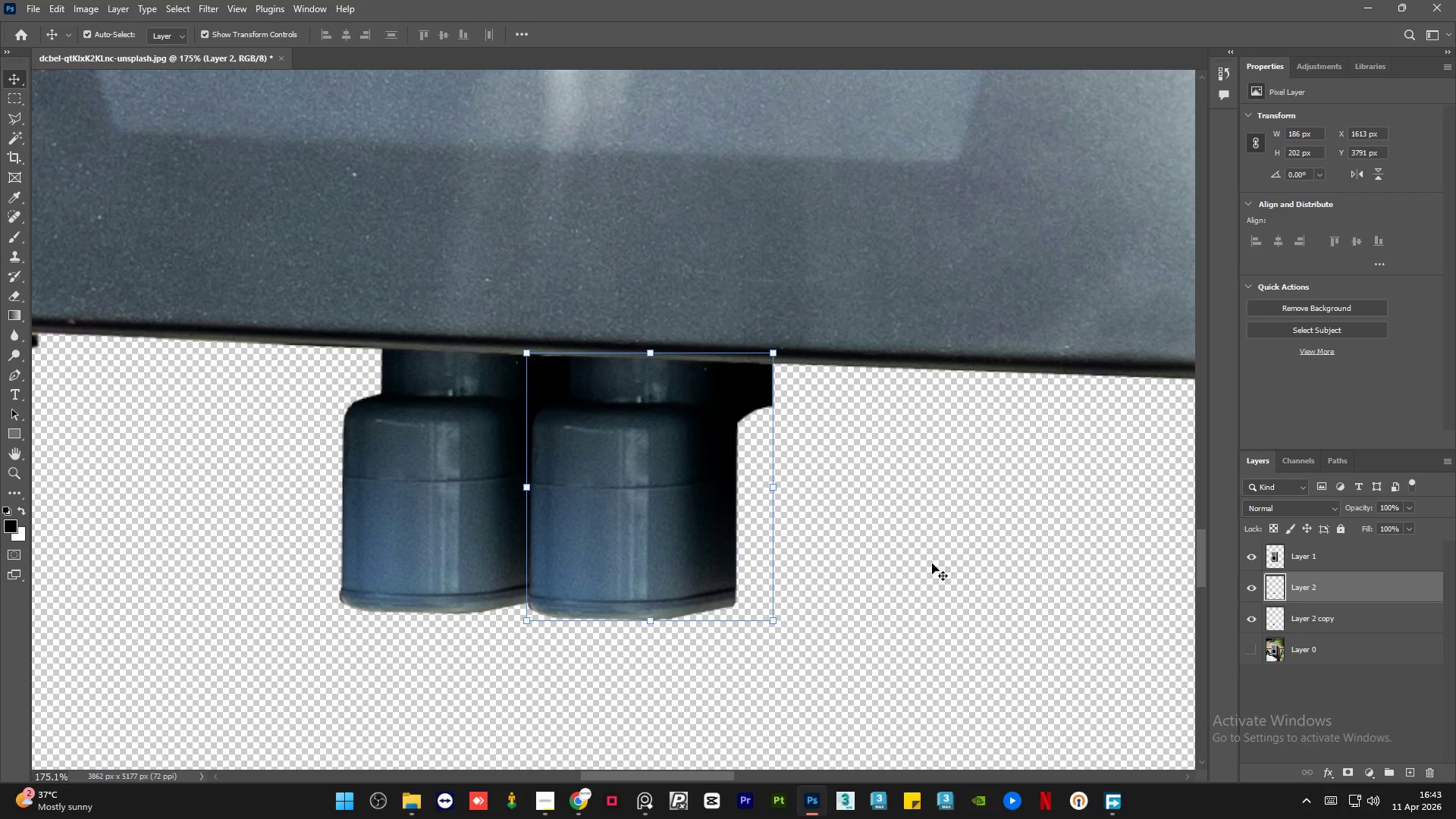 
left_click([912, 564])
 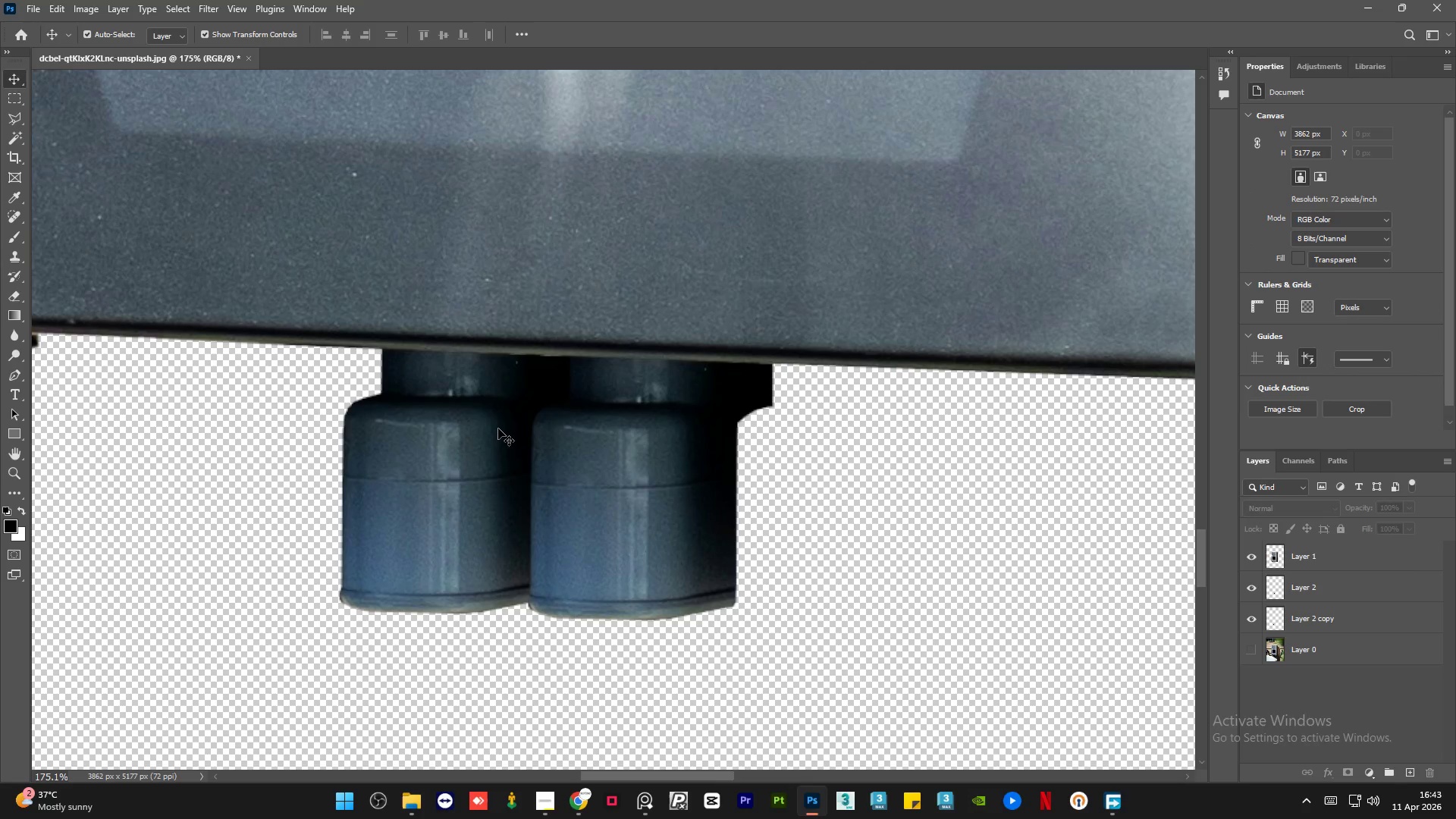 
hold_key(key=AltLeft, duration=1.5)
 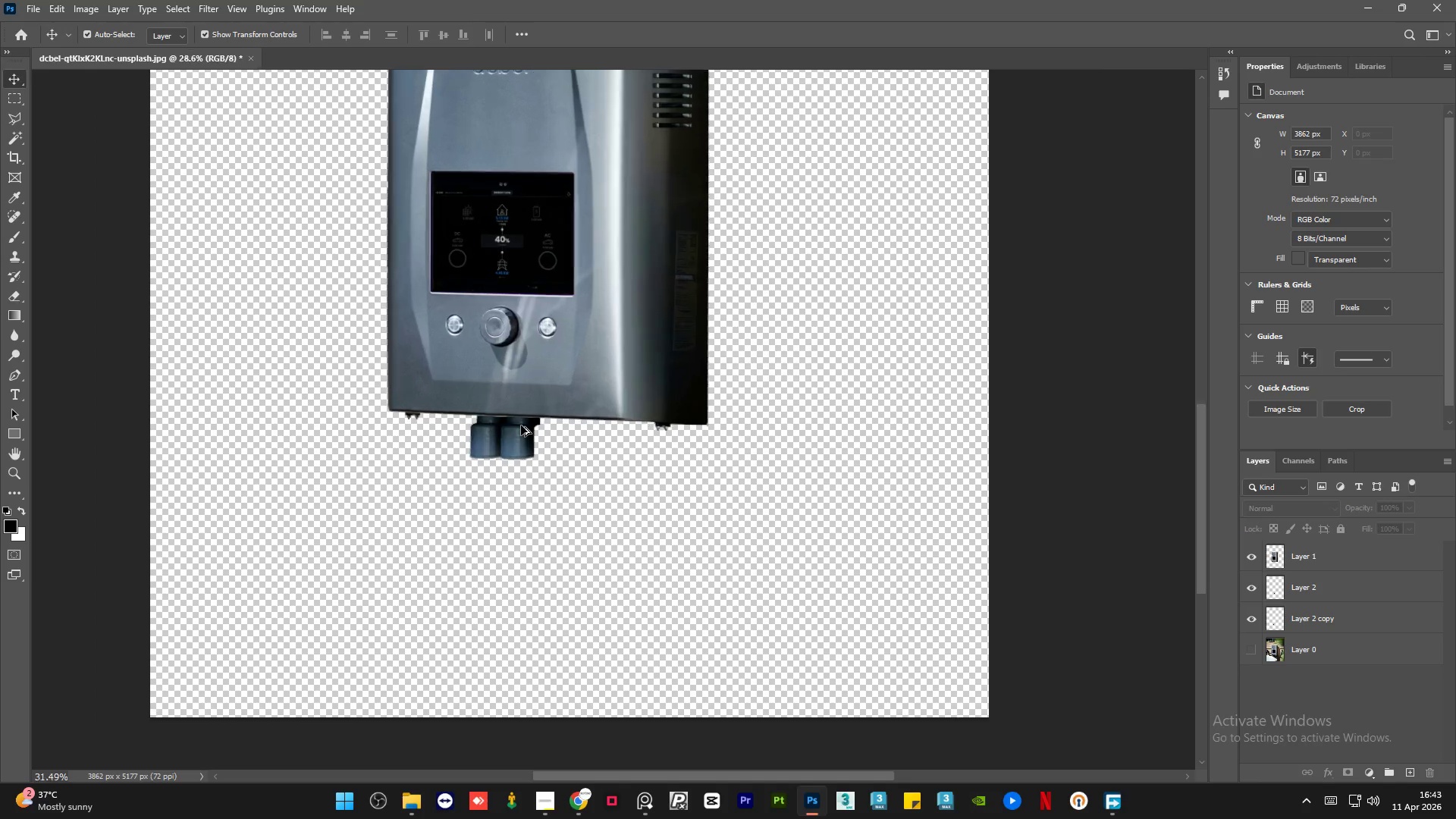 
hold_key(key=AltLeft, duration=1.17)
 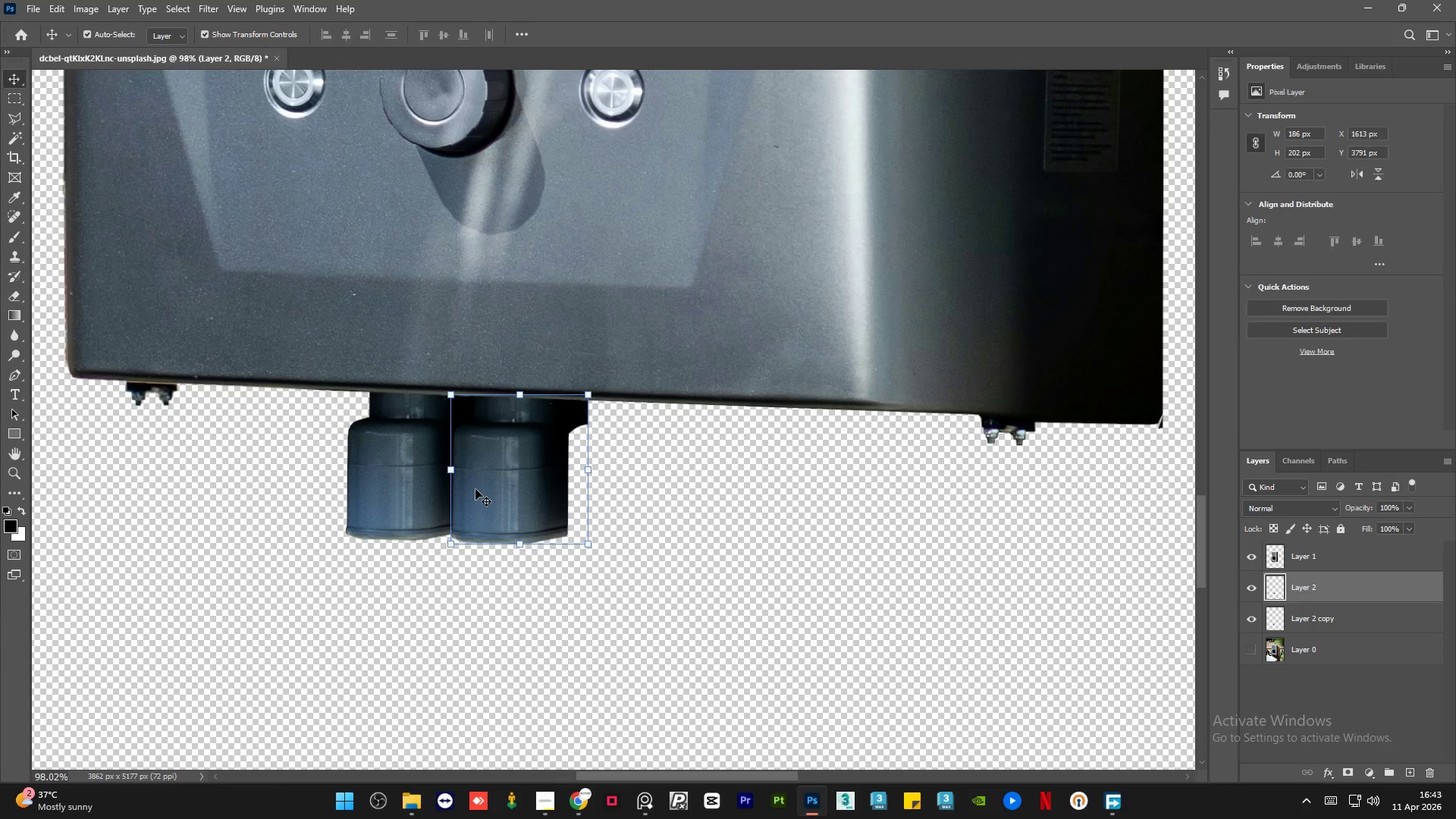 
scroll: coordinate [498, 428], scroll_direction: down, amount: 20.0
 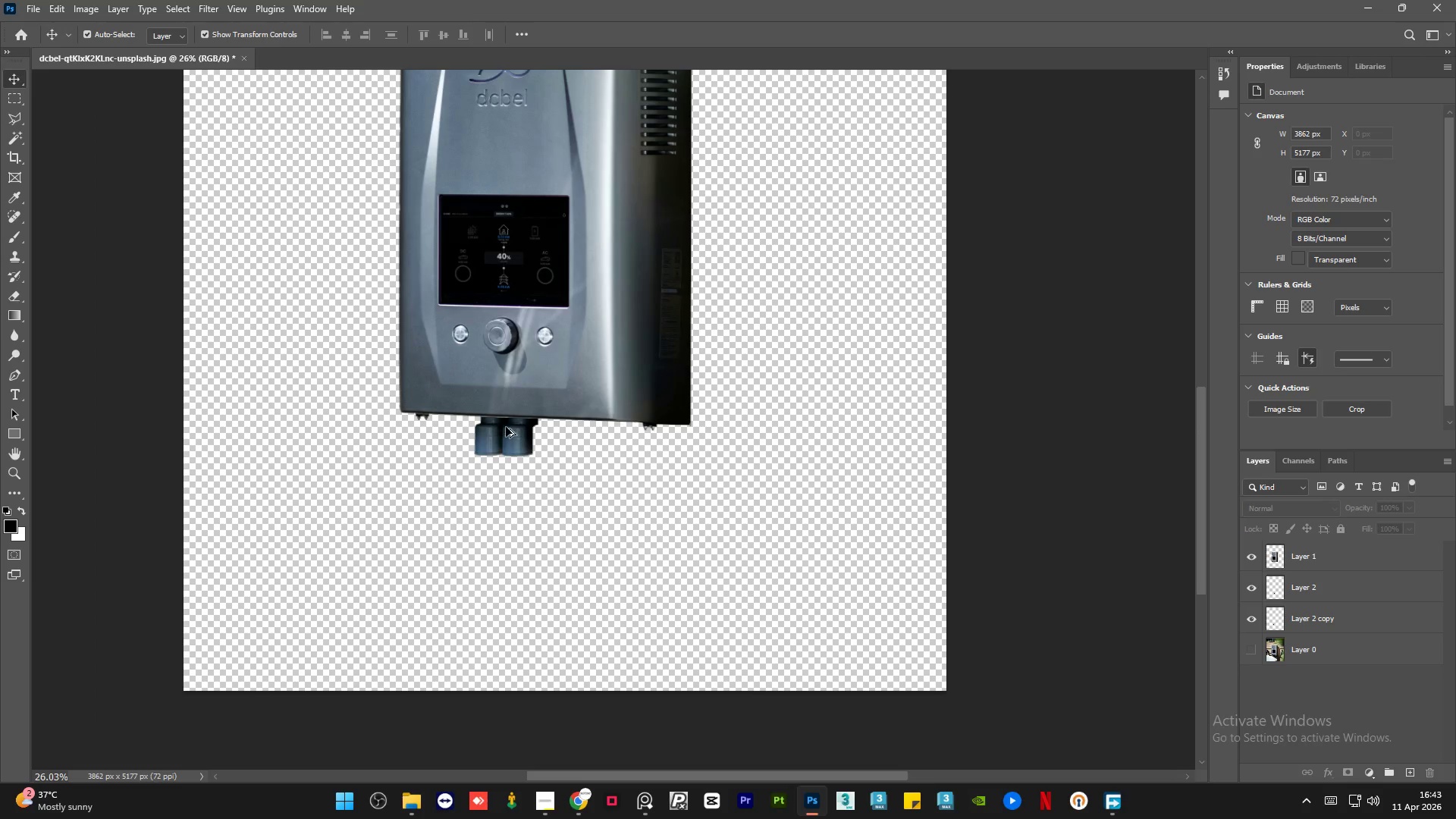 
scroll: coordinate [522, 425], scroll_direction: up, amount: 14.0
 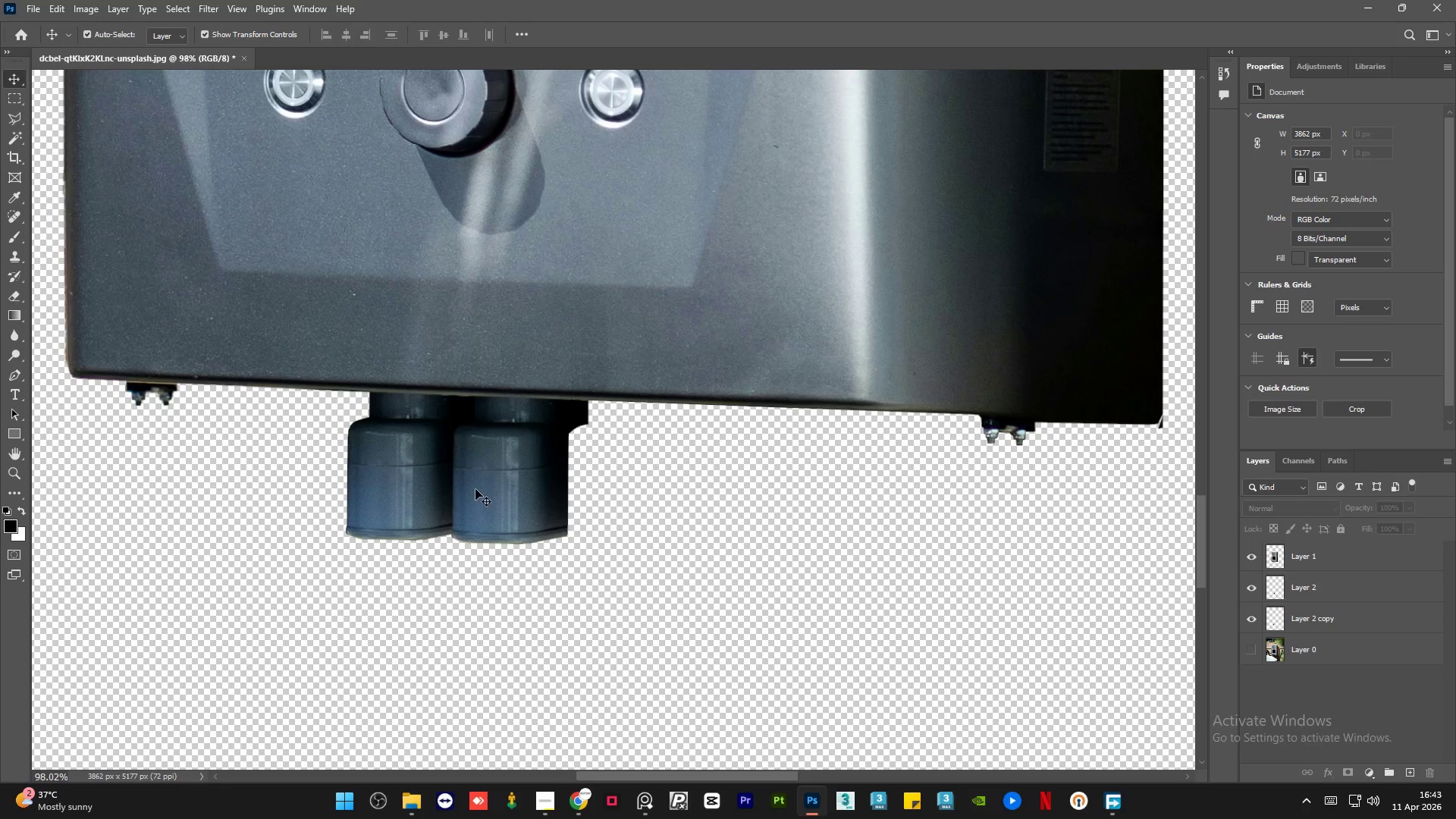 
left_click([475, 489])
 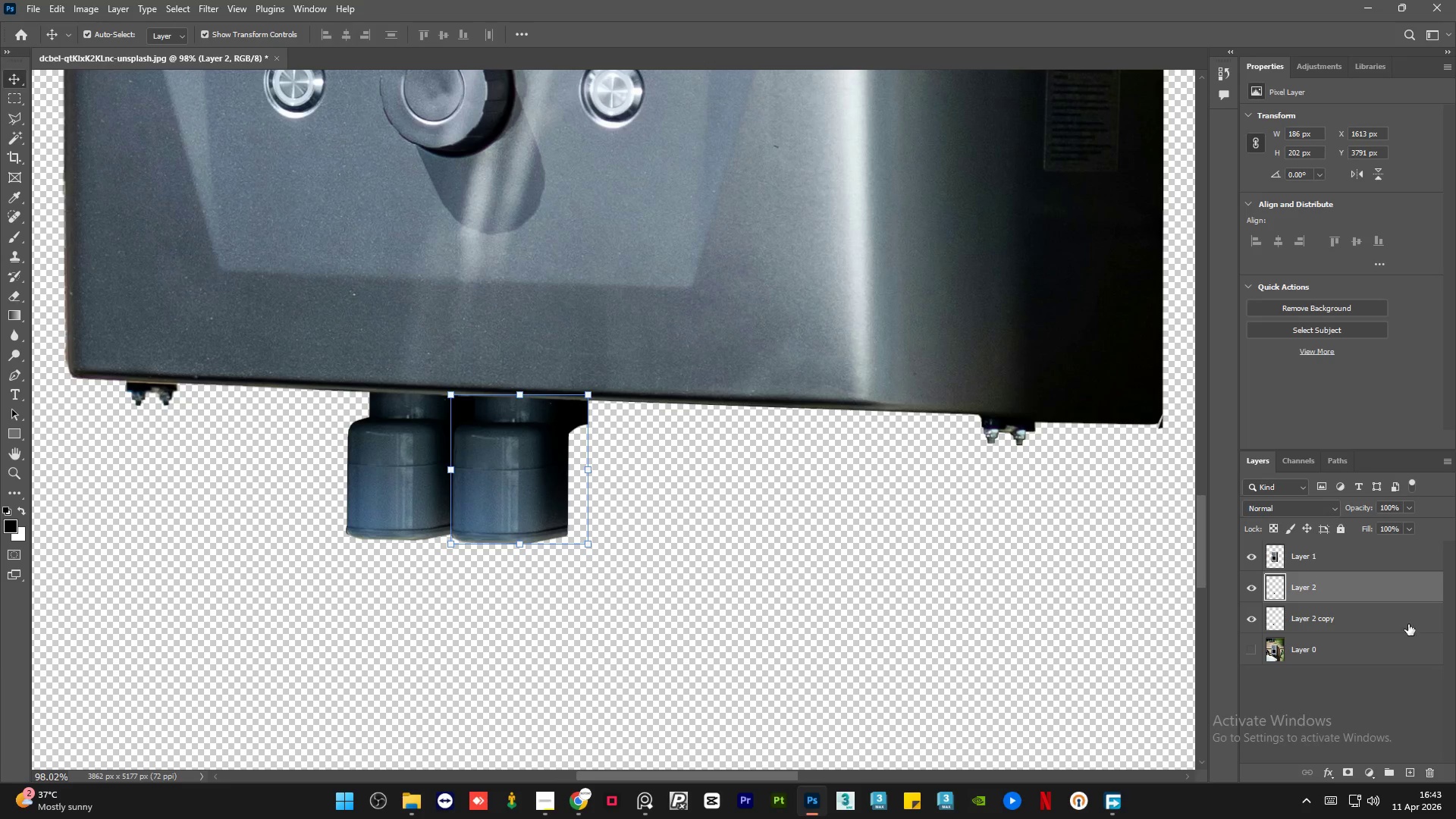 
key(Control+J)
 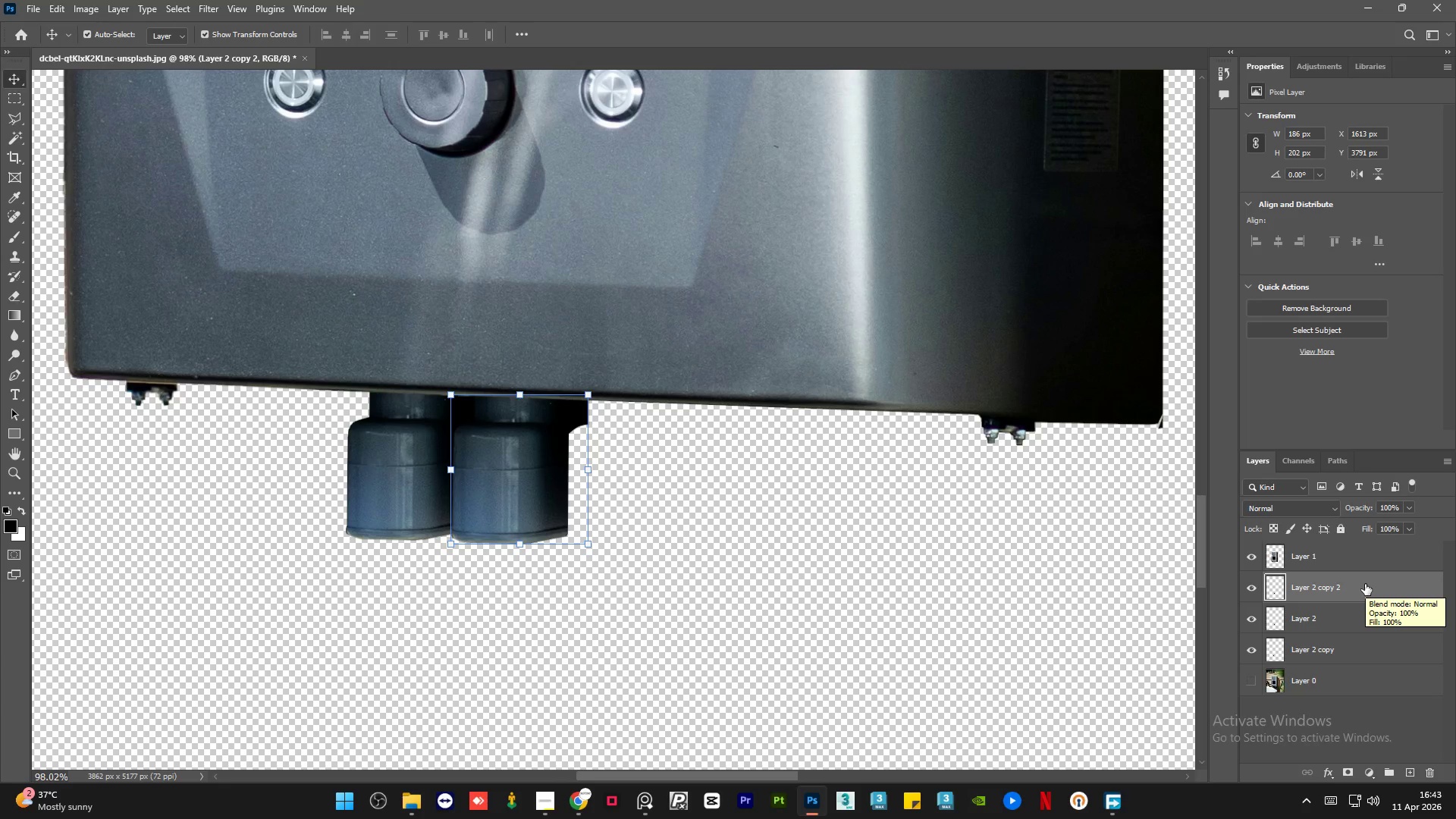 
key(Shift+ArrowRight)
 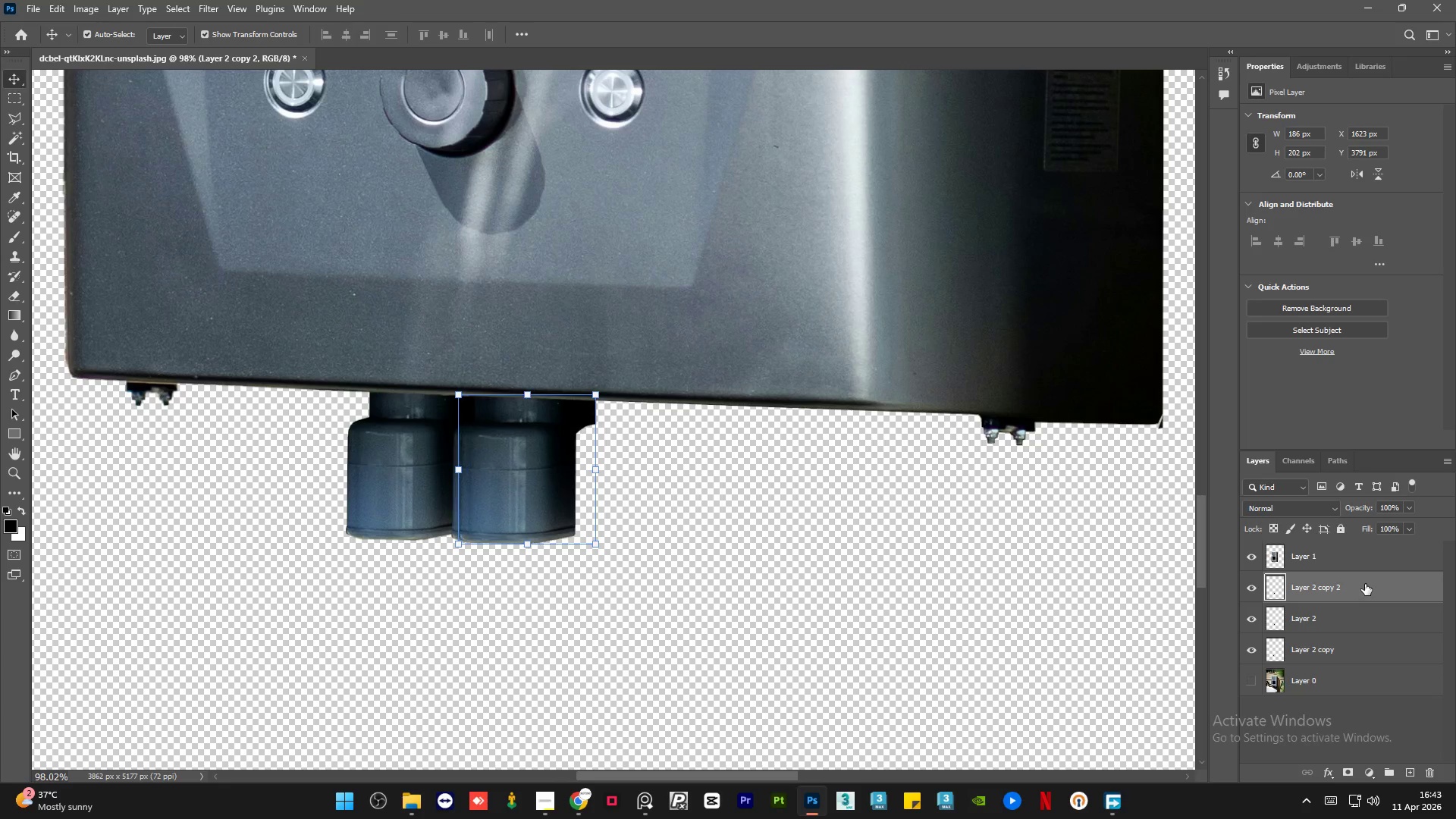 
key(Shift+ArrowRight)
 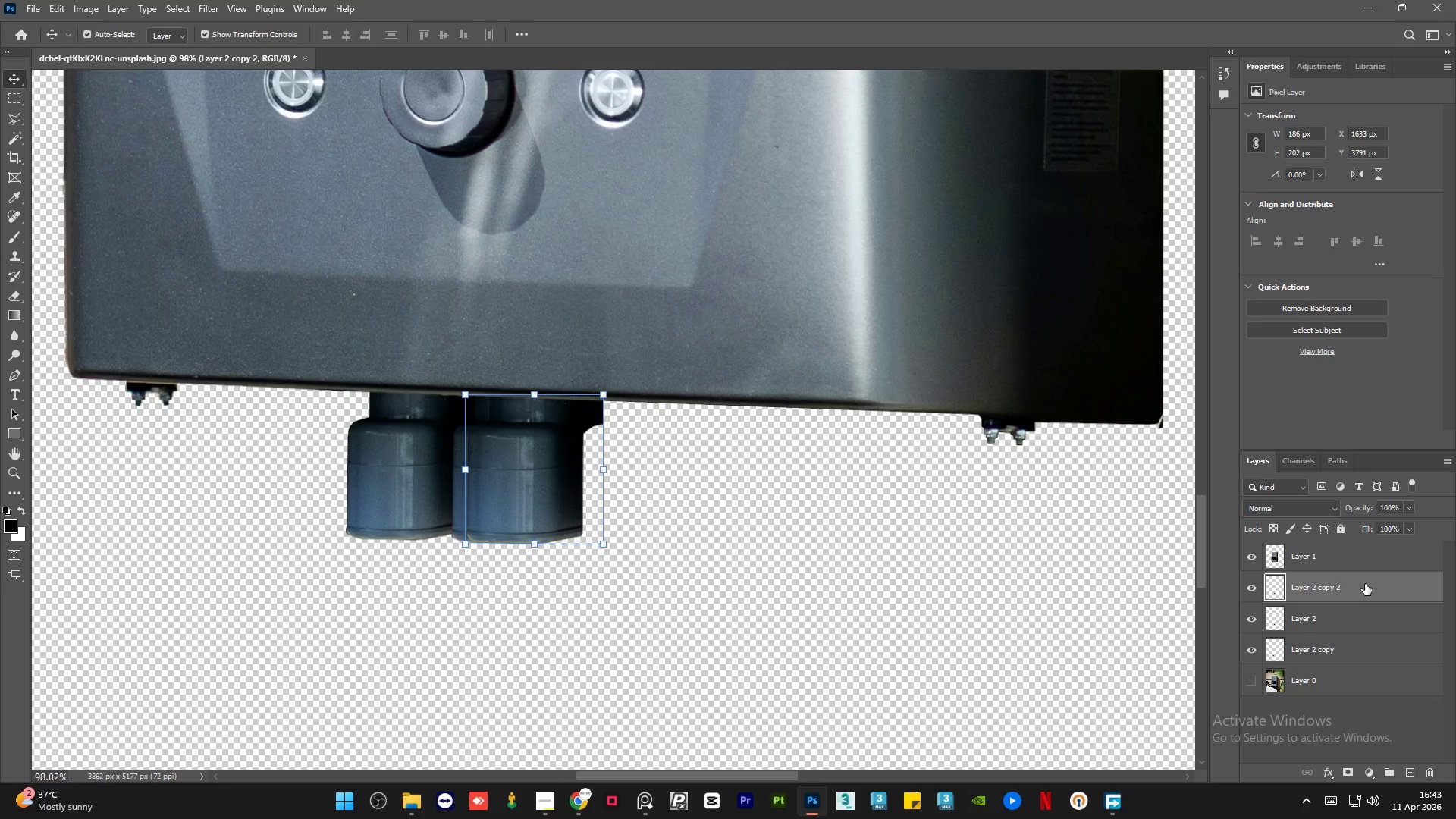 
key(Shift+ArrowRight)
 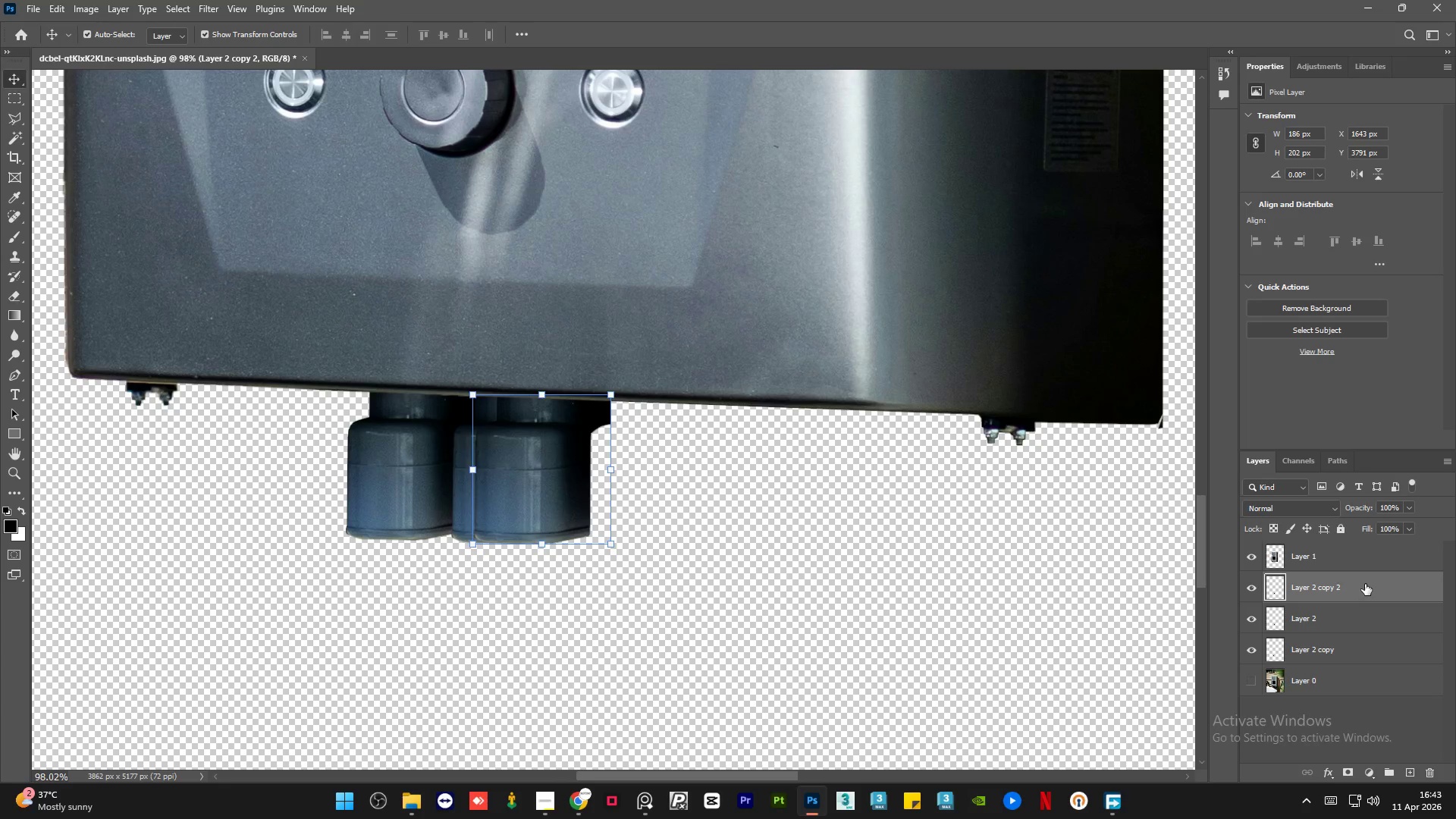 
key(Shift+ArrowRight)
 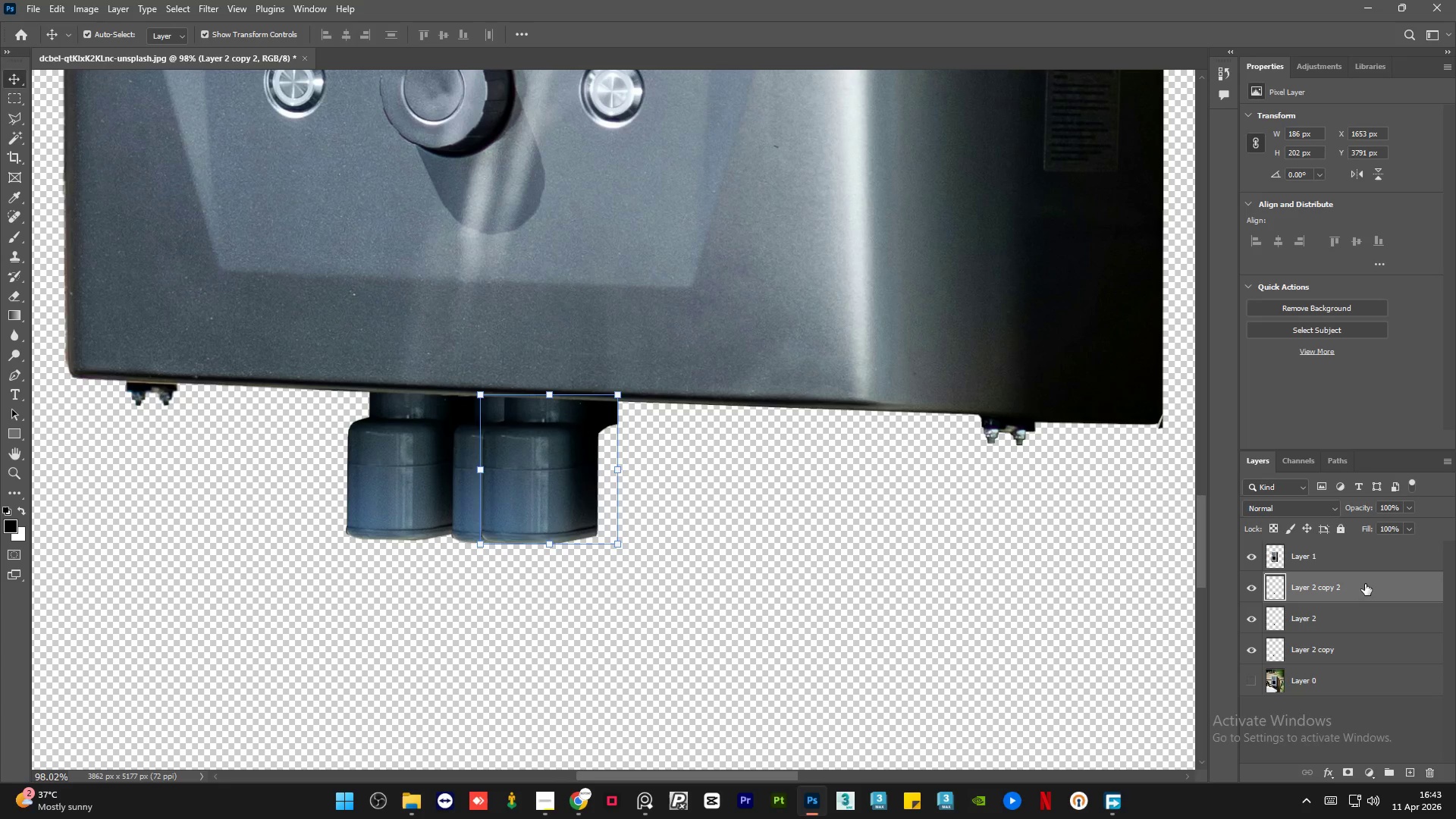 
key(Shift+ArrowRight)
 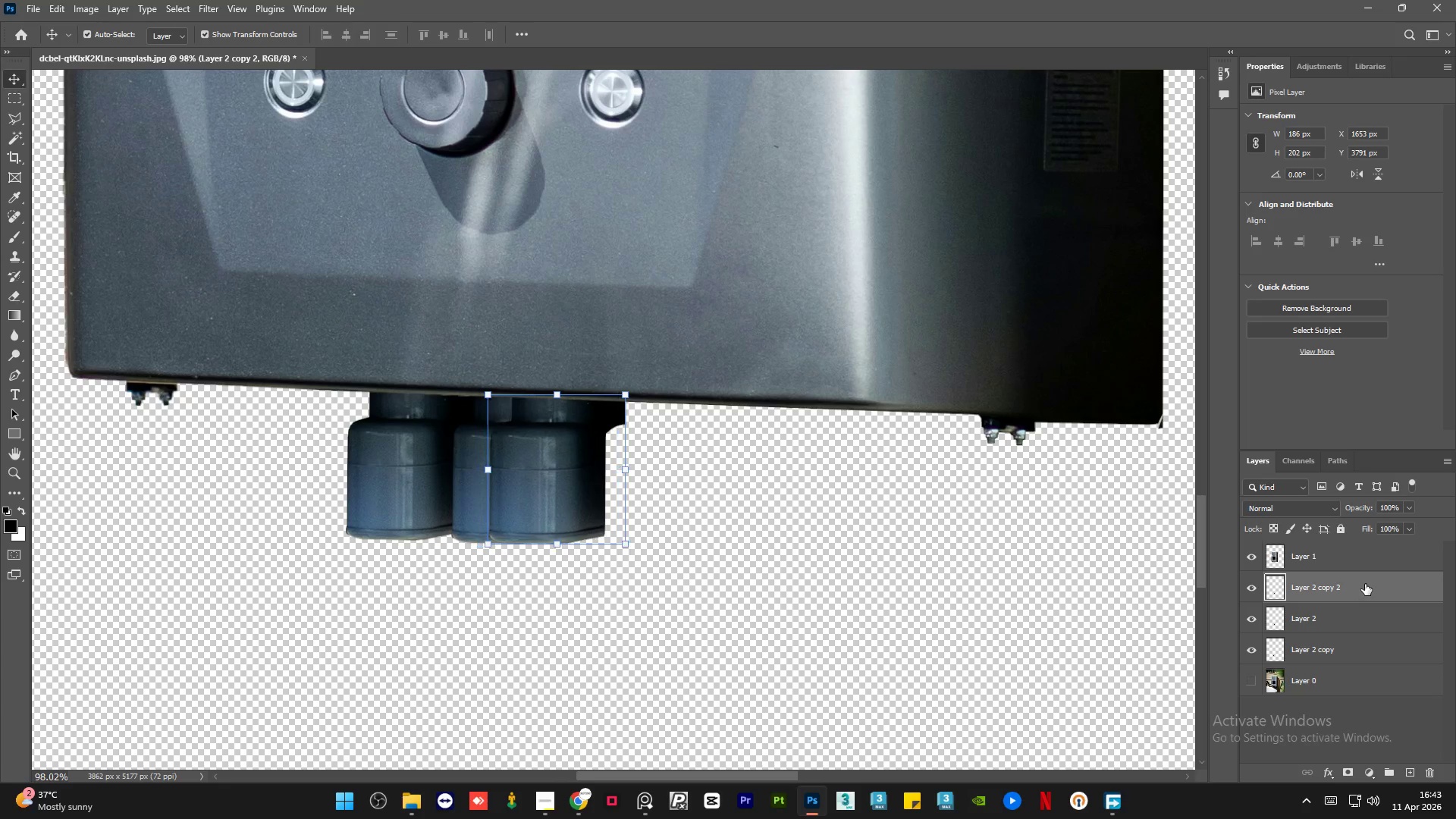 
key(Shift+ArrowRight)
 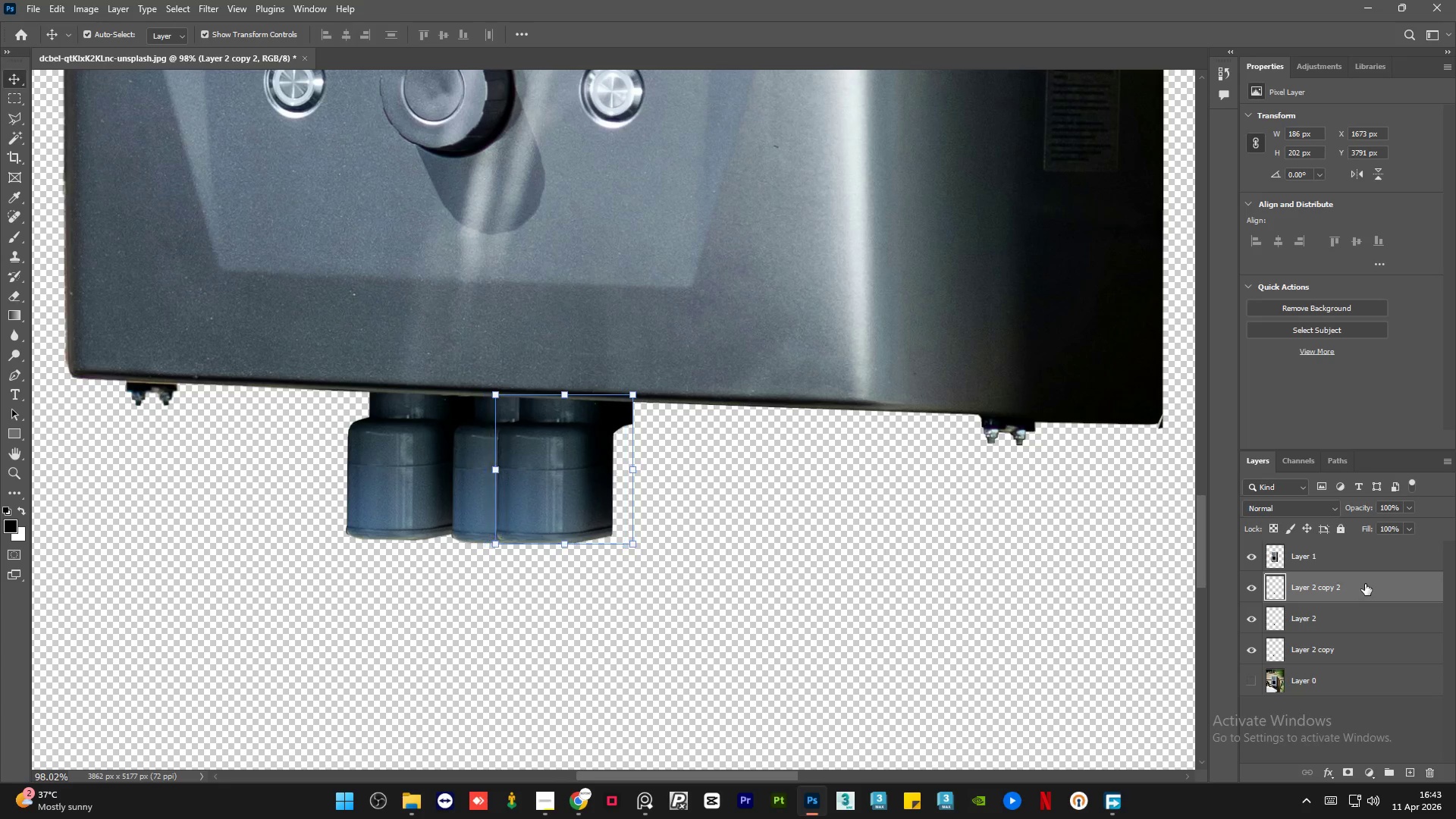 
key(Shift+ArrowRight)
 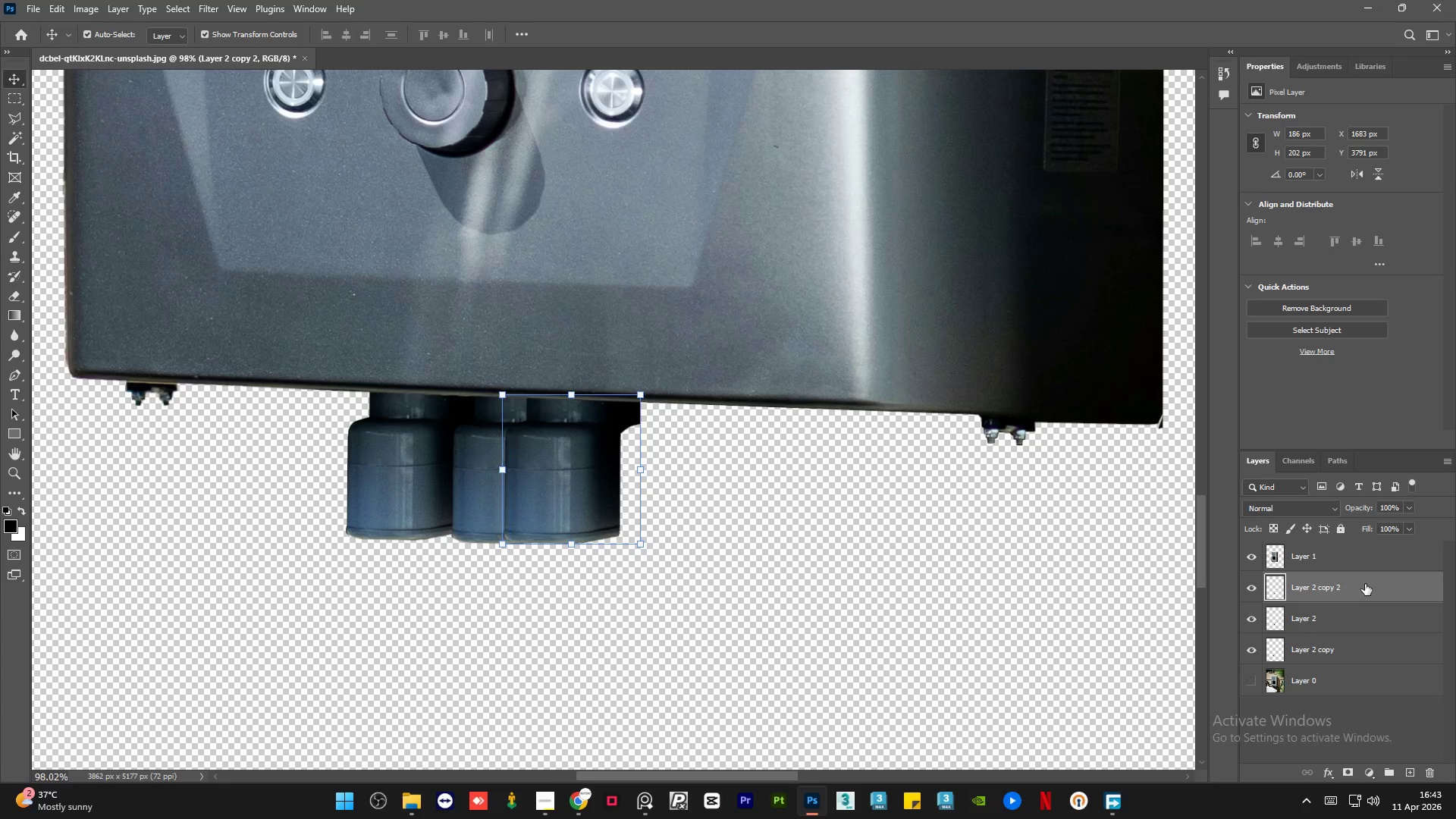 
key(Shift+ArrowRight)
 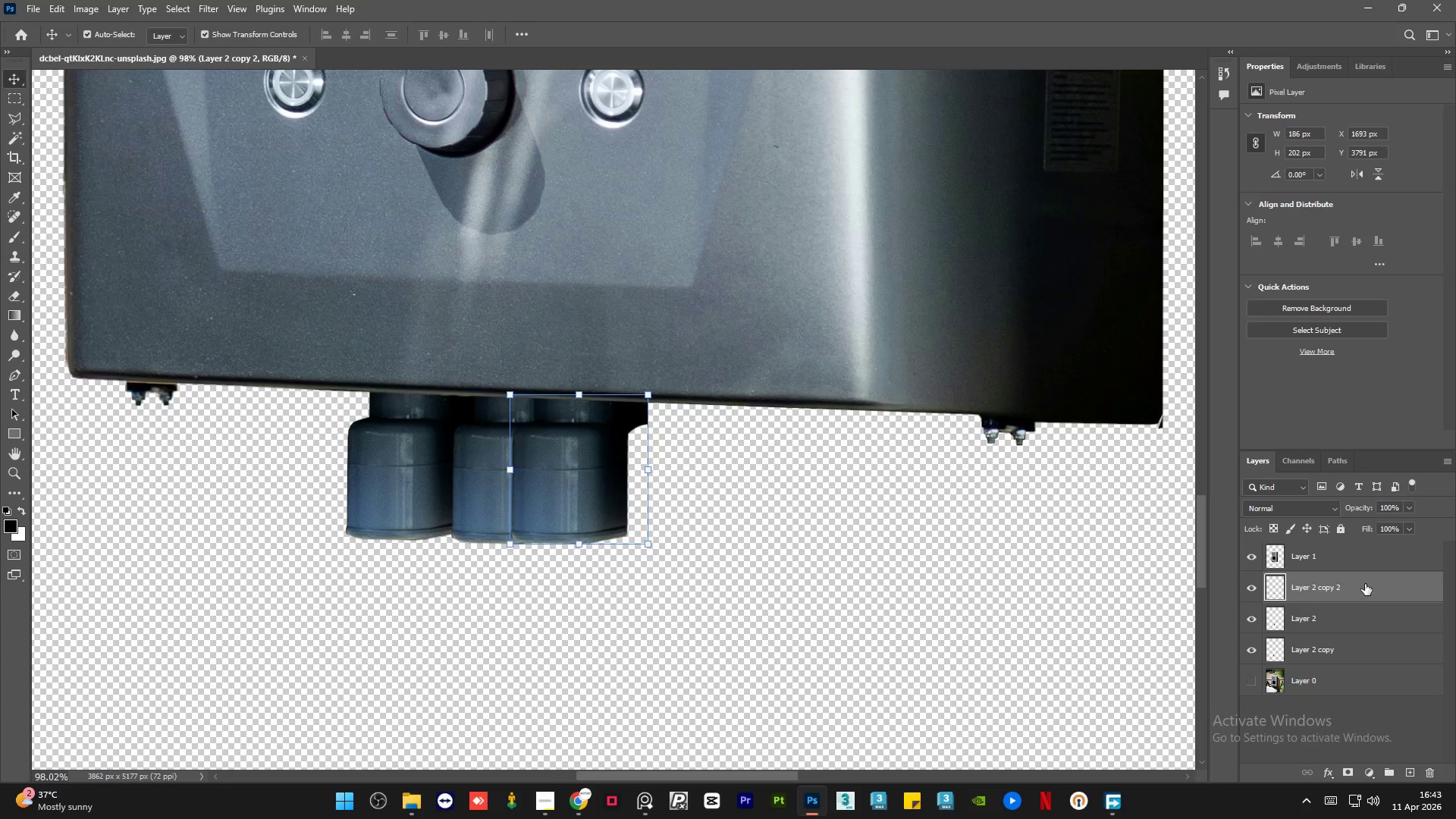 
key(Shift+ArrowRight)
 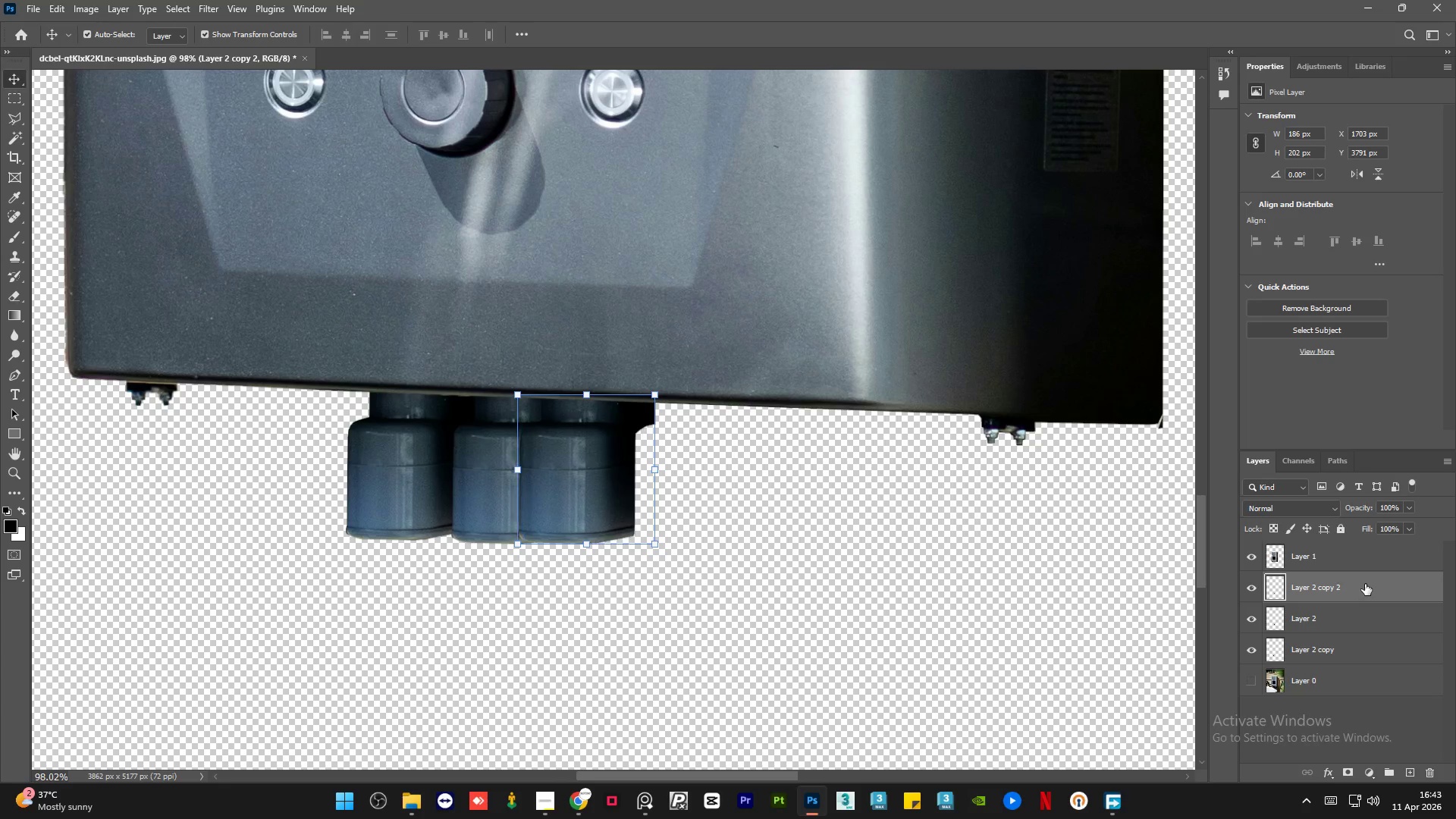 
key(Shift+ArrowRight)
 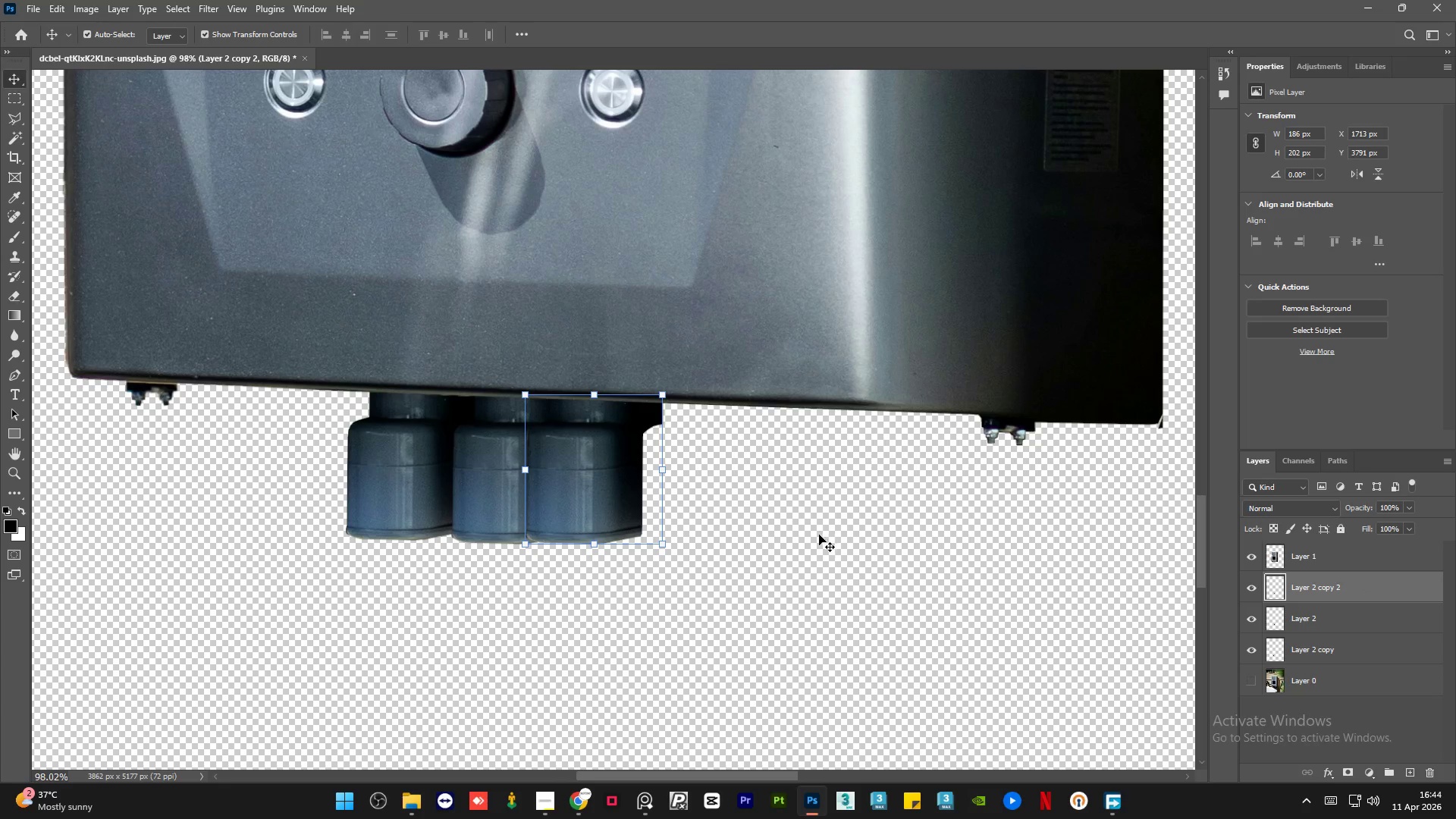 
left_click([800, 541])
 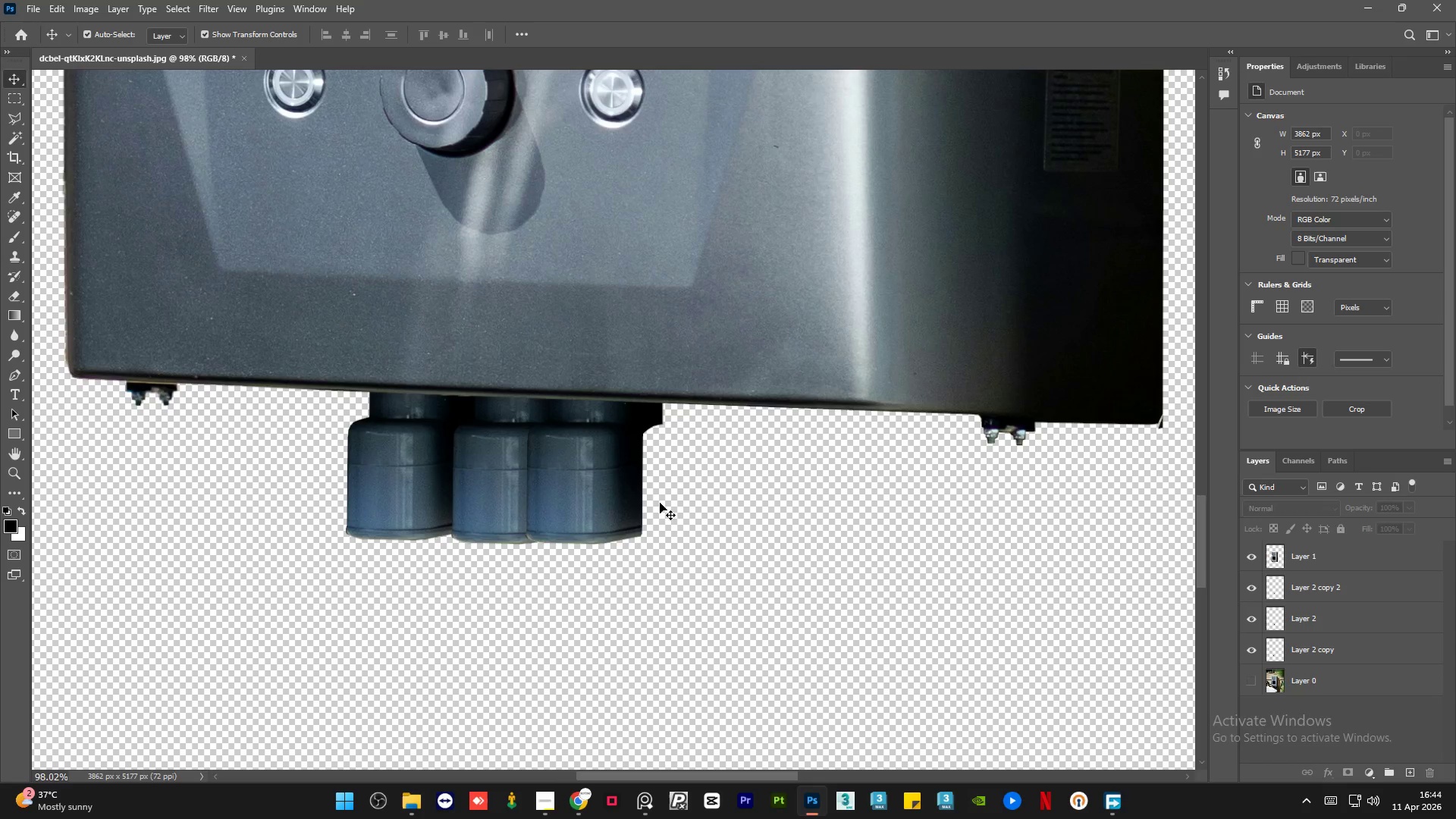 
hold_key(key=AltLeft, duration=0.39)
 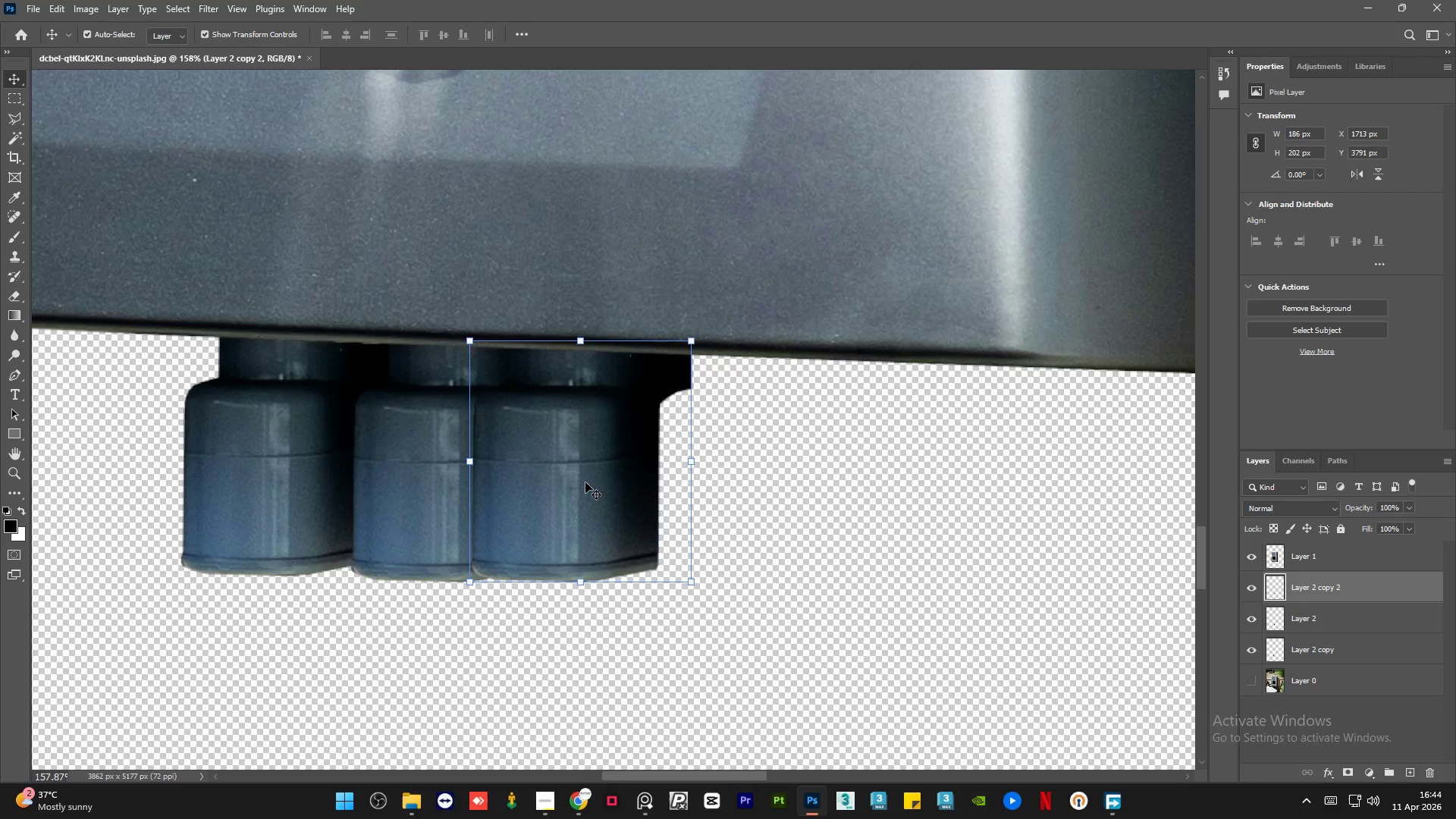 
left_click([585, 482])
 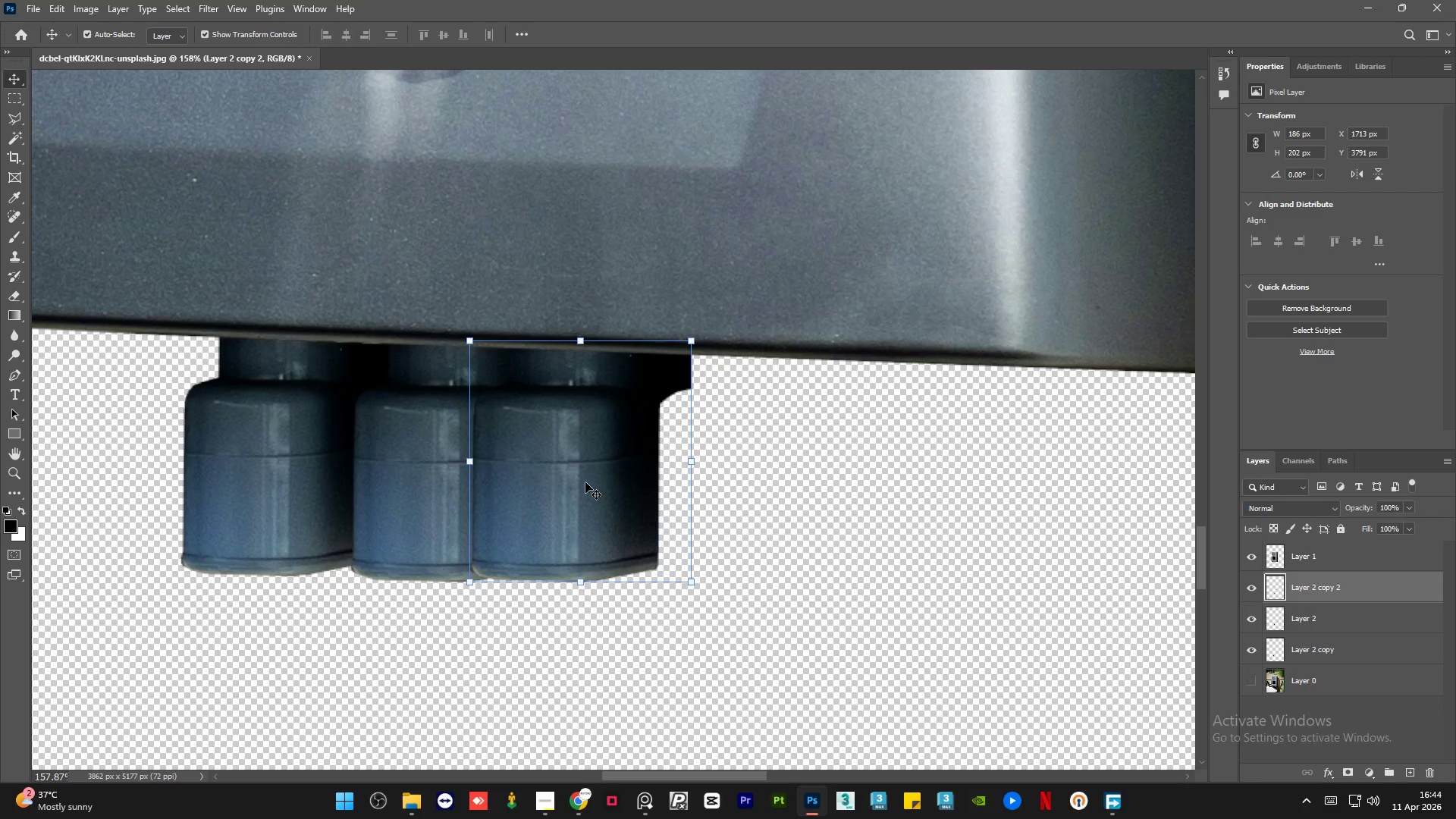 
scroll: coordinate [615, 482], scroll_direction: up, amount: 5.0
 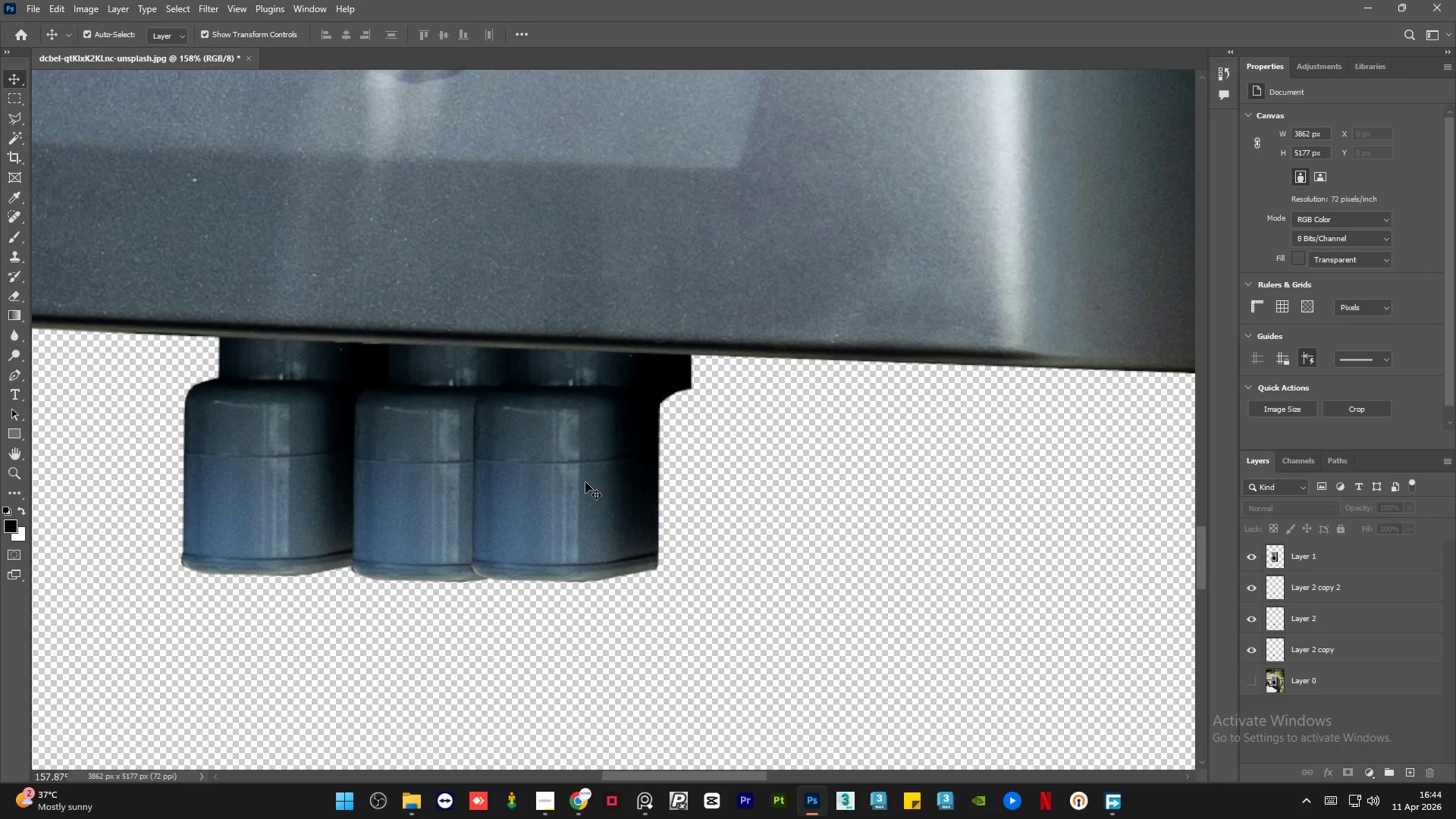 
key(Shift+ArrowRight)
 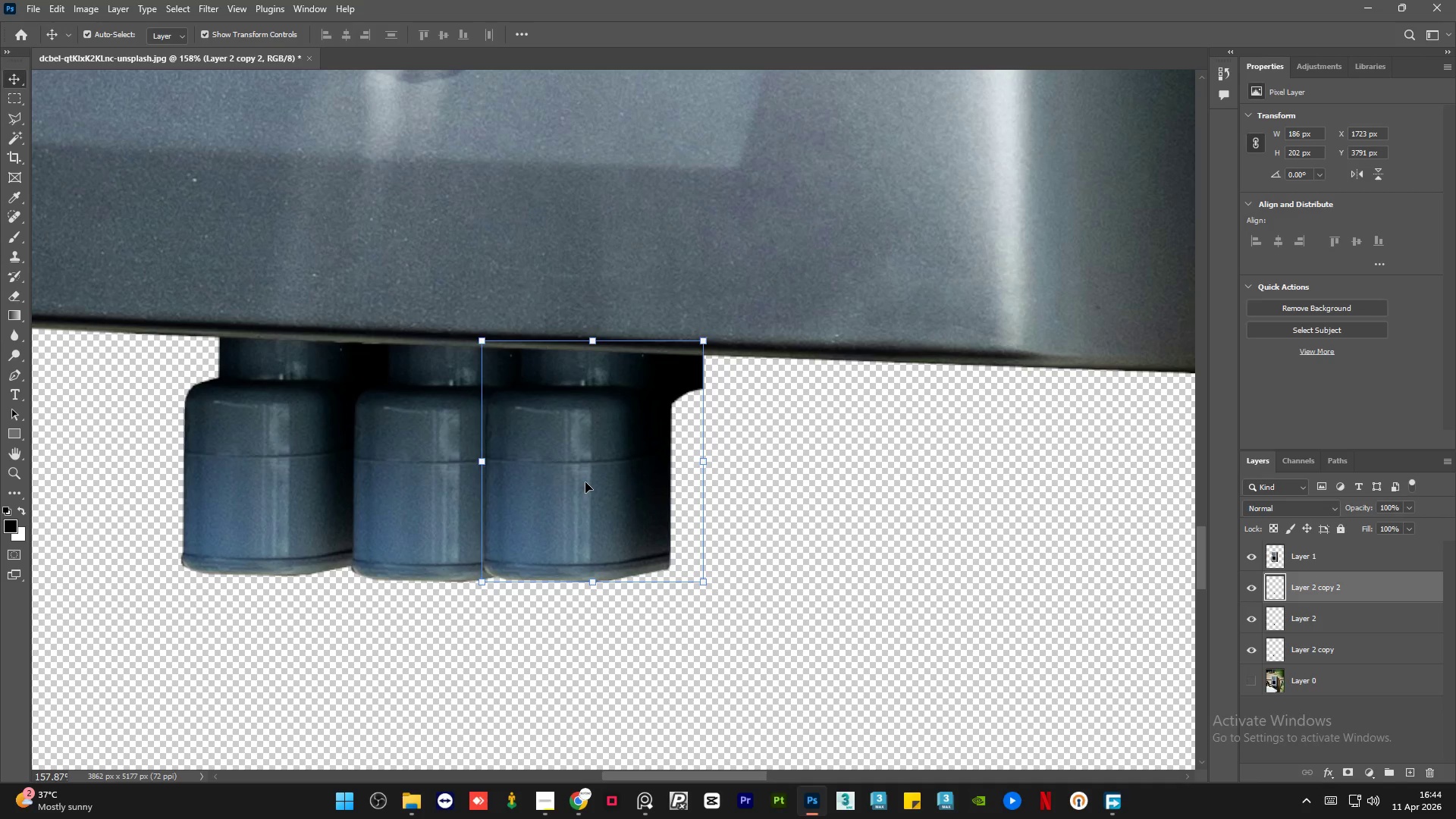 
key(Shift+ArrowRight)
 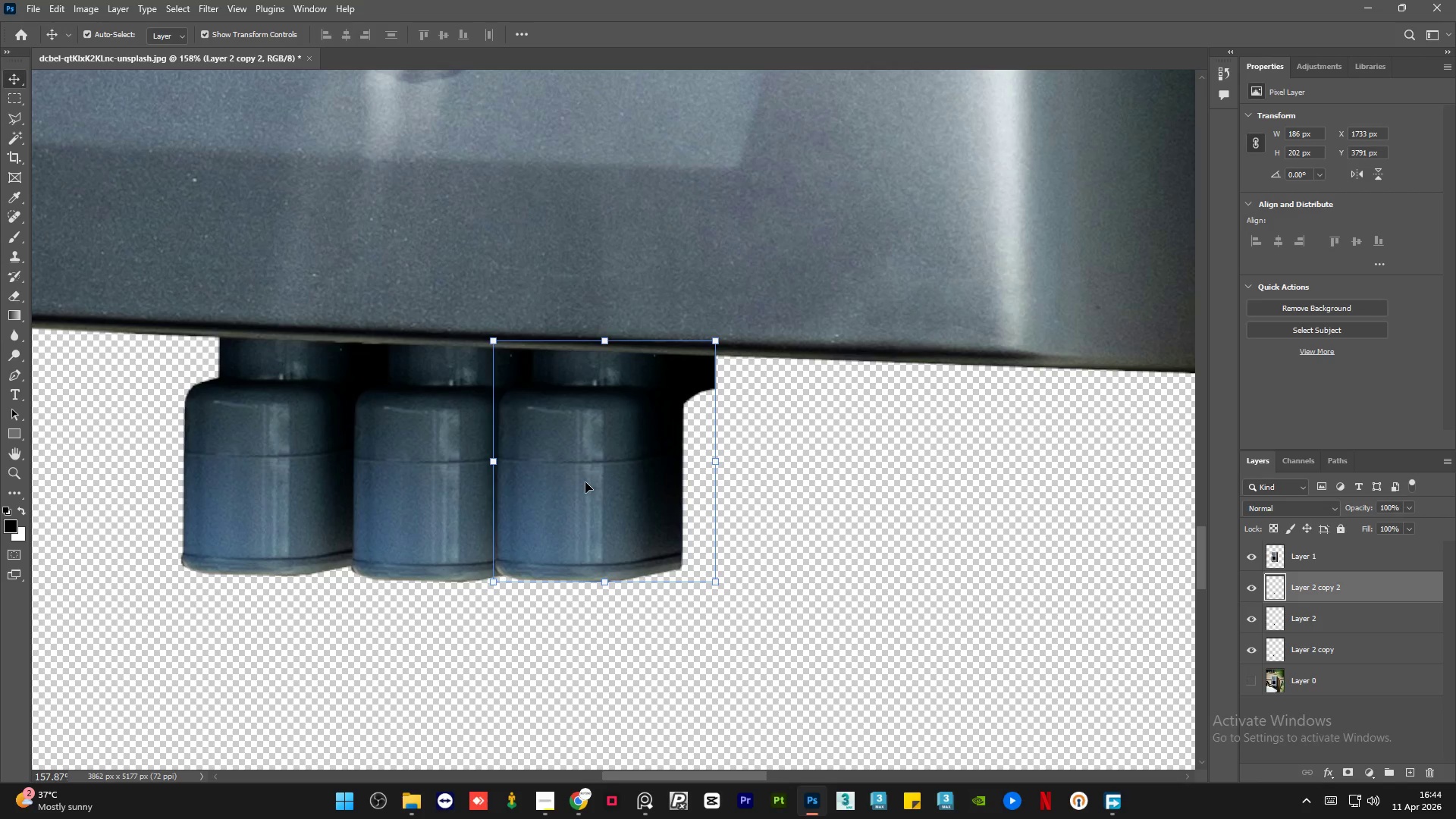 
key(Shift+ArrowRight)
 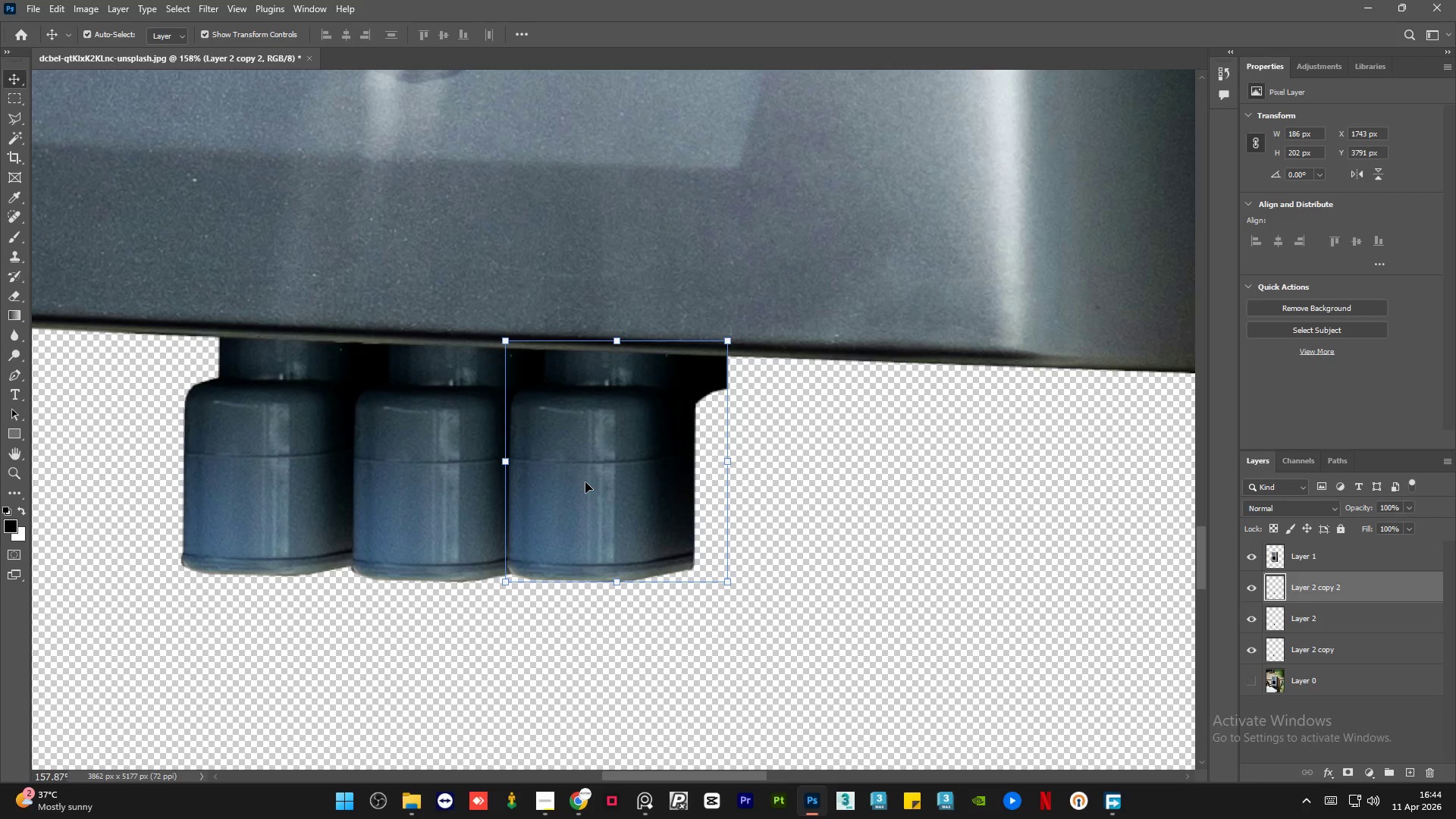 
key(Shift+ArrowRight)
 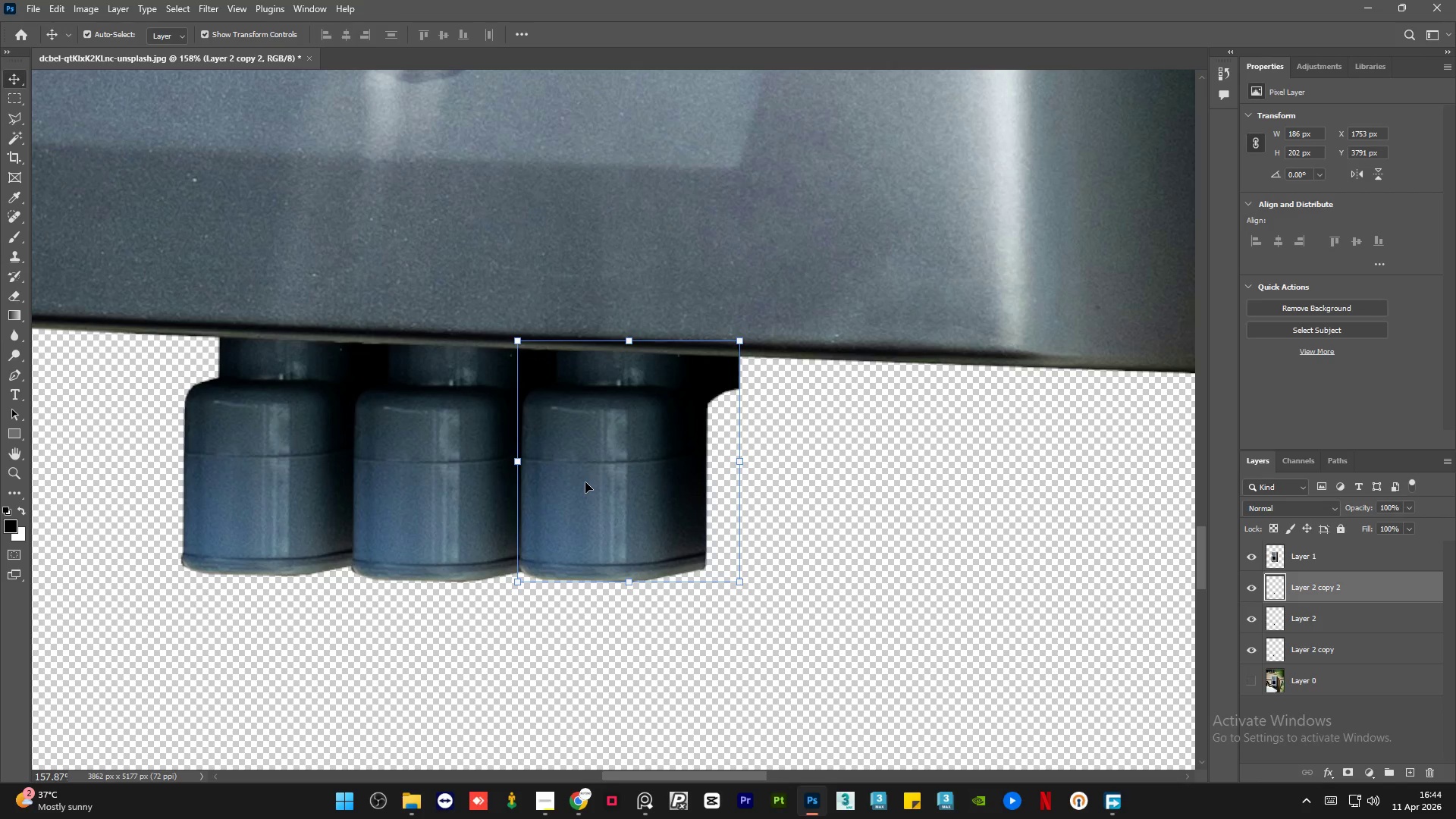 
key(Shift+ArrowRight)
 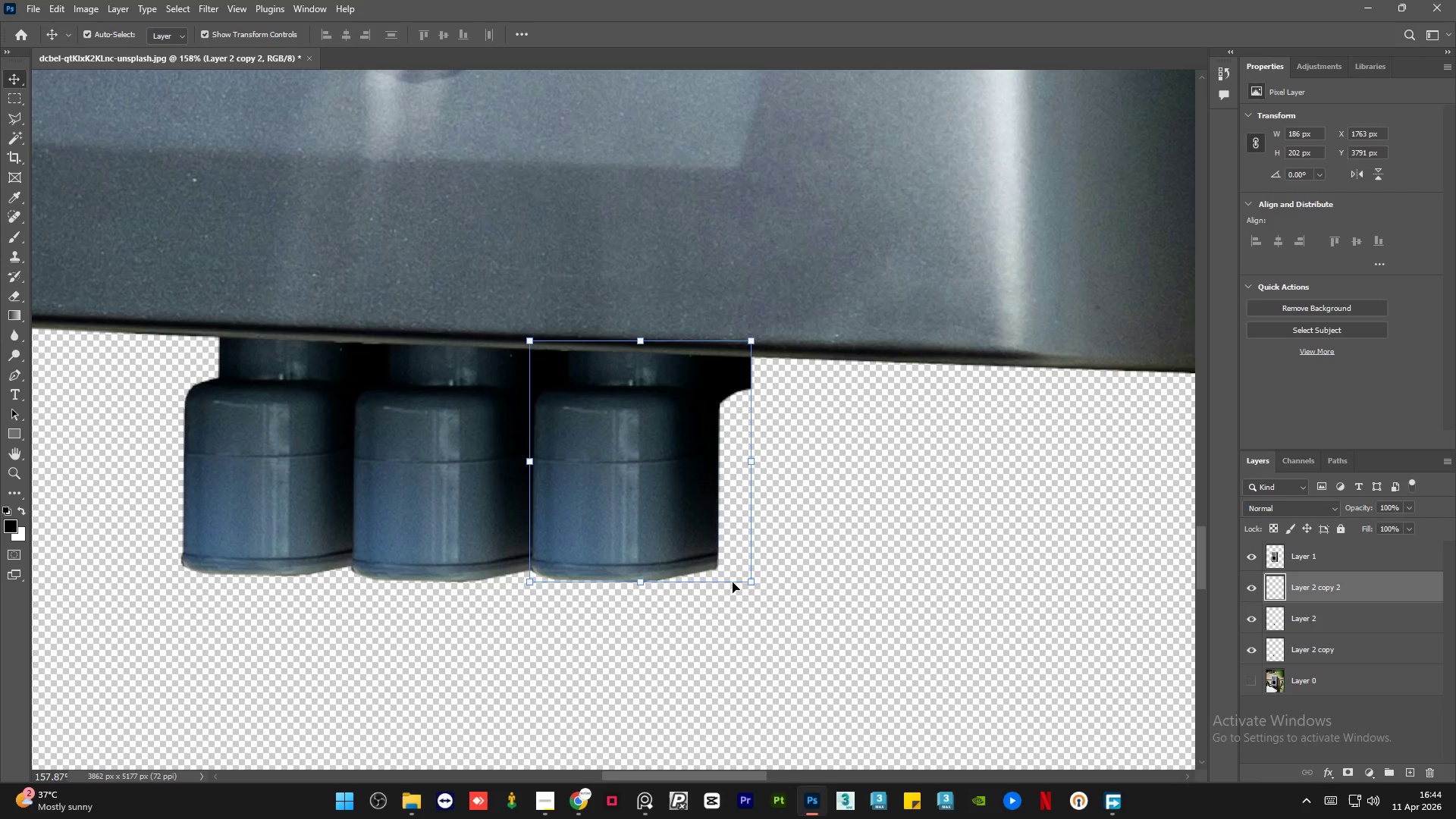 
left_click([887, 588])
 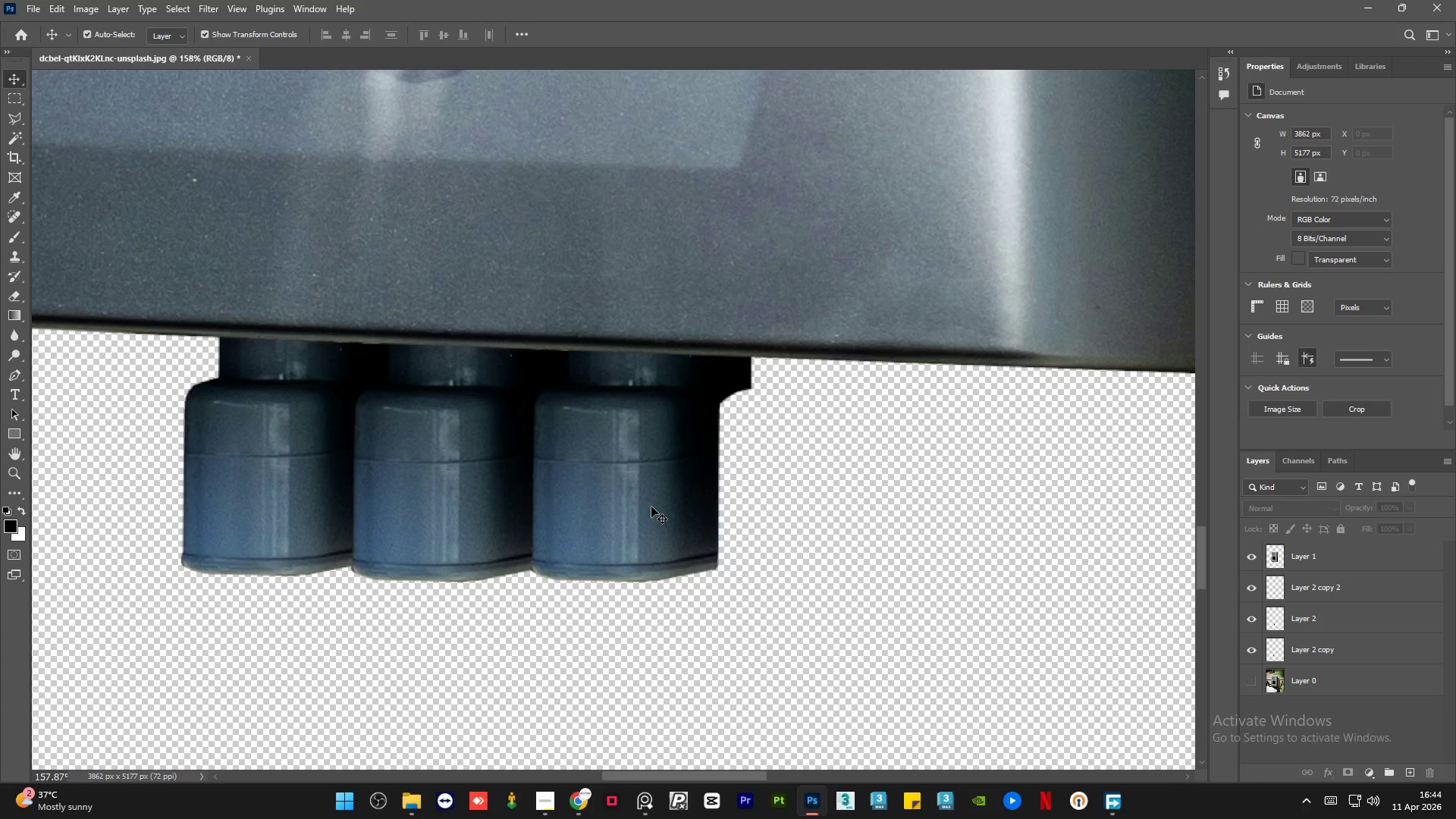 
left_click([651, 507])
 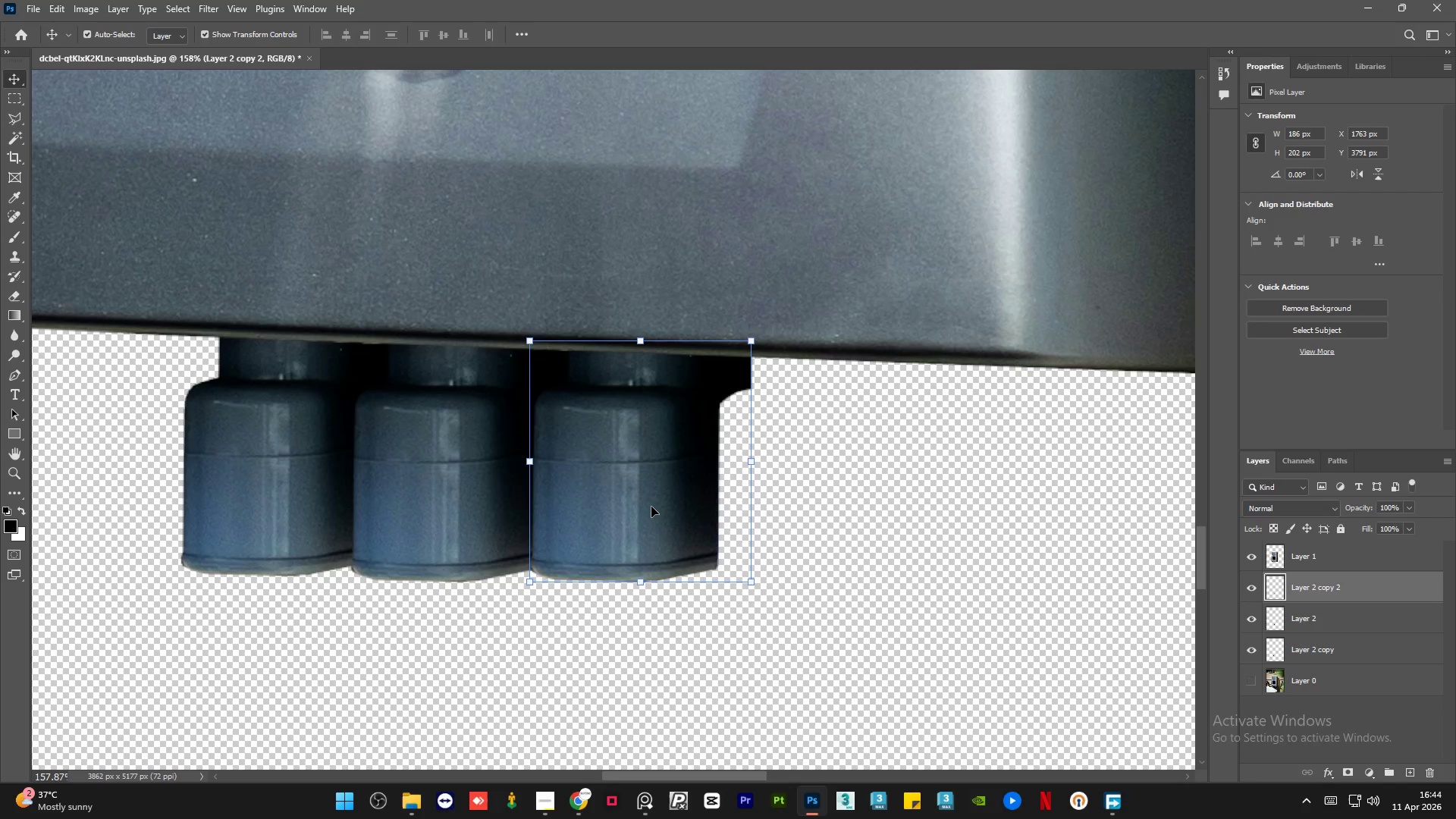 
key(Shift+ArrowRight)
 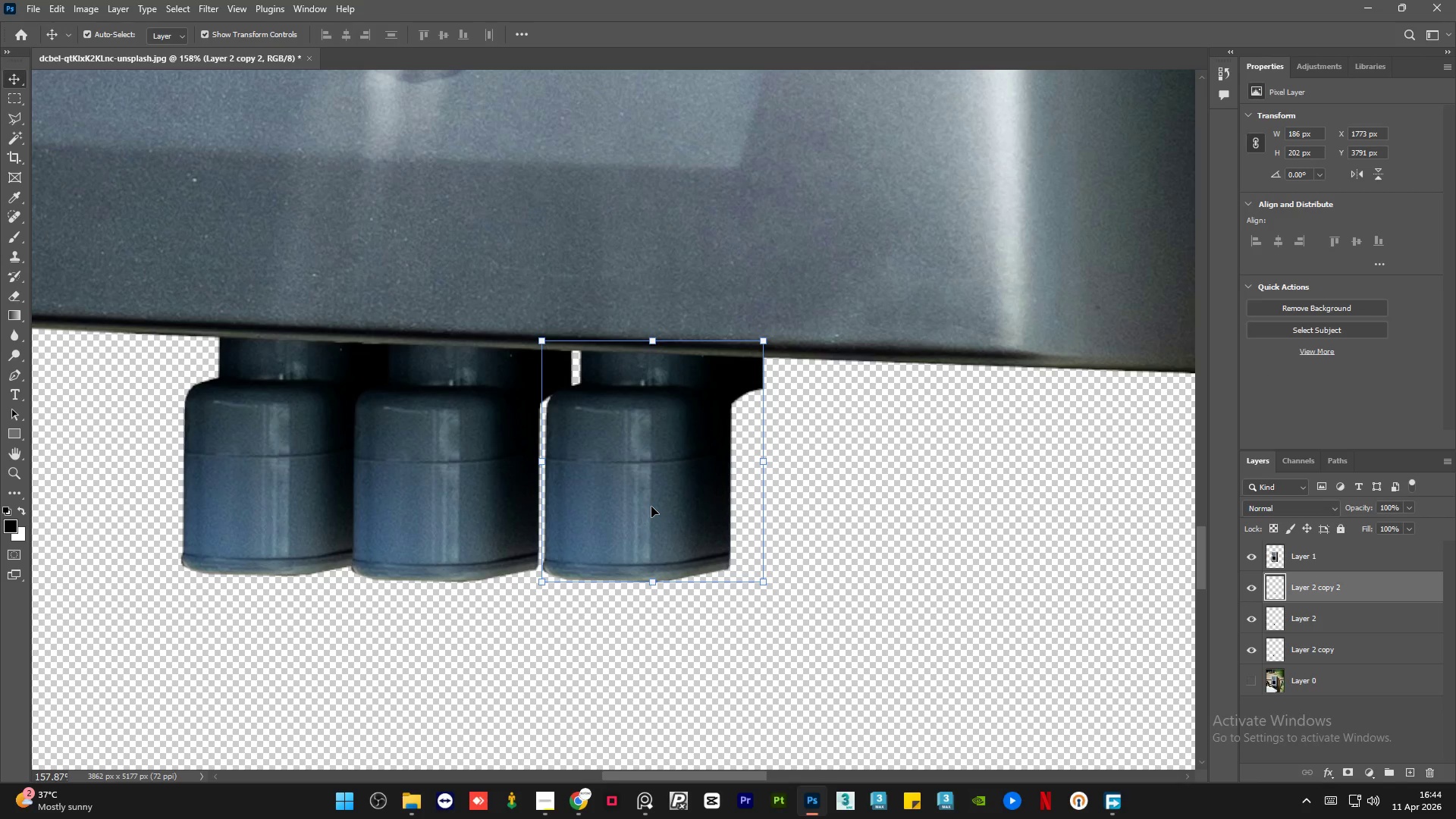 
key(Shift+ArrowLeft)
 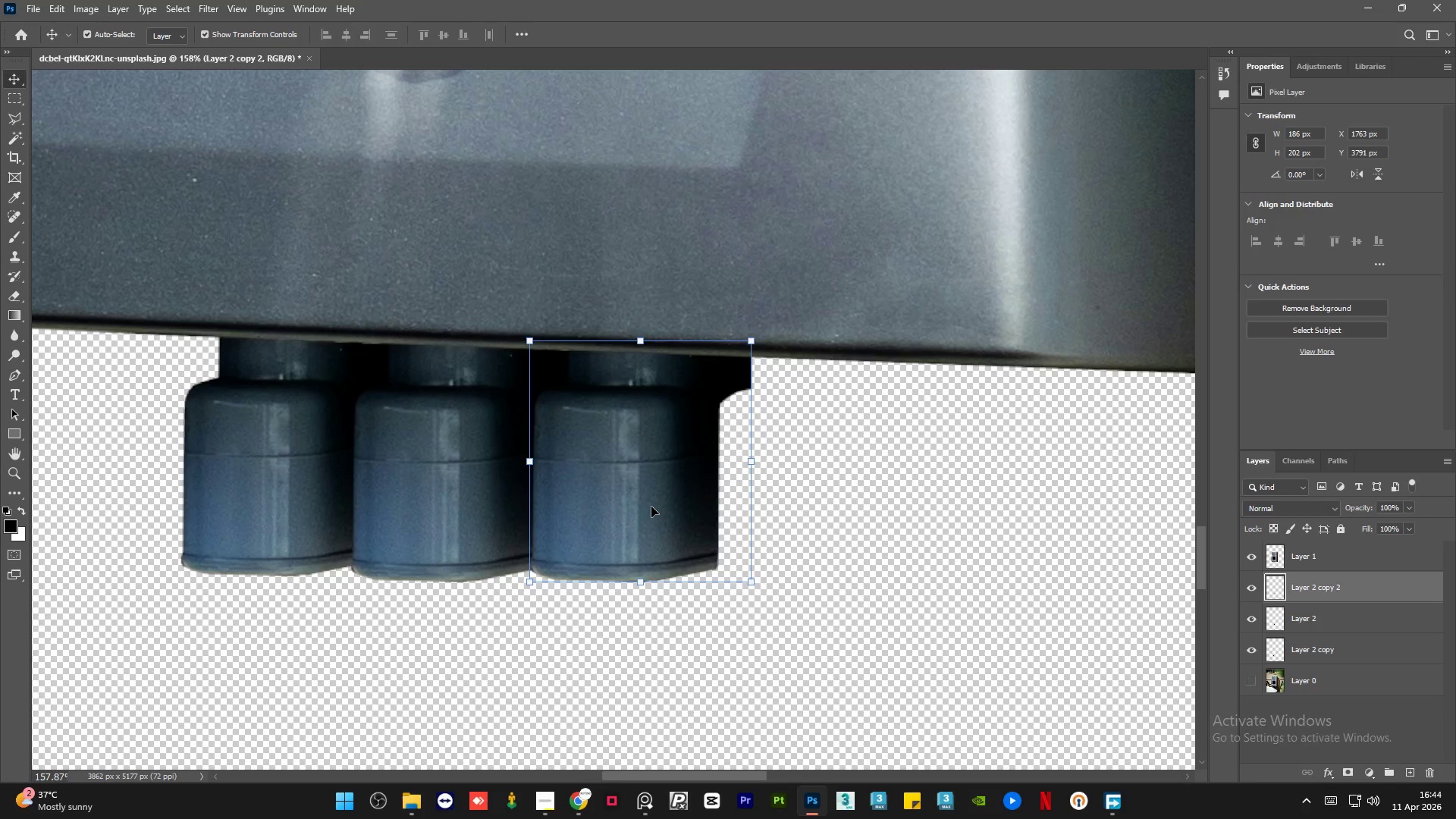 
key(ArrowDown)
 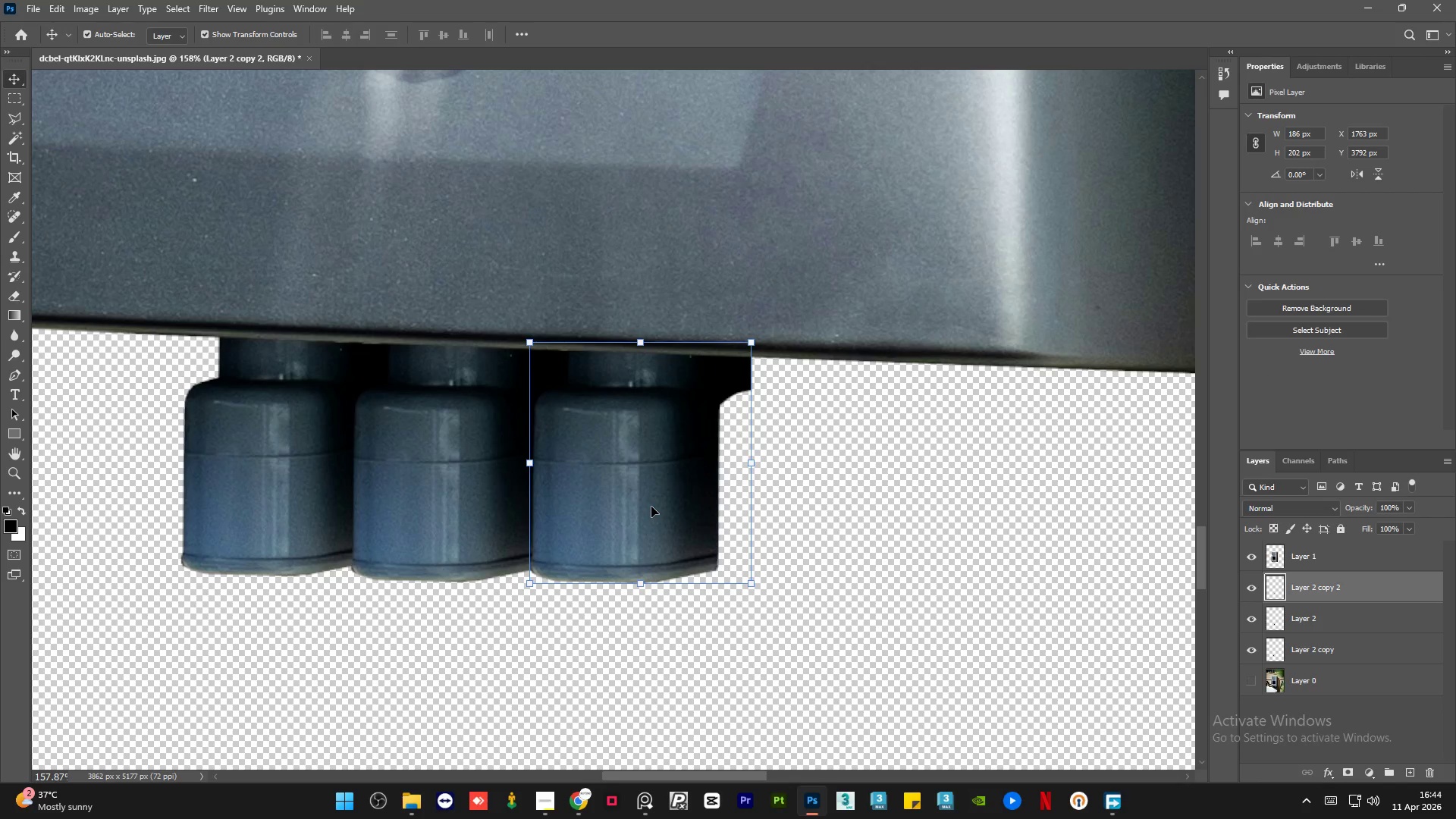 
key(ArrowDown)
 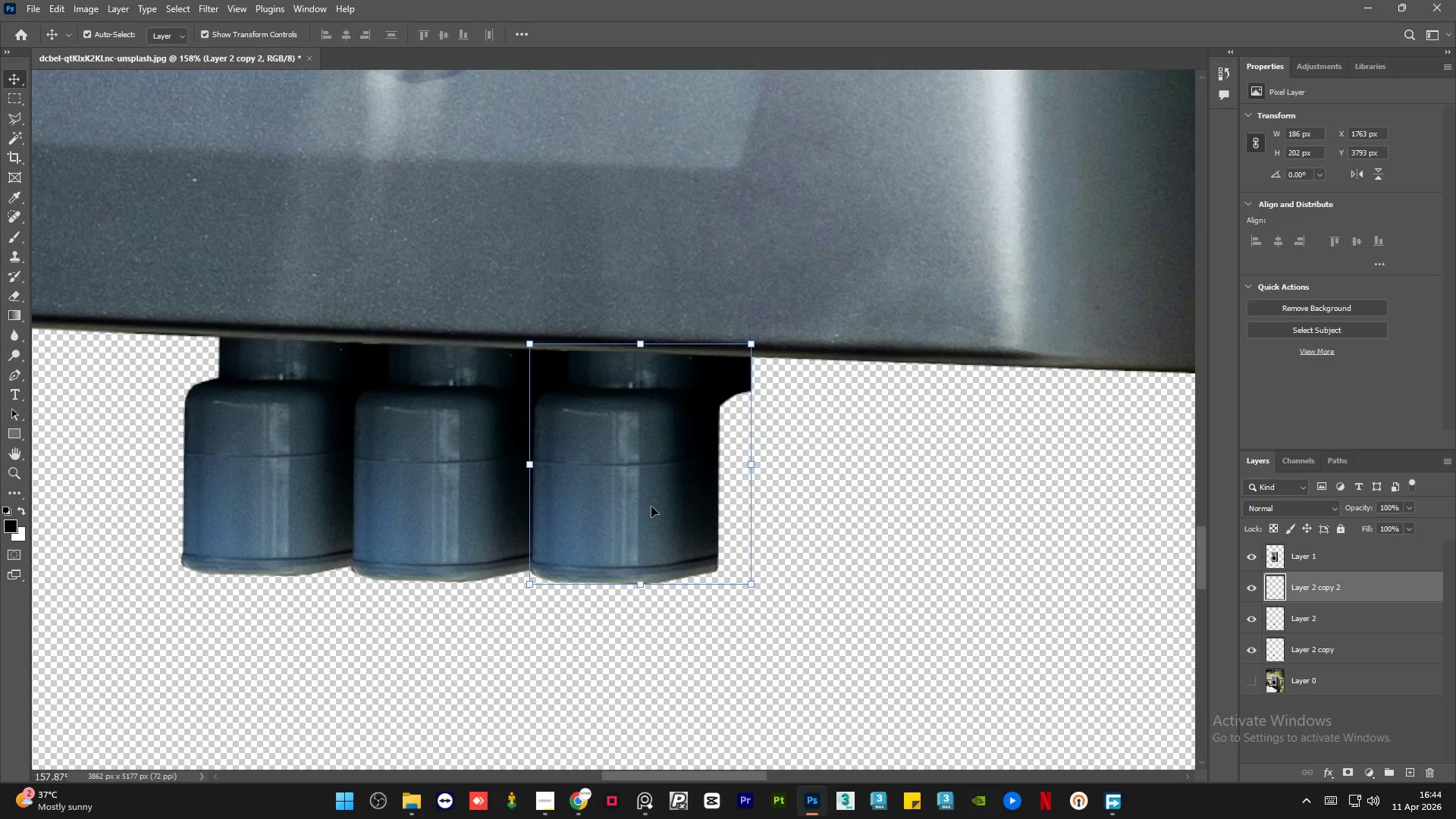 
key(ArrowDown)
 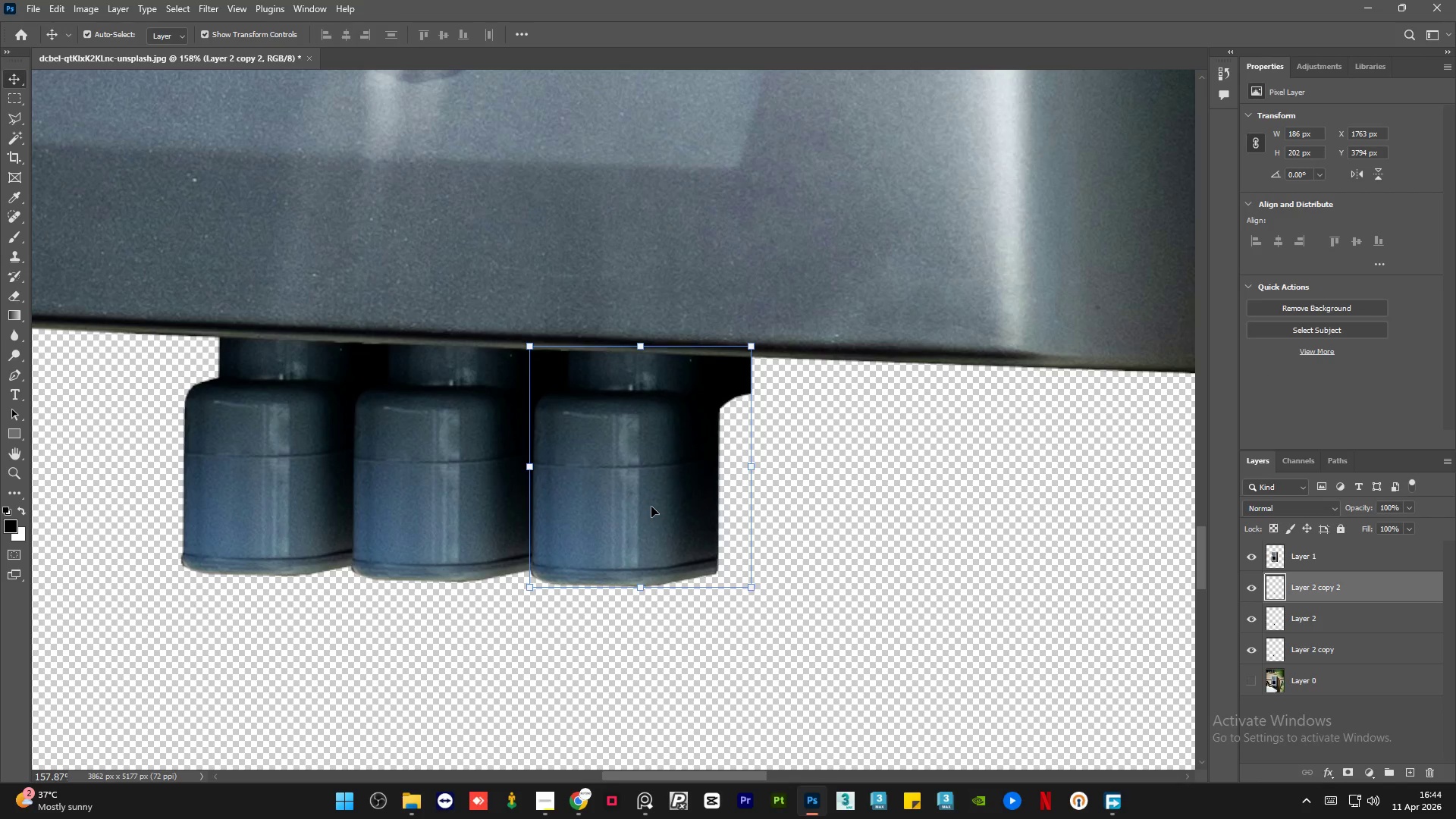 
key(ArrowDown)
 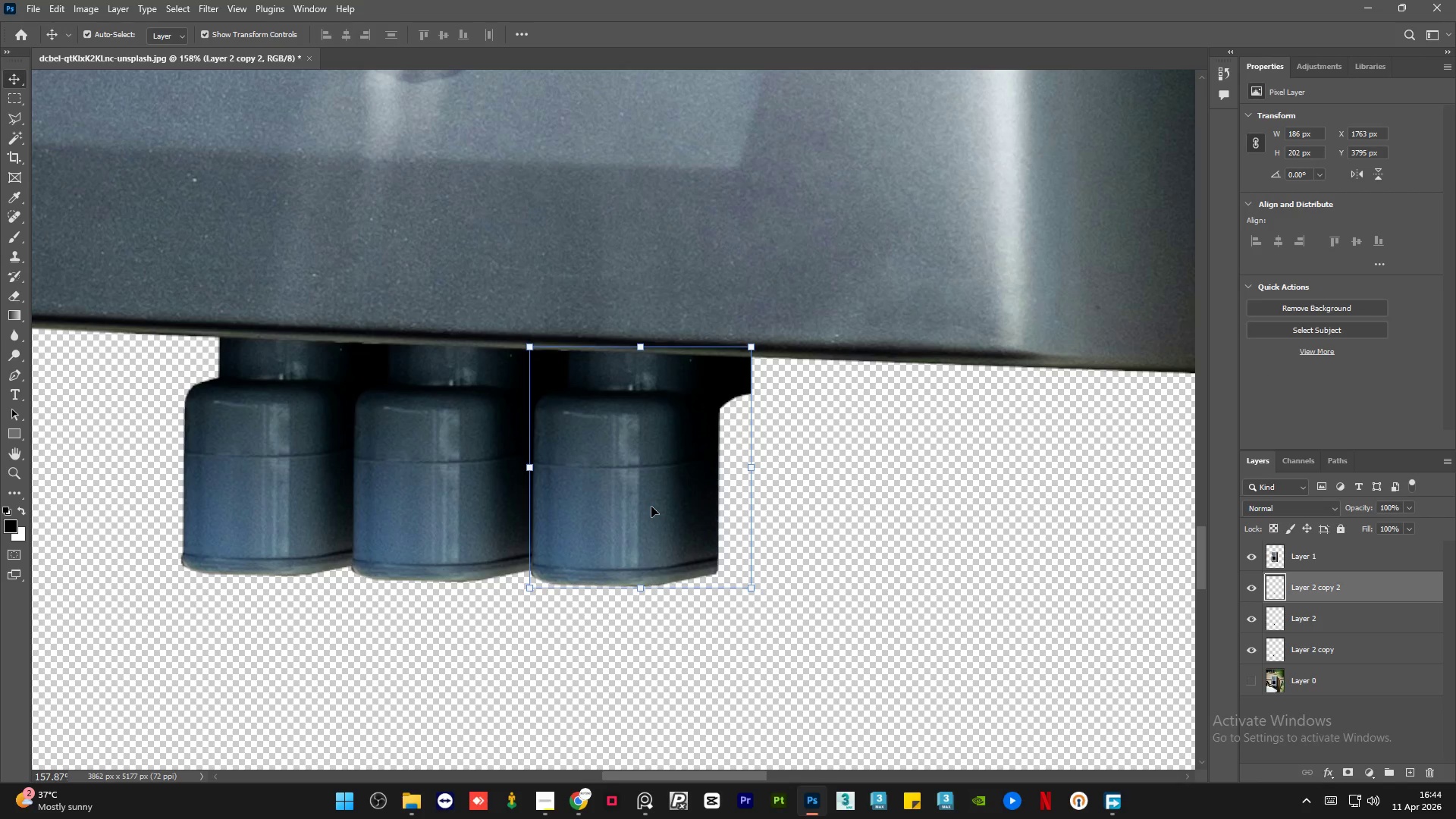 
key(ArrowDown)
 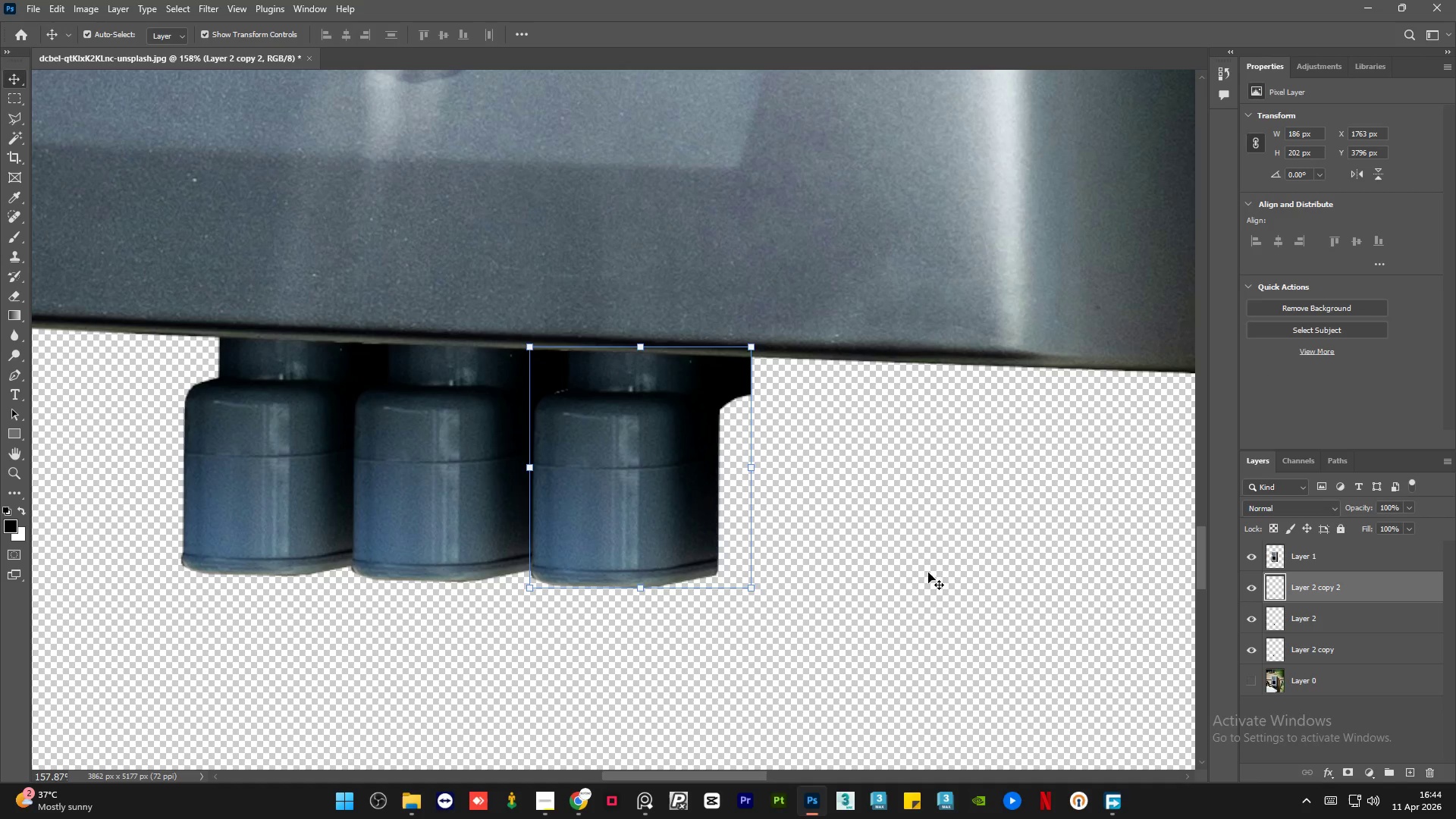 
left_click([928, 573])
 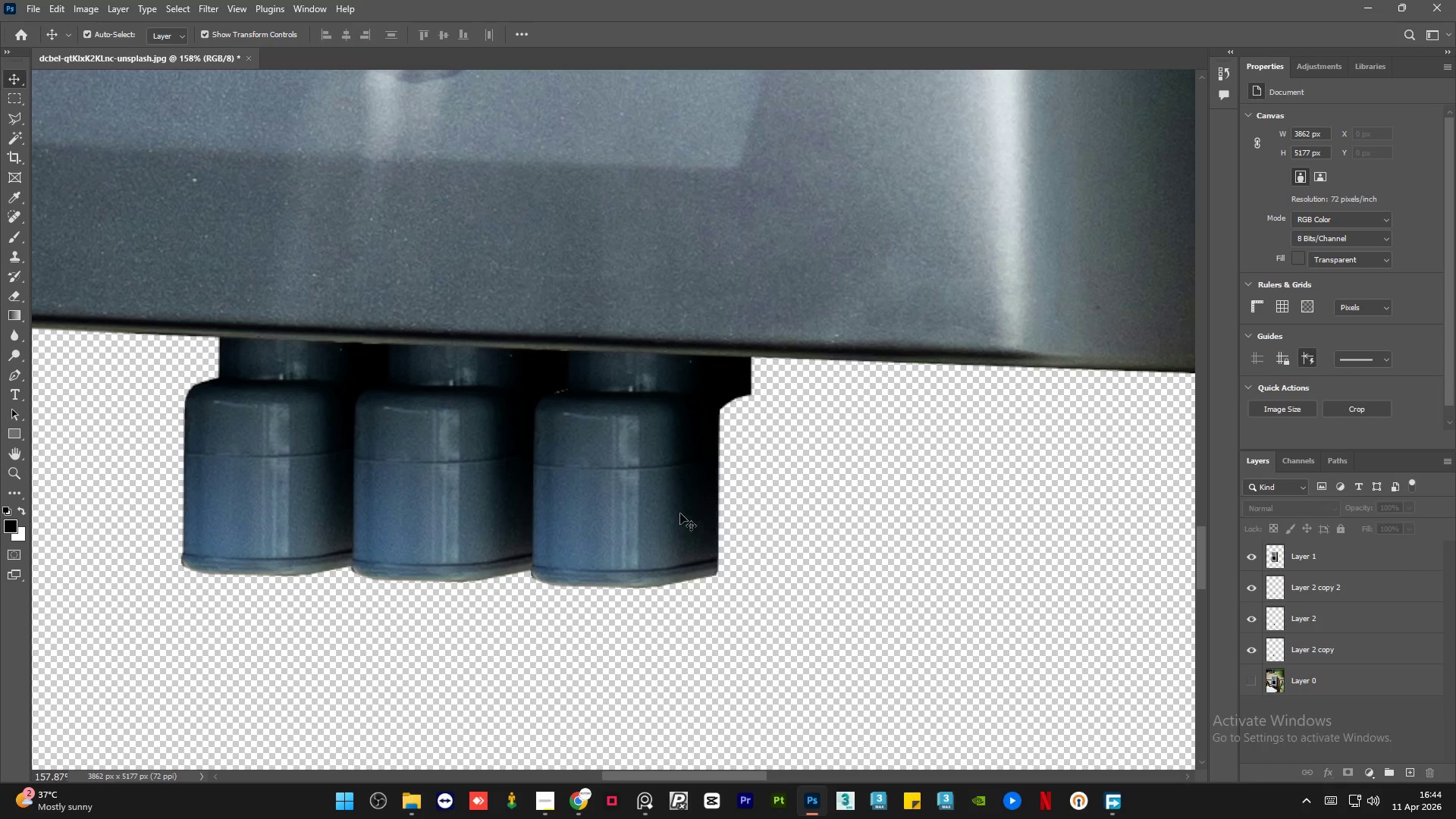 
left_click([623, 501])
 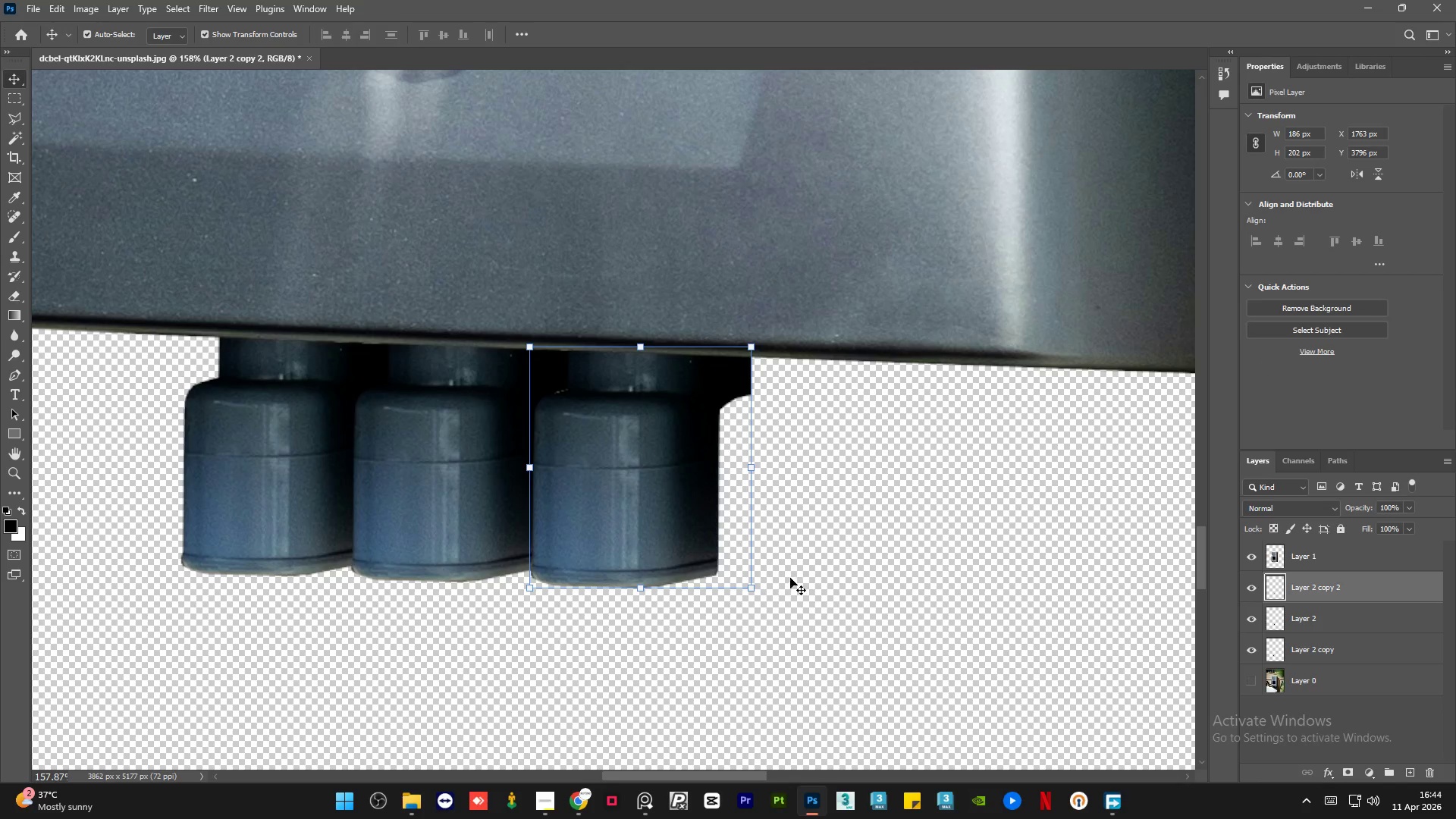 
key(ArrowLeft)
 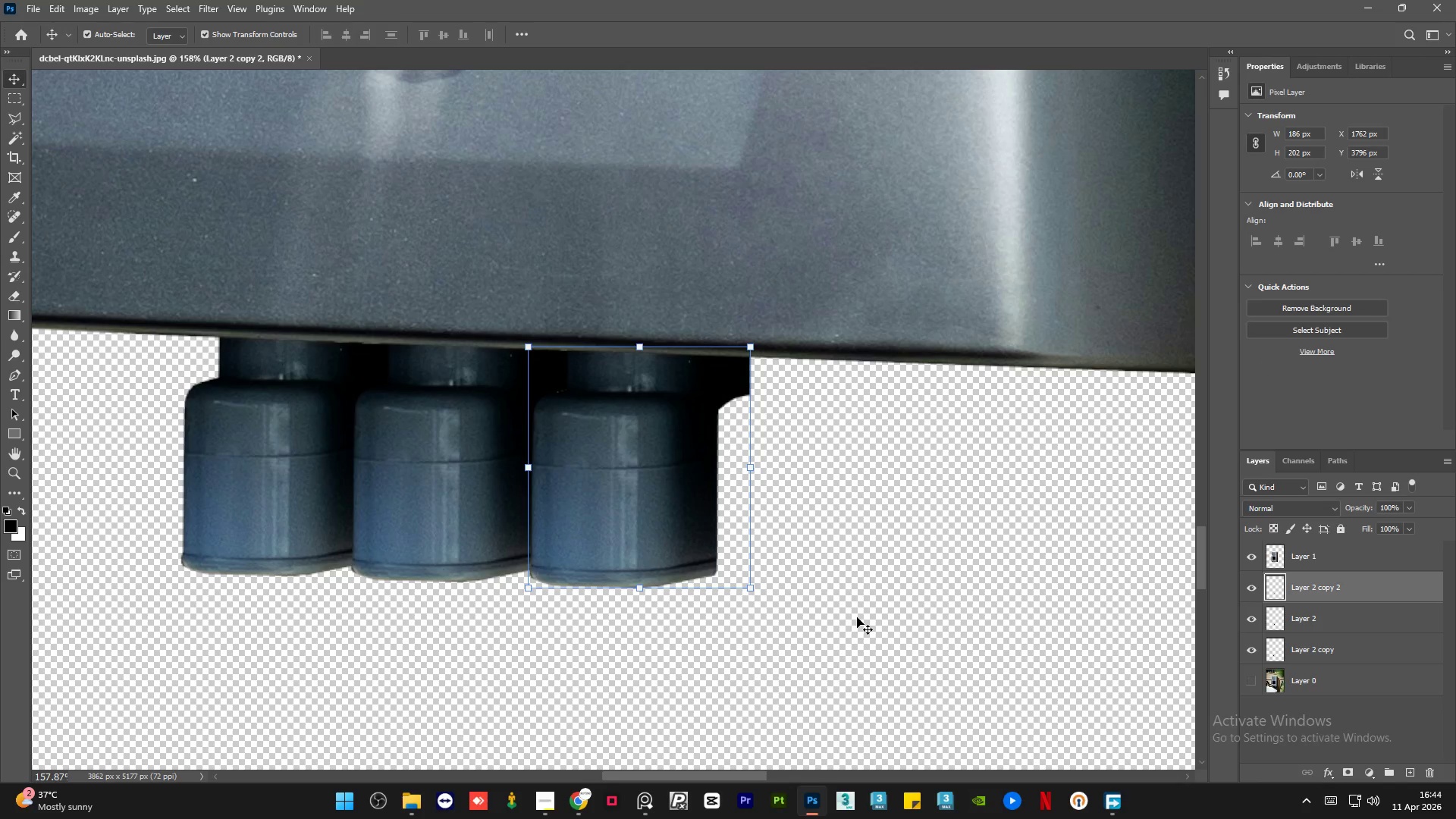 
key(ArrowDown)
 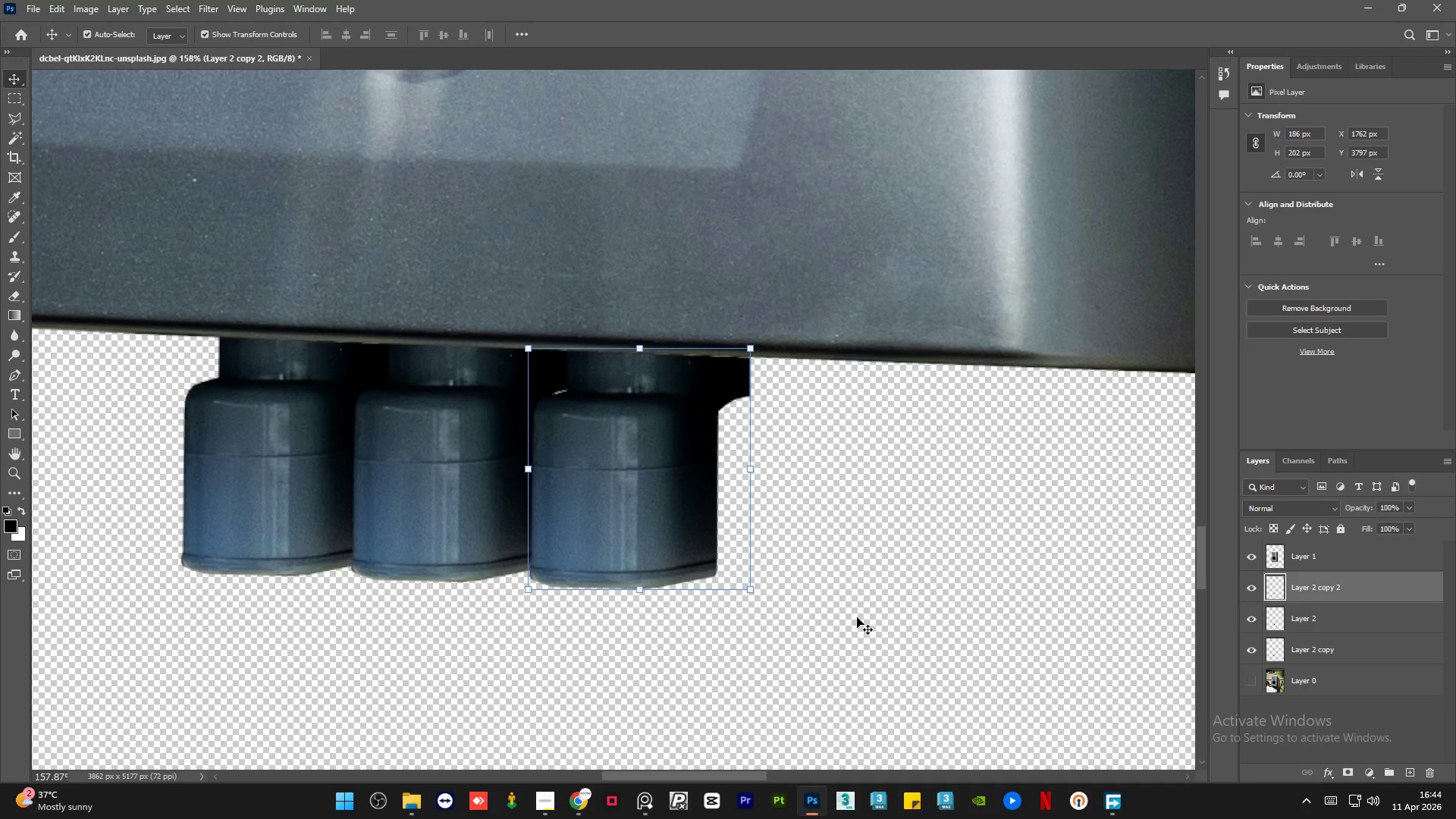 
key(ArrowUp)
 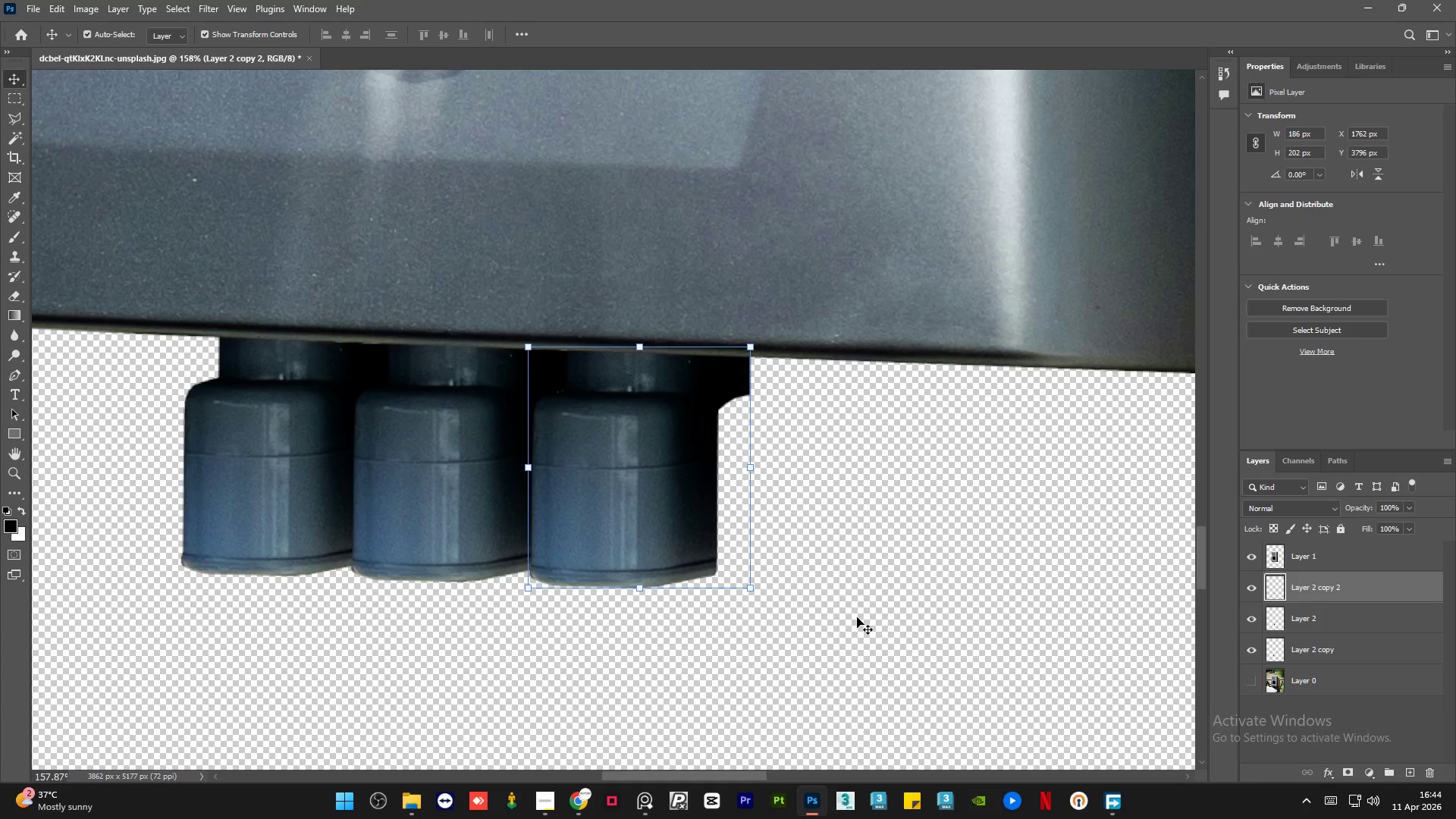 
key(ArrowLeft)
 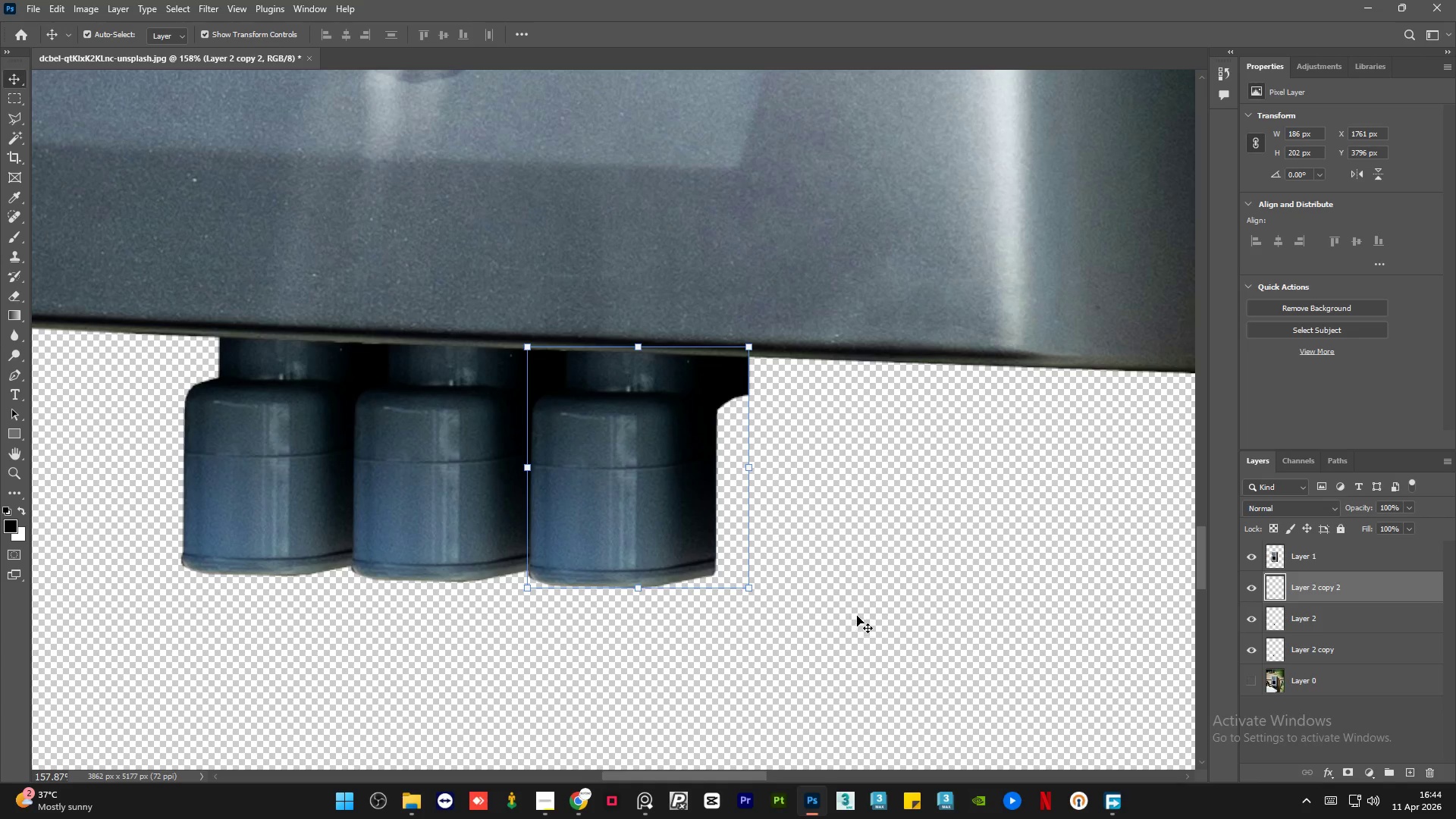 
left_click([857, 616])
 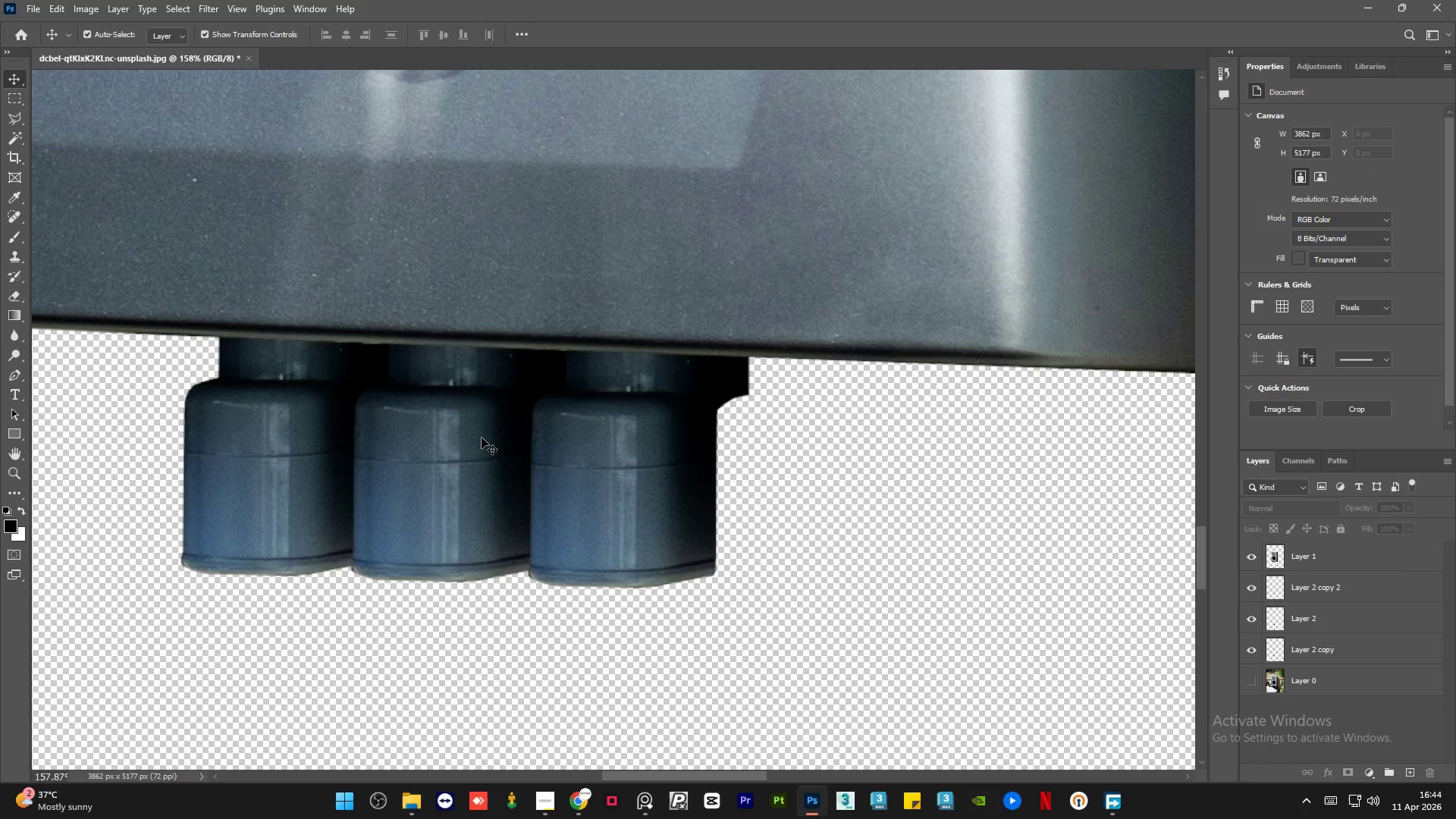 
hold_key(key=AltLeft, duration=1.5)
 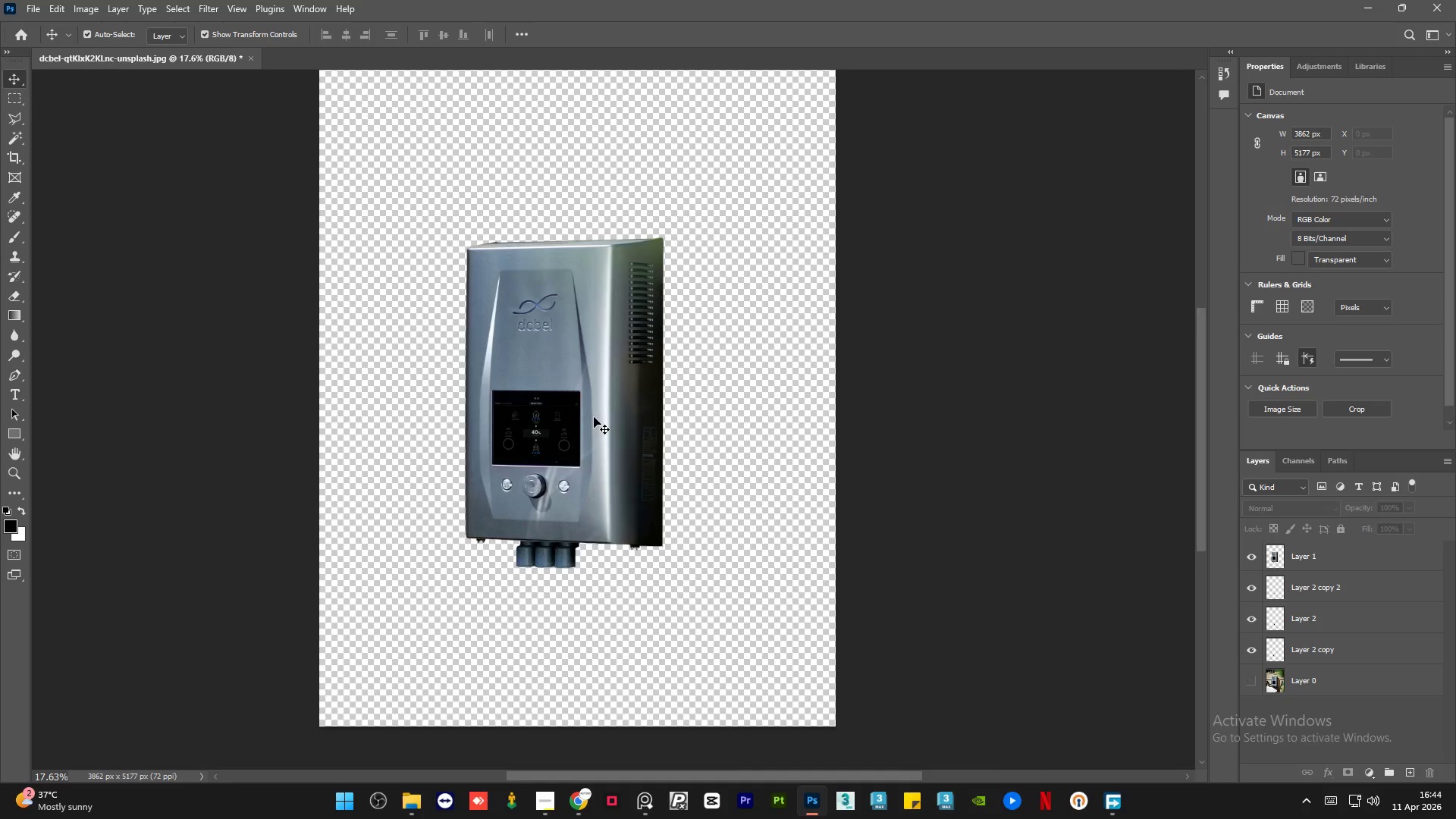 
key(Alt+AltLeft)
 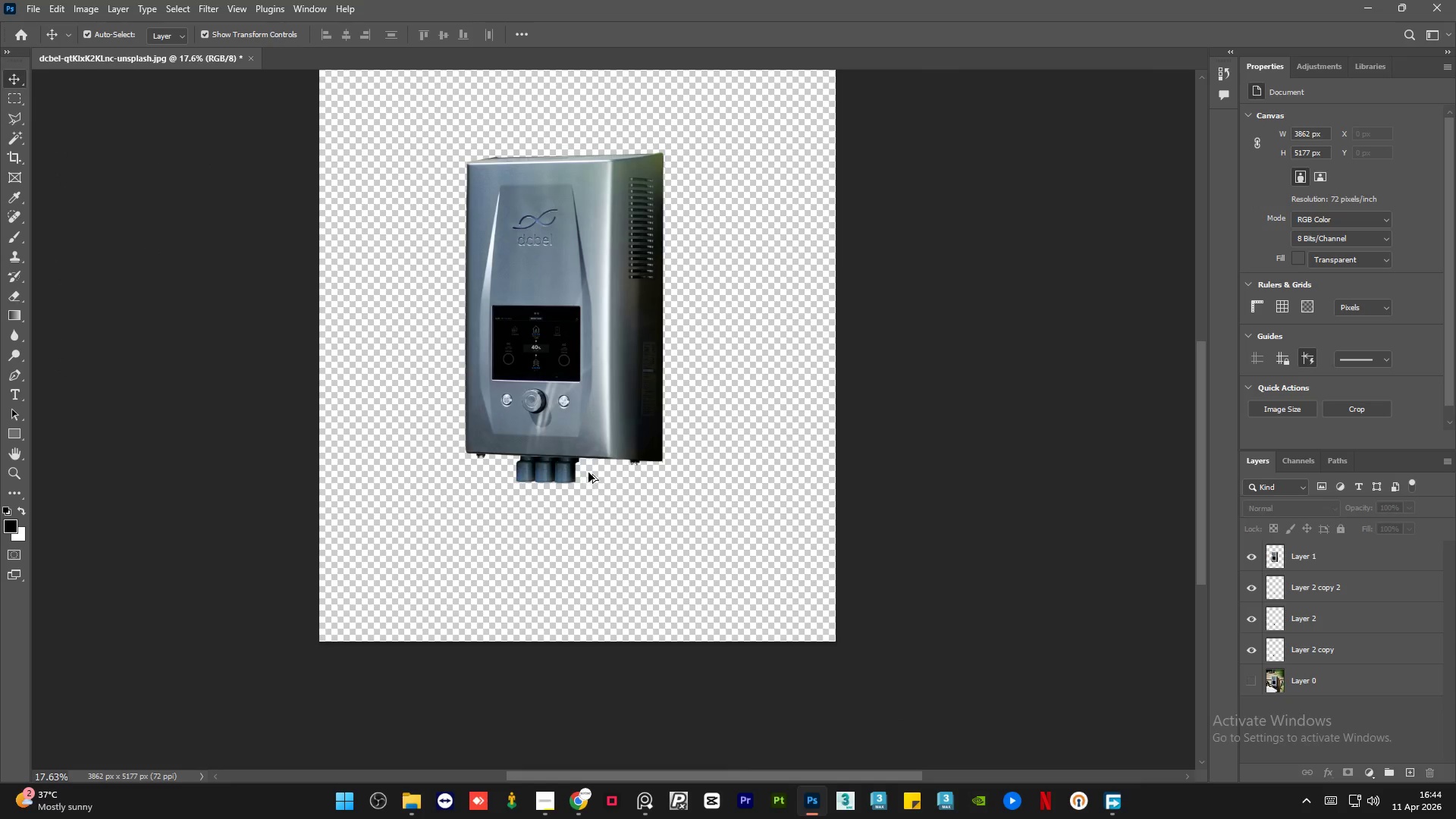 
key(Alt+AltLeft)
 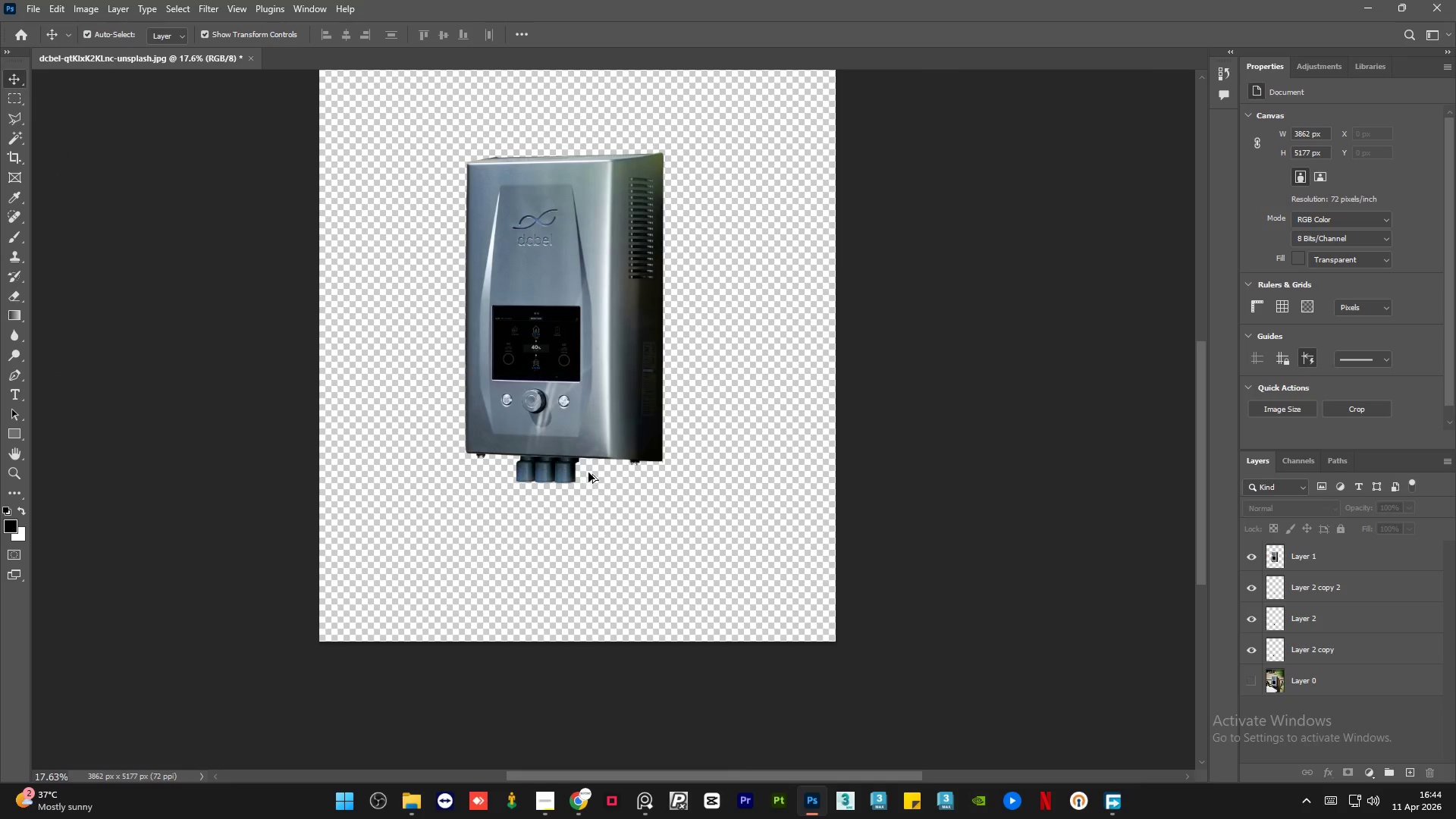 
key(Alt+AltLeft)
 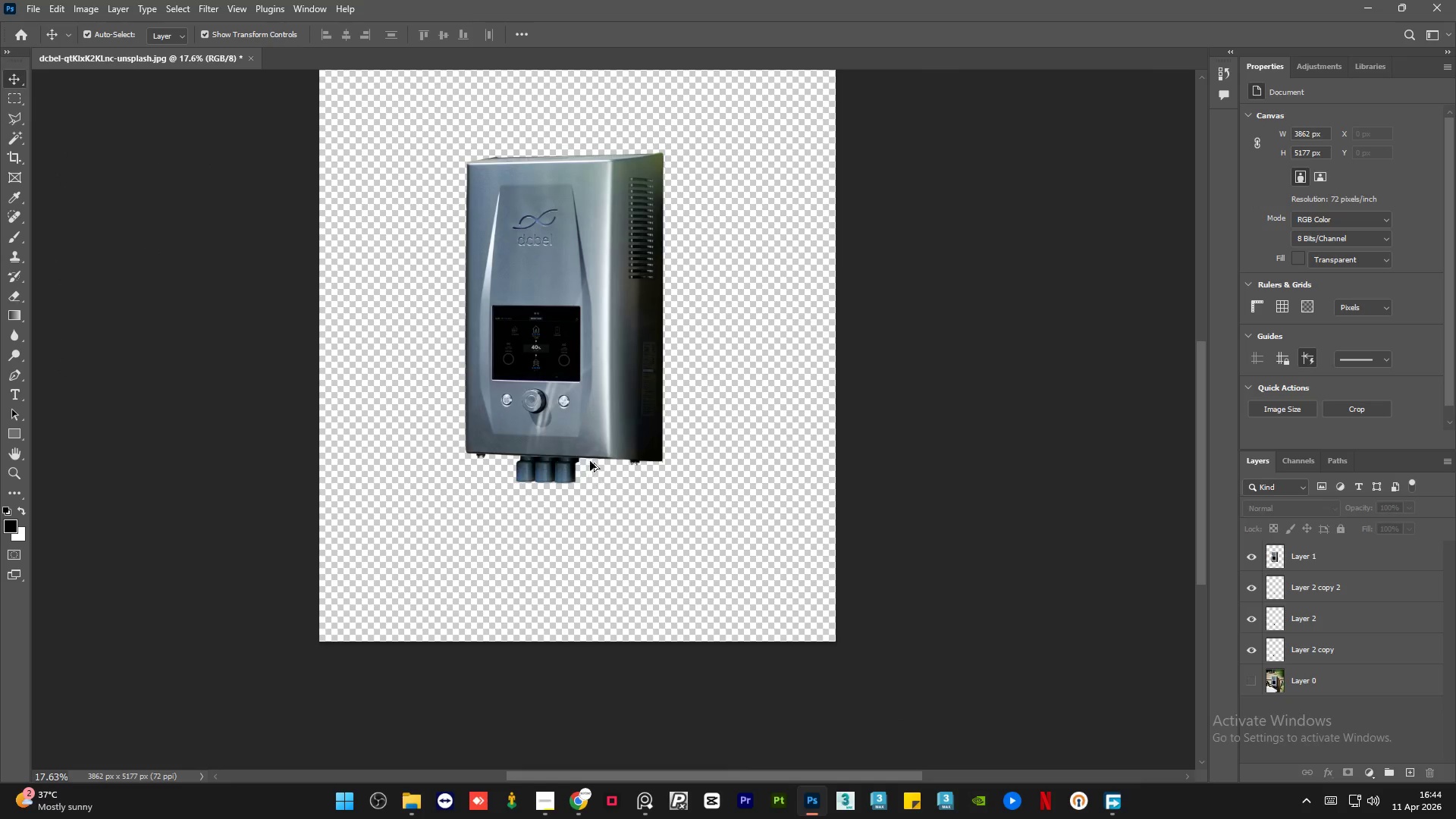 
key(Alt+AltLeft)
 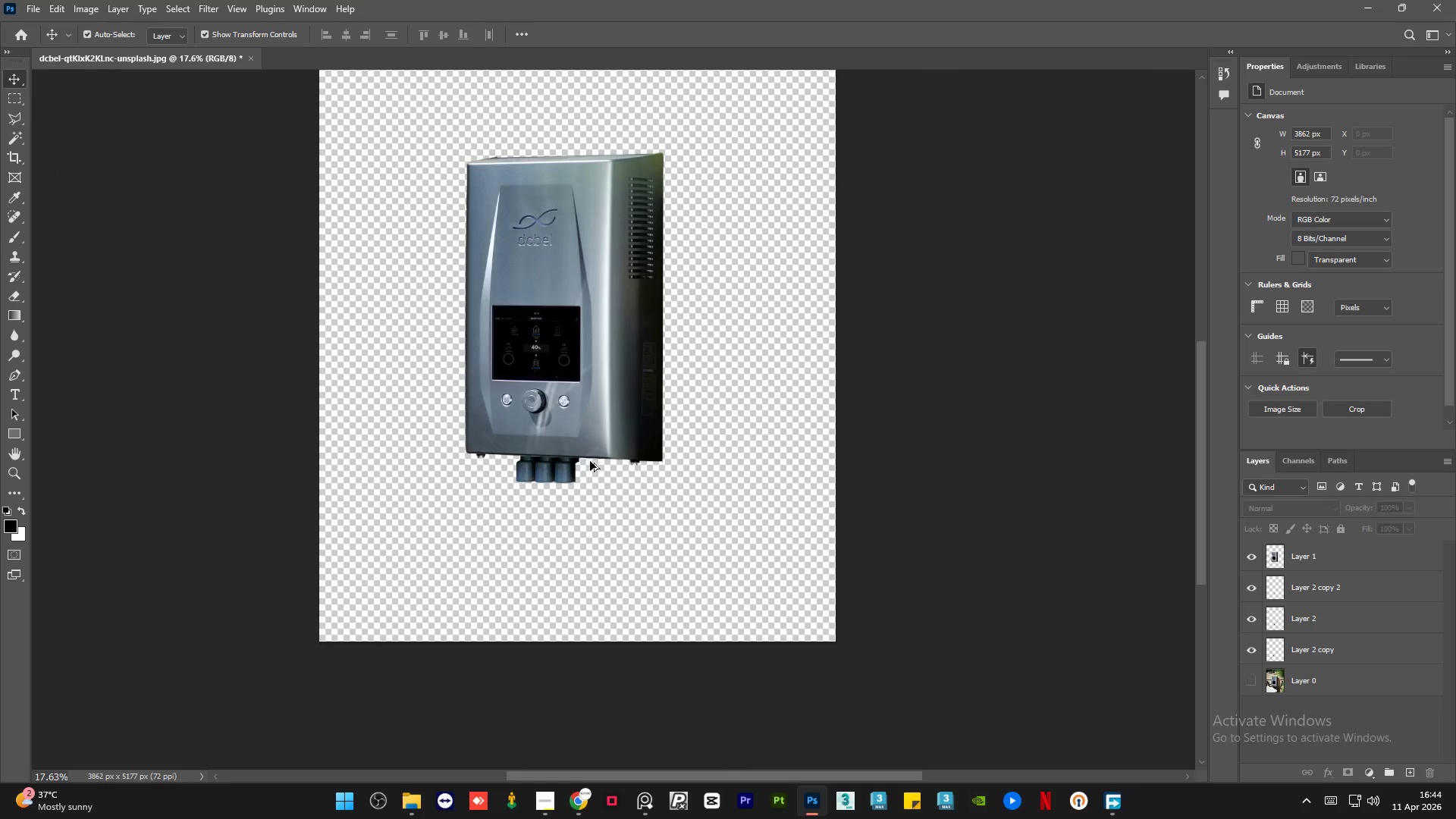 
key(Alt+AltLeft)
 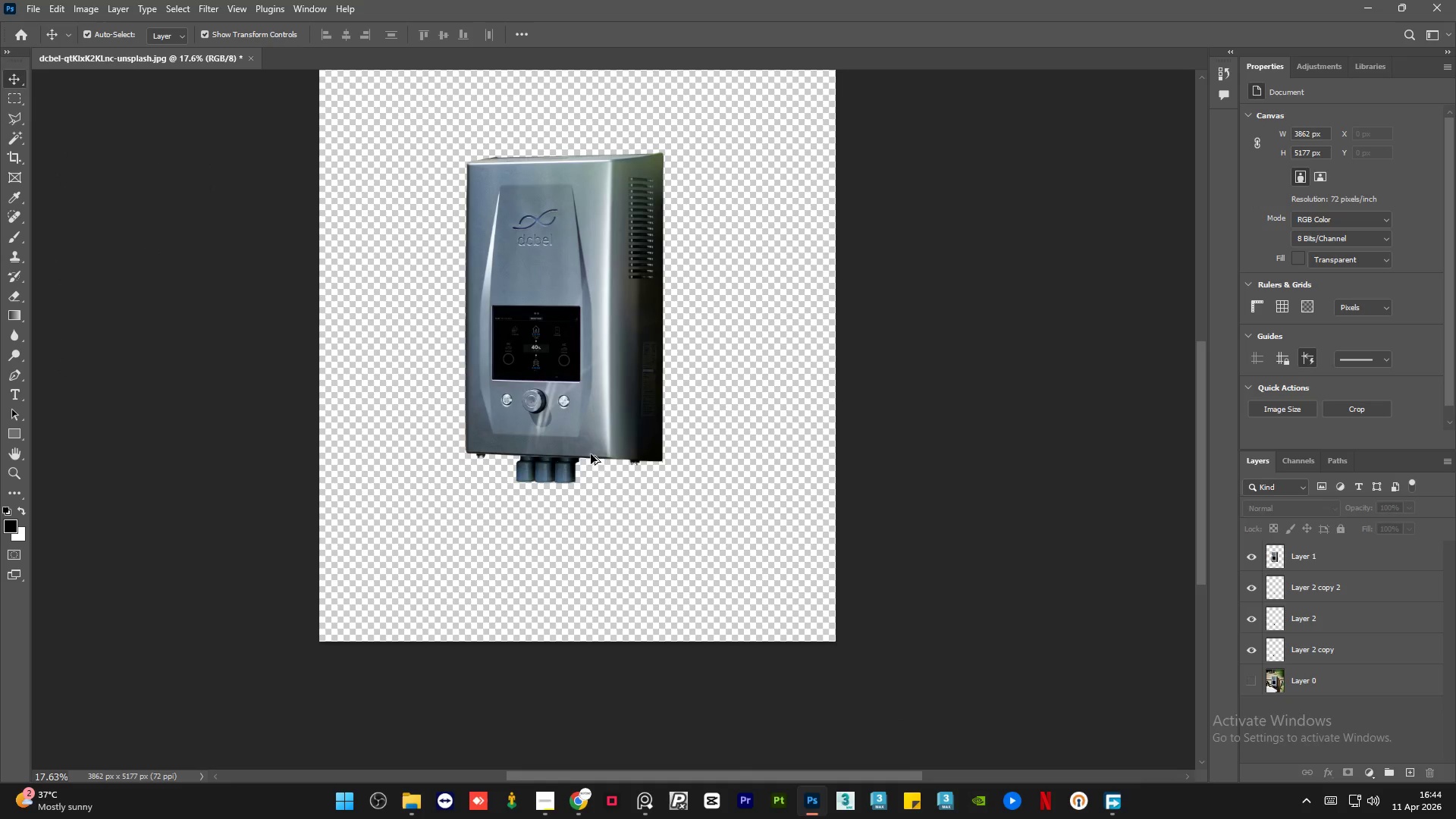 
key(Alt+AltLeft)
 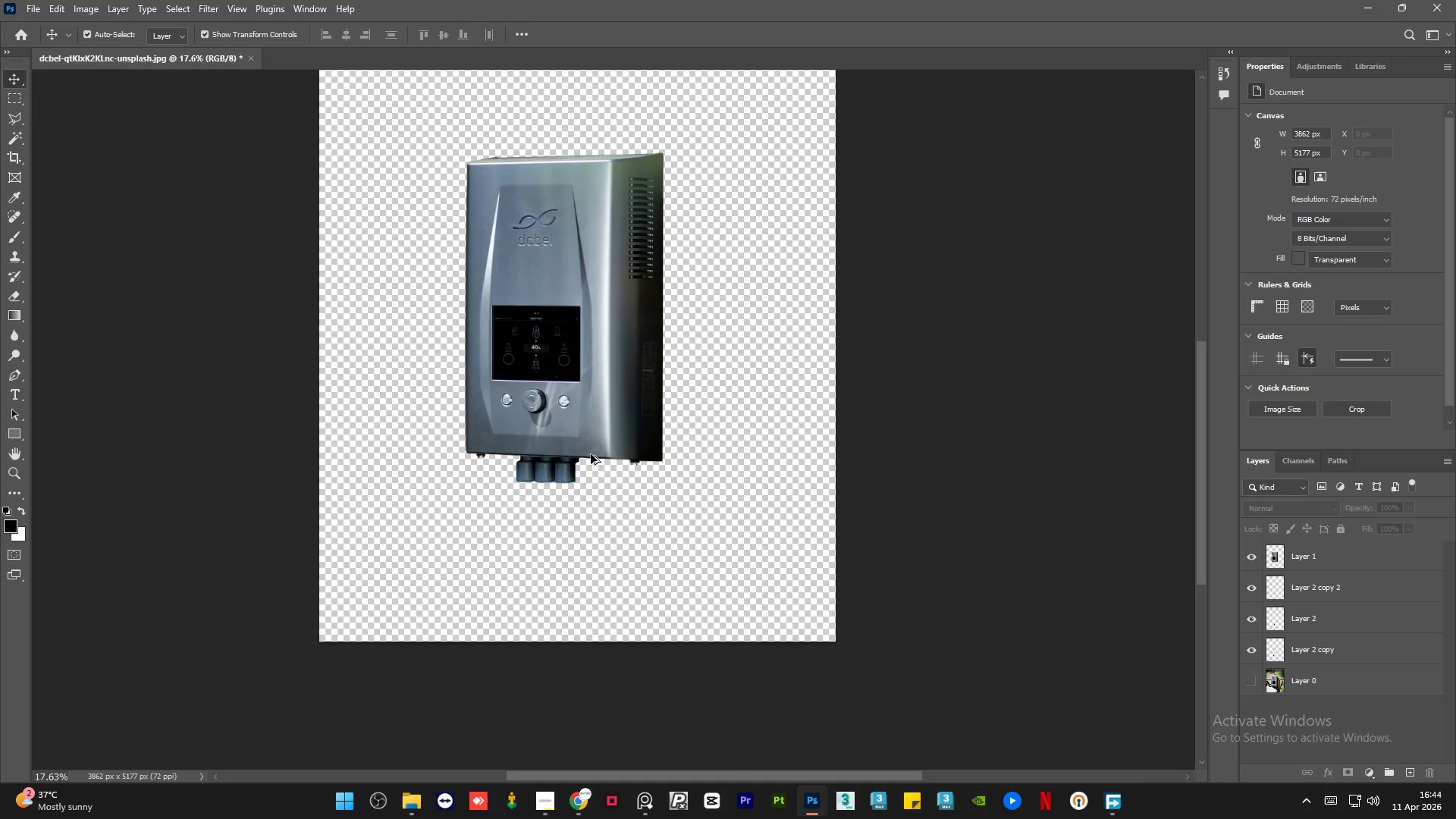 
key(Alt+AltLeft)
 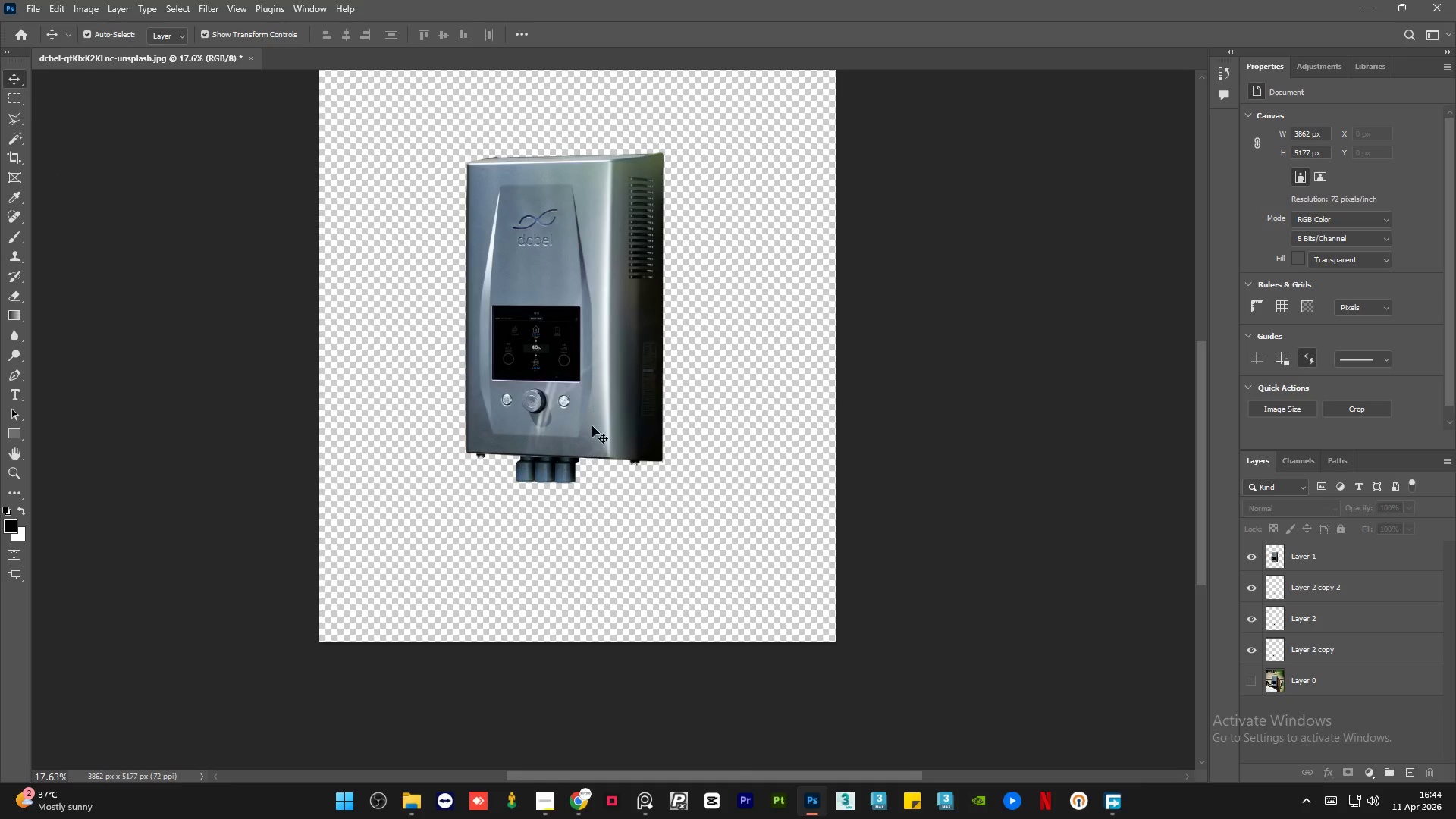 
key(Alt+AltLeft)
 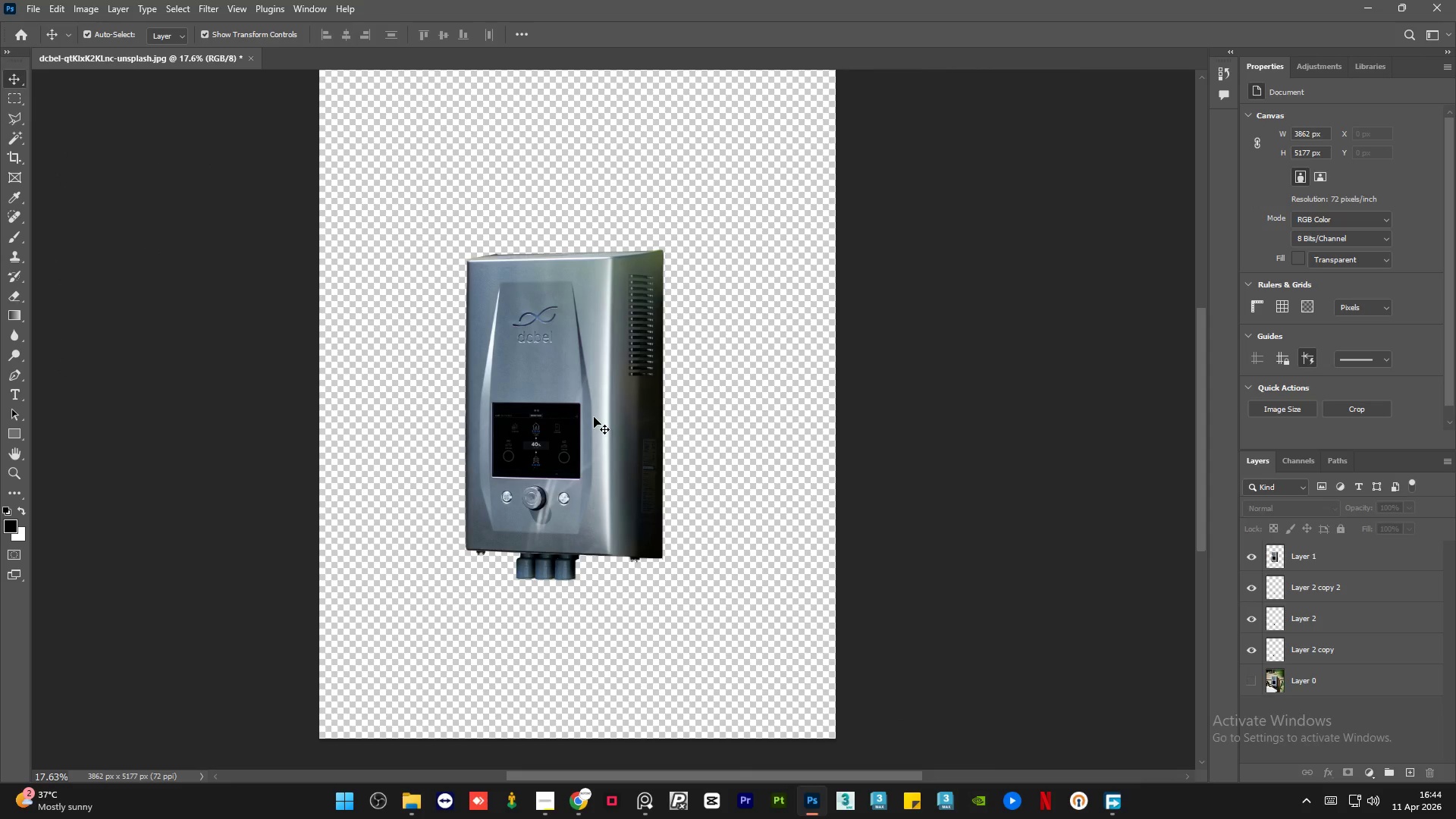 
scroll: coordinate [594, 417], scroll_direction: down, amount: 15.0
 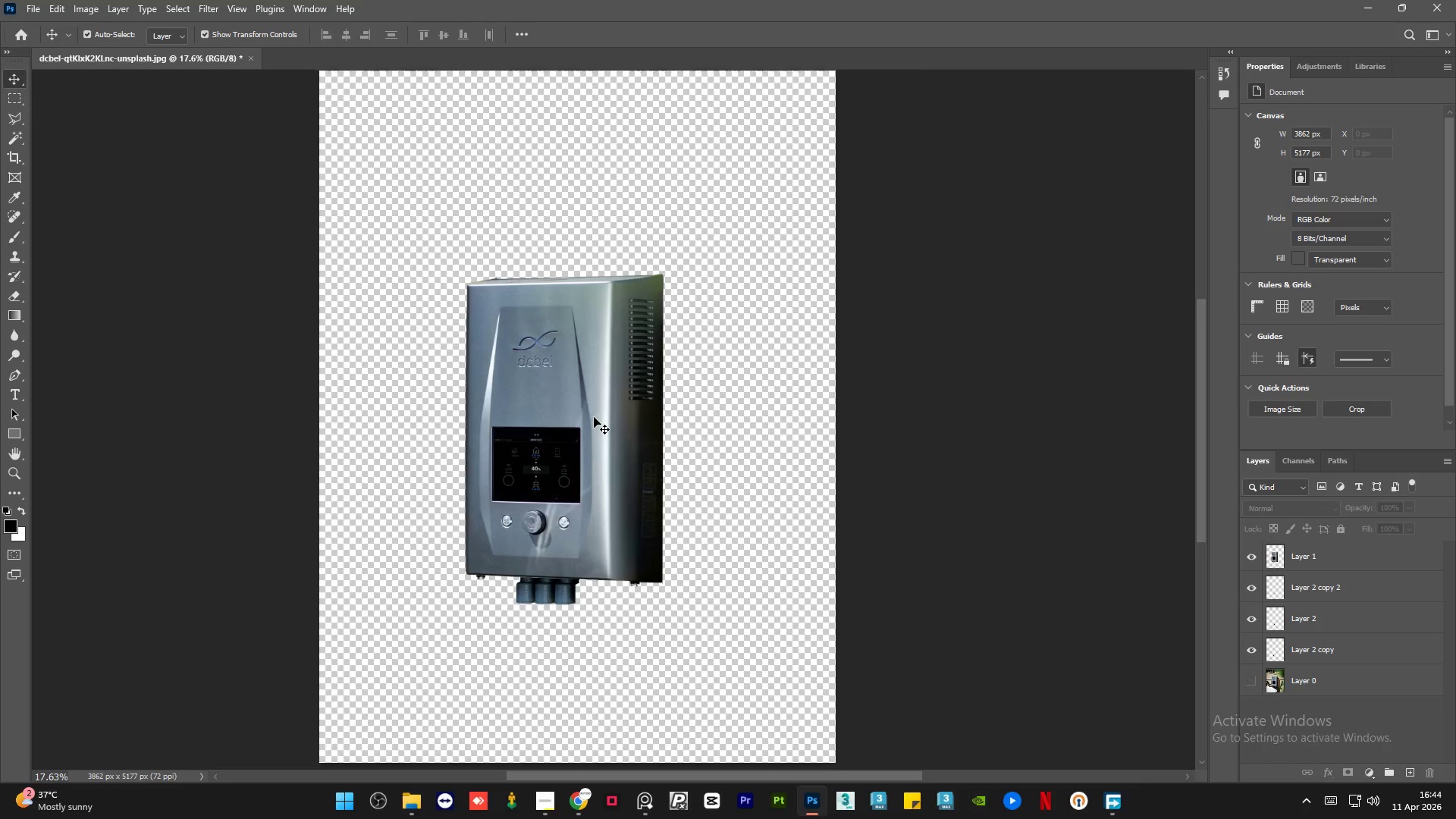 
scroll: coordinate [594, 417], scroll_direction: up, amount: 4.0
 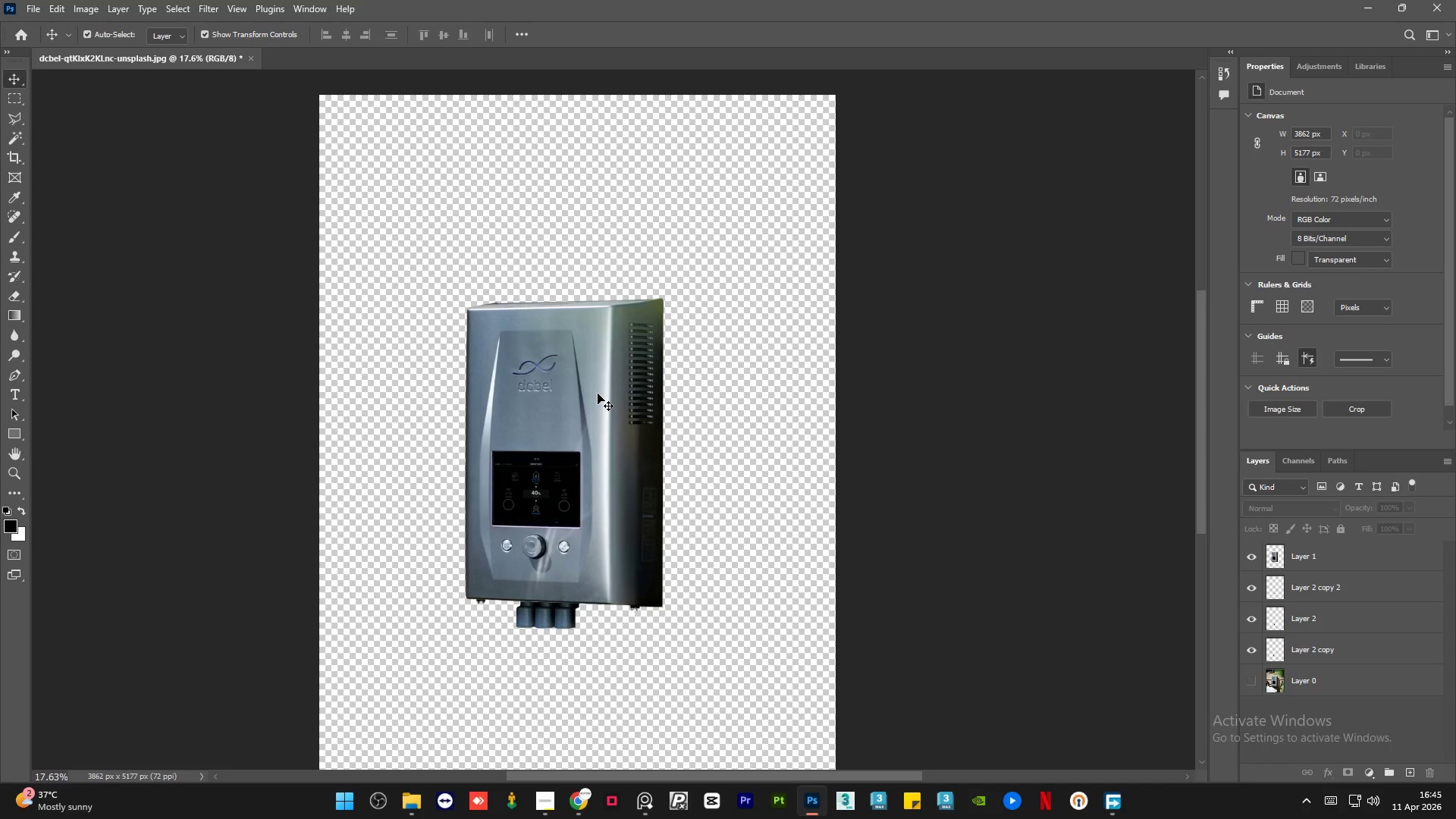 
wait(68.38)
 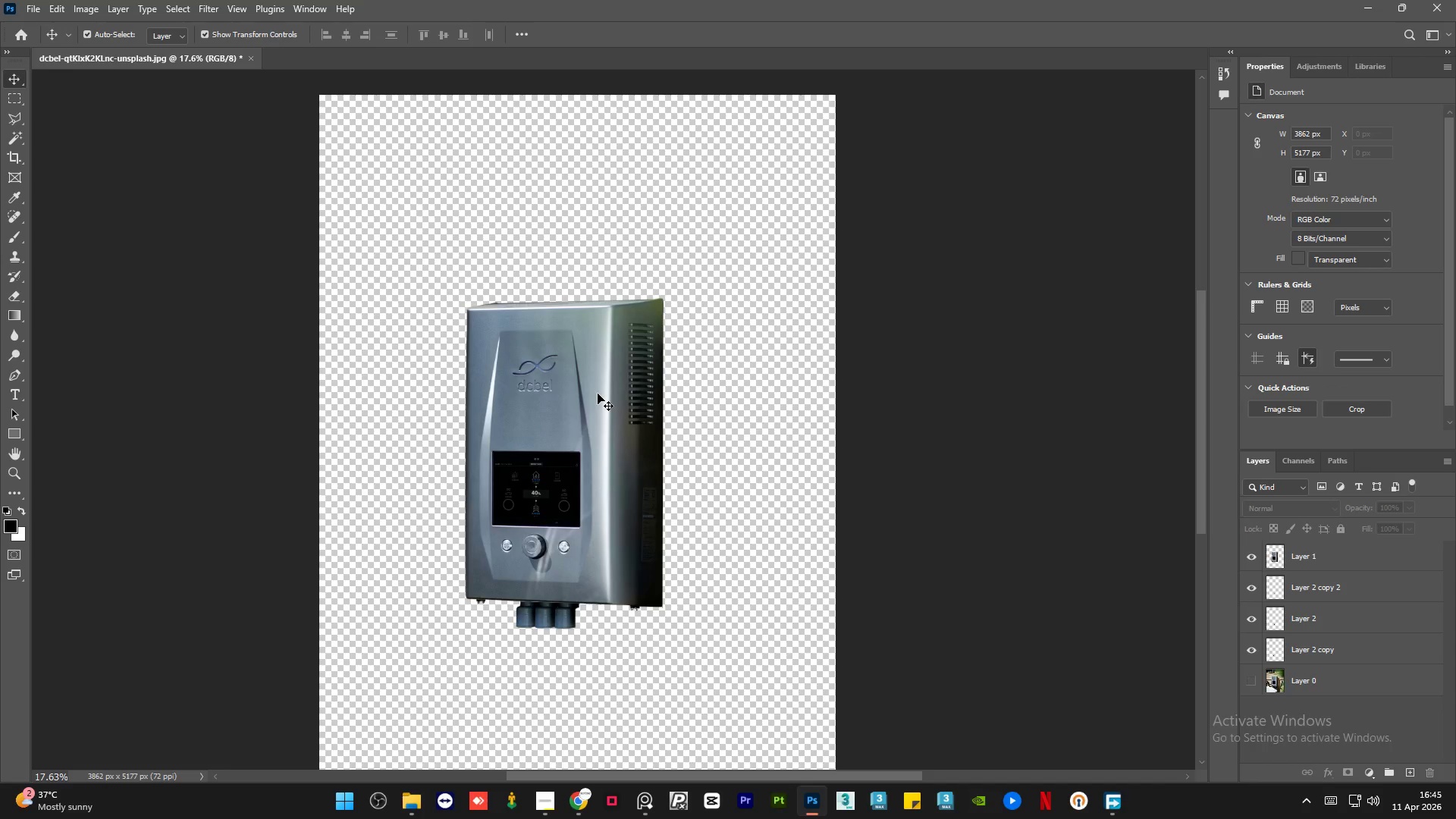 
hold_key(key=AltLeft, duration=1.5)
hold_key(key=AltLeft, duration=0.36)
scroll: coordinate [481, 502], scroll_direction: up, amount: 15.0
 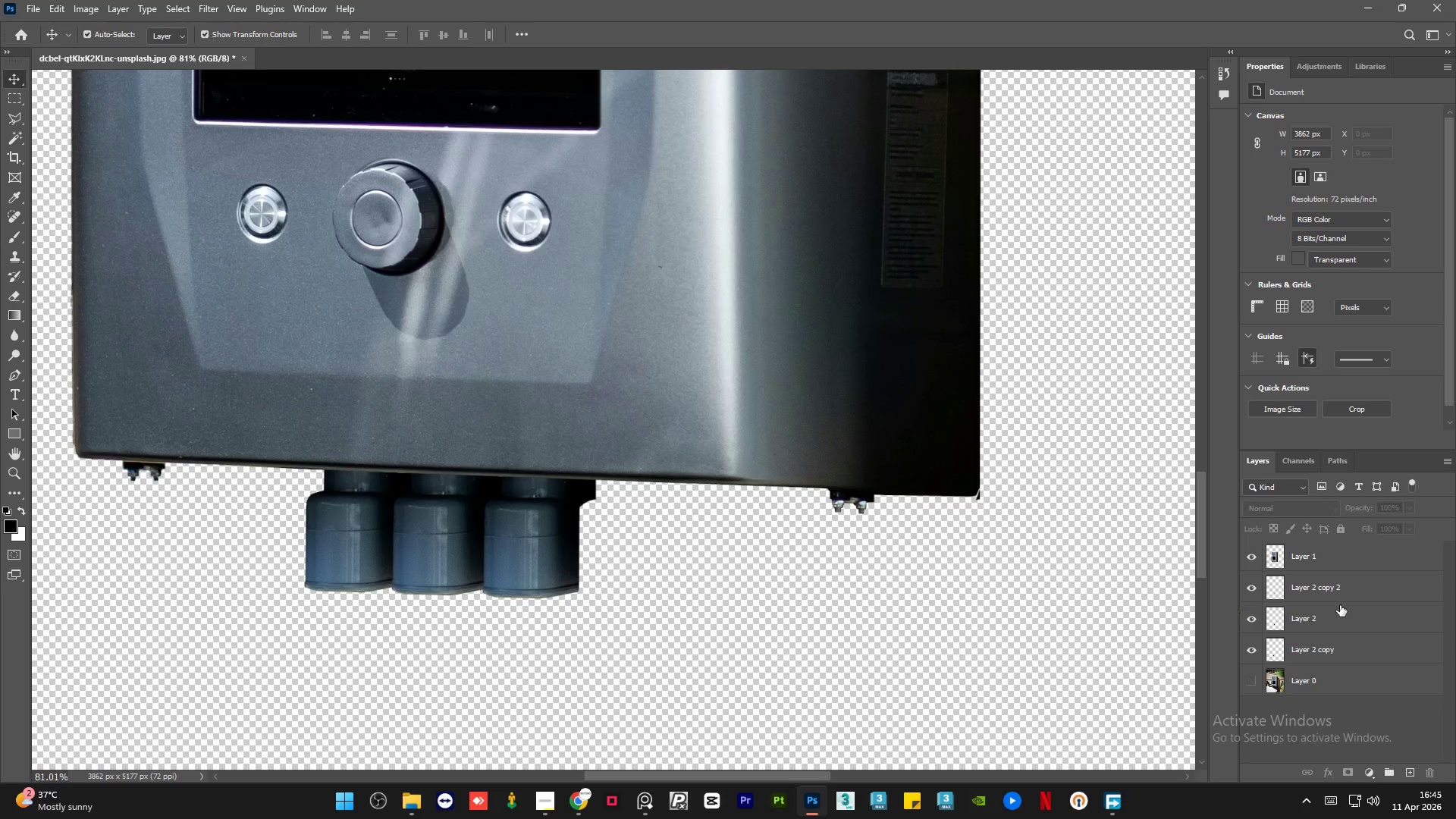 
left_click([1357, 598])
 